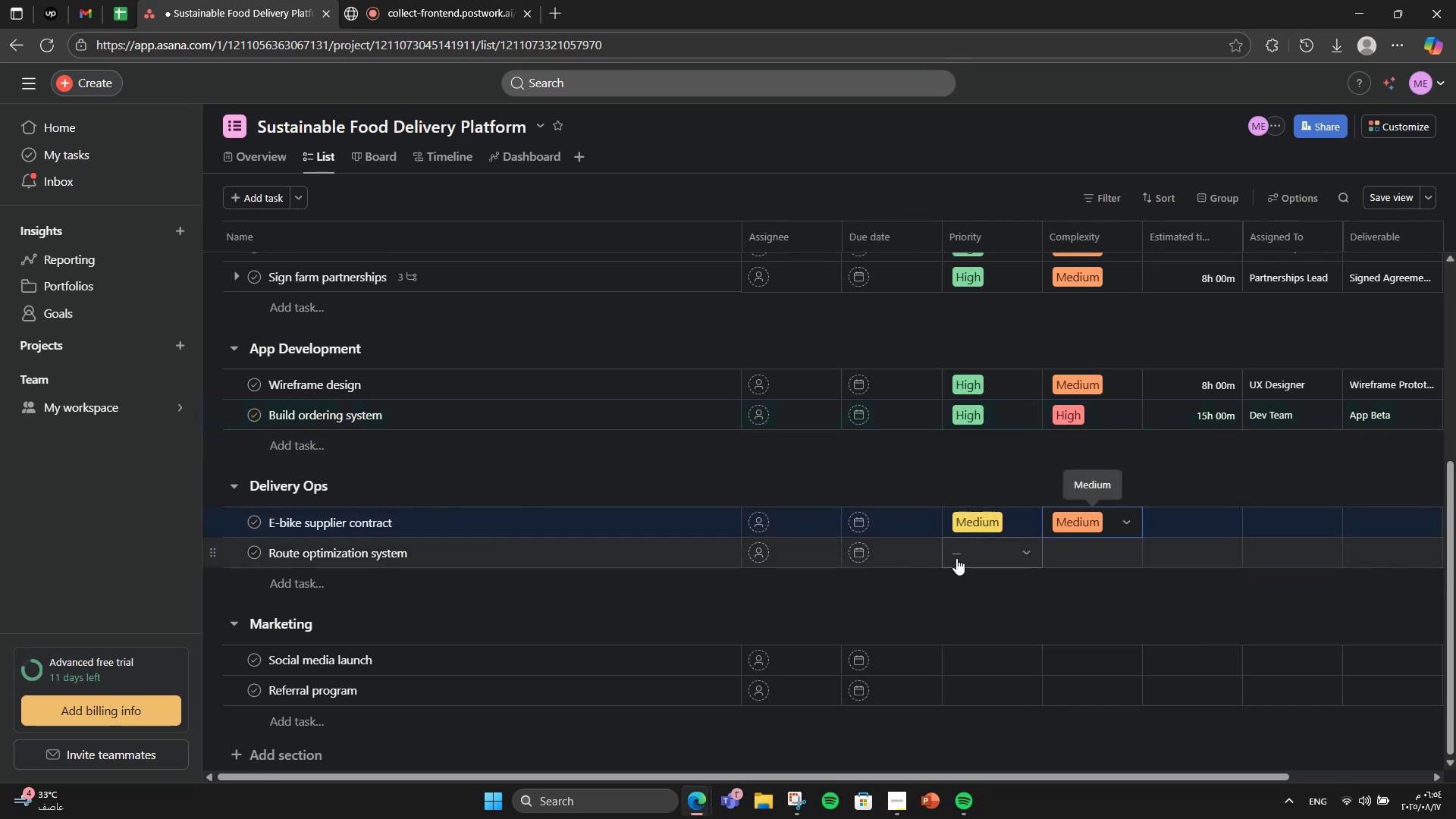 
left_click([956, 558])
 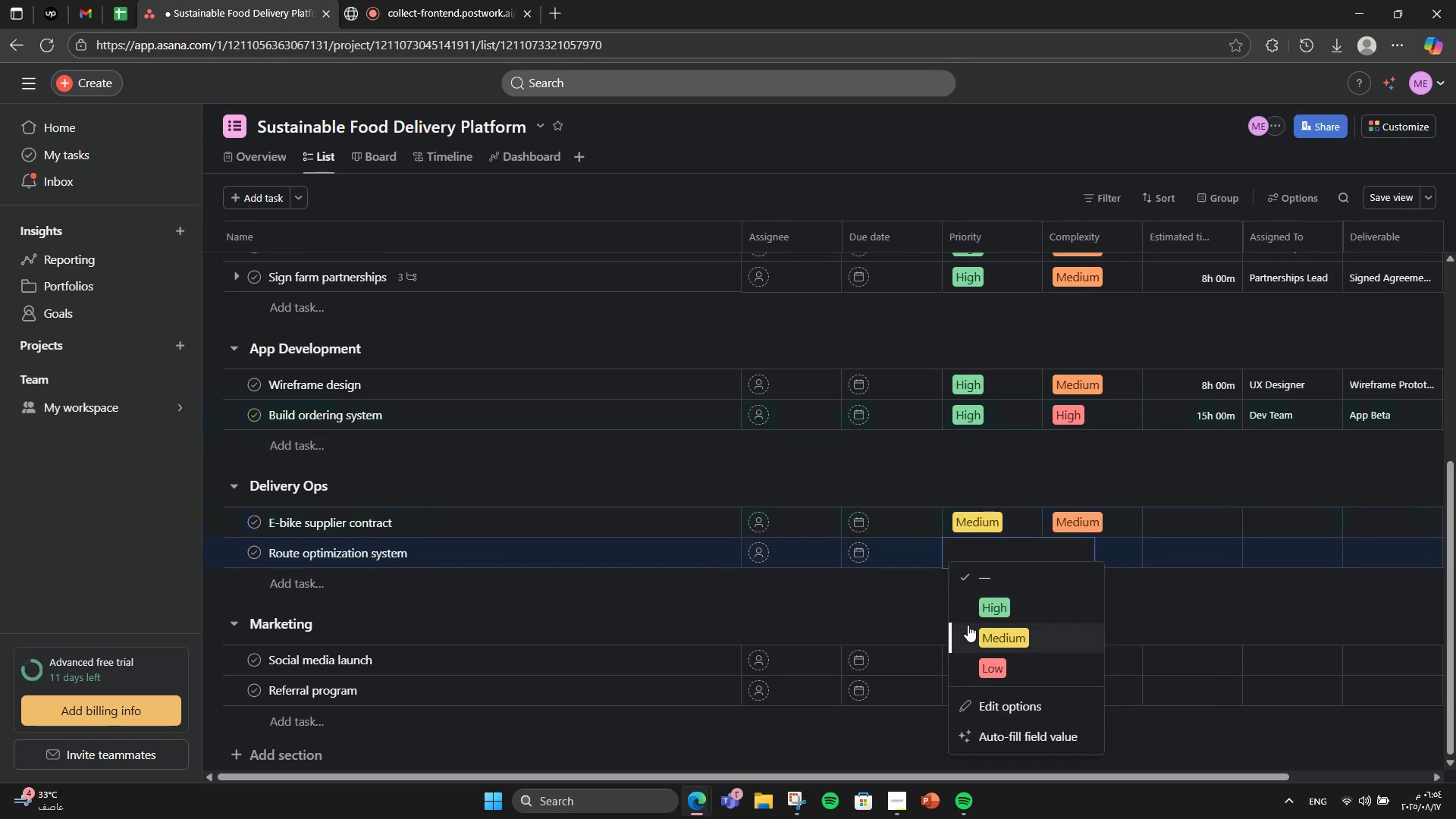 
left_click([989, 606])
 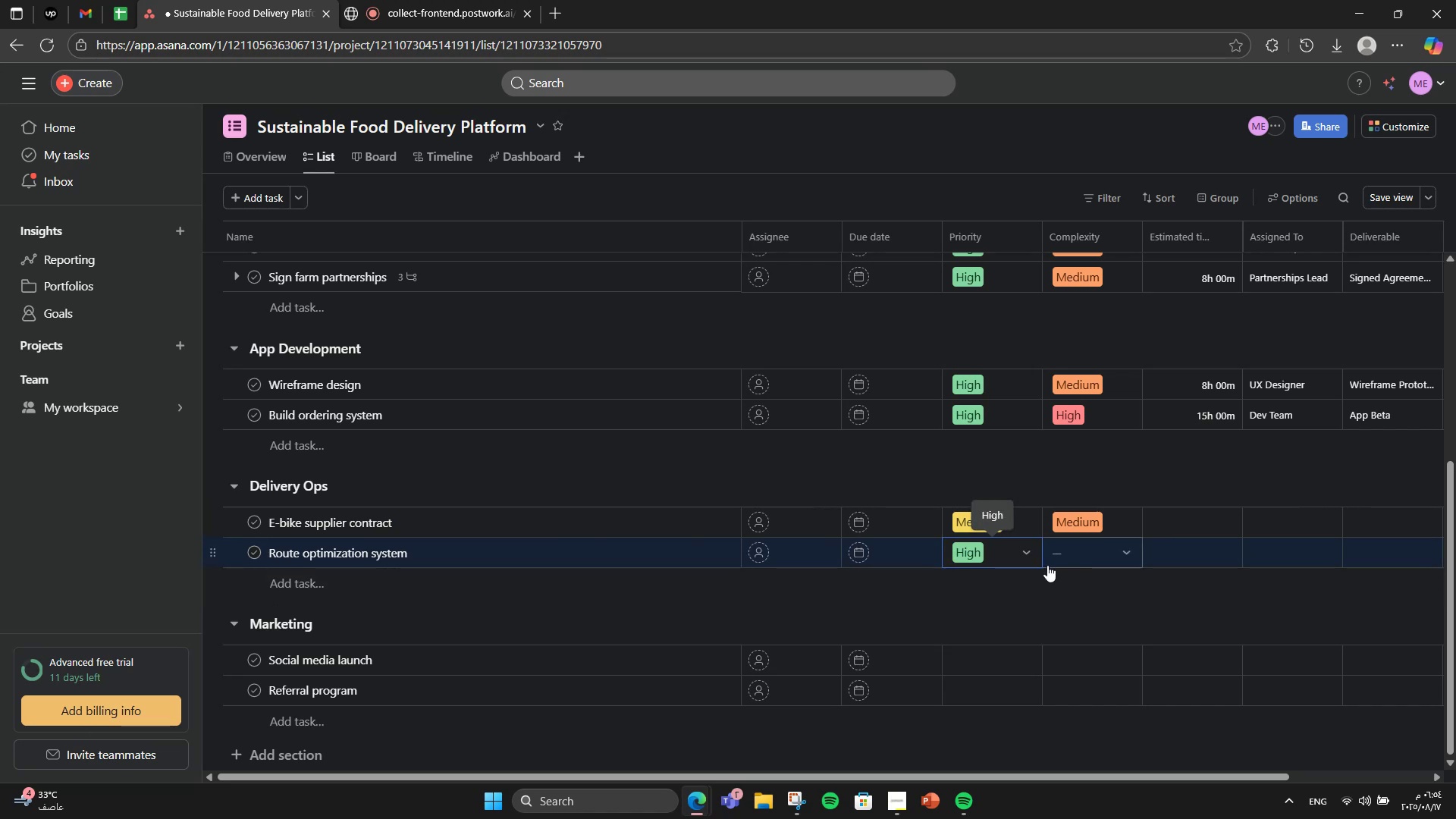 
left_click([1059, 554])
 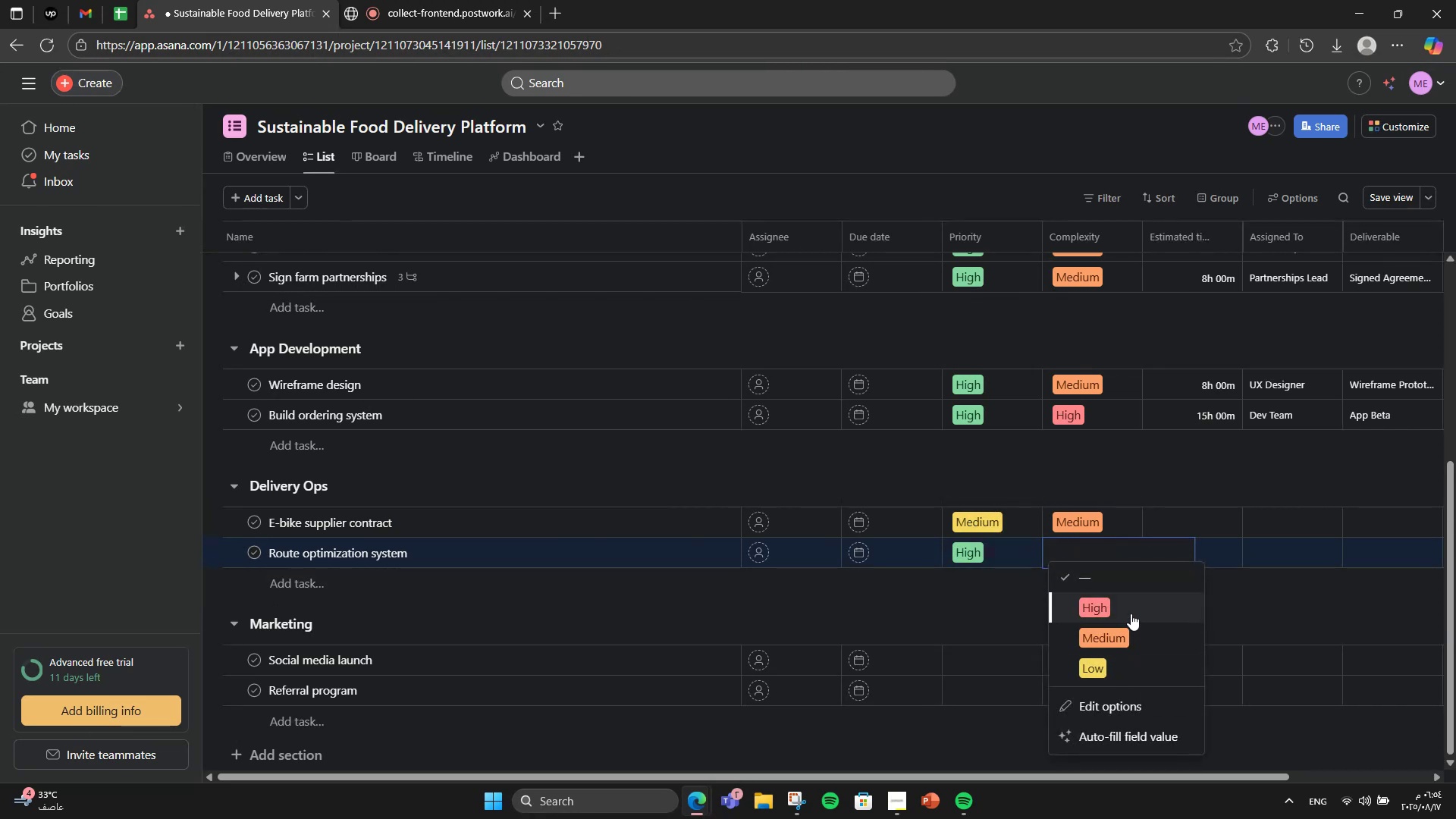 
left_click([1131, 612])
 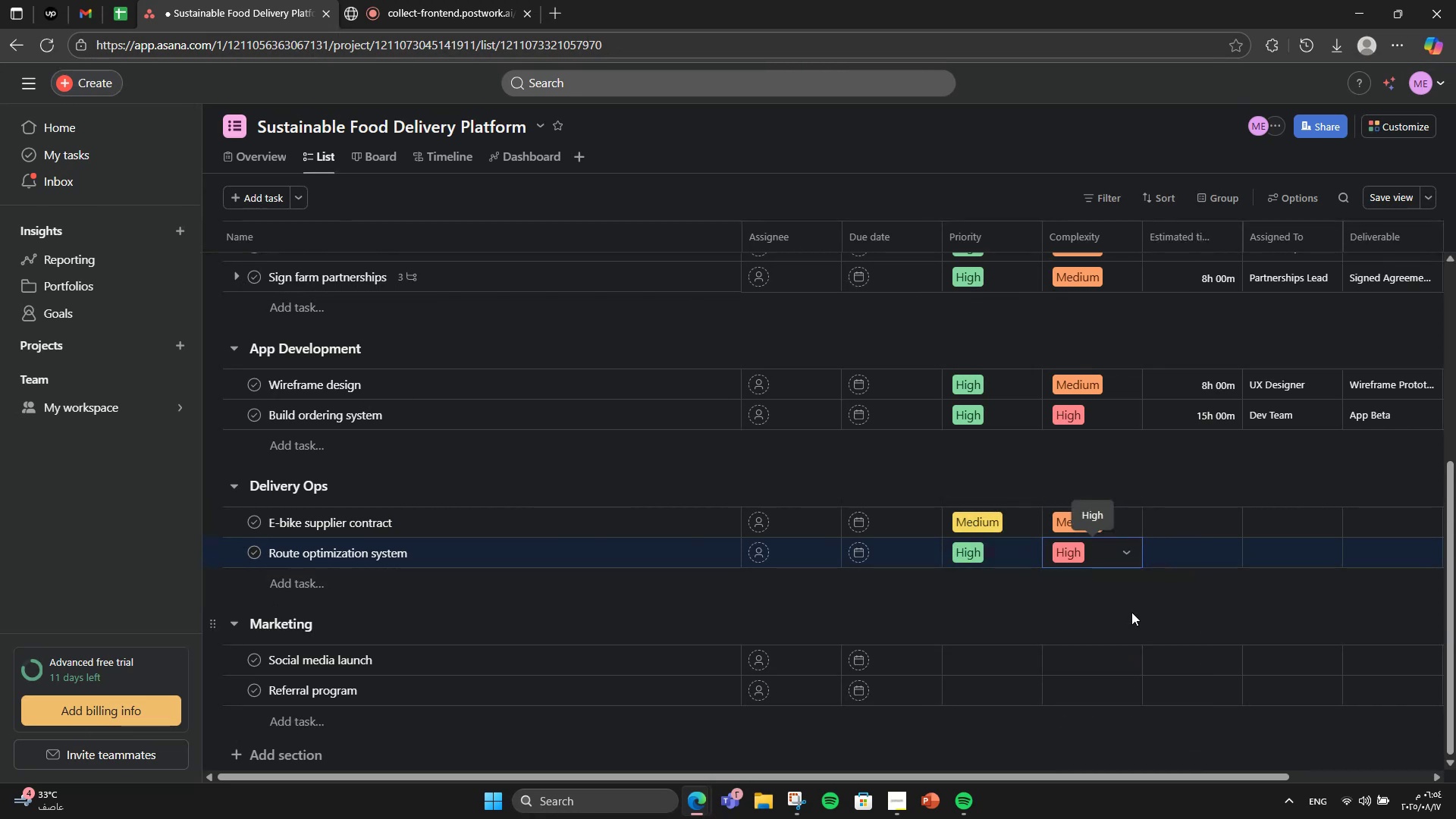 
left_click([1173, 500])
 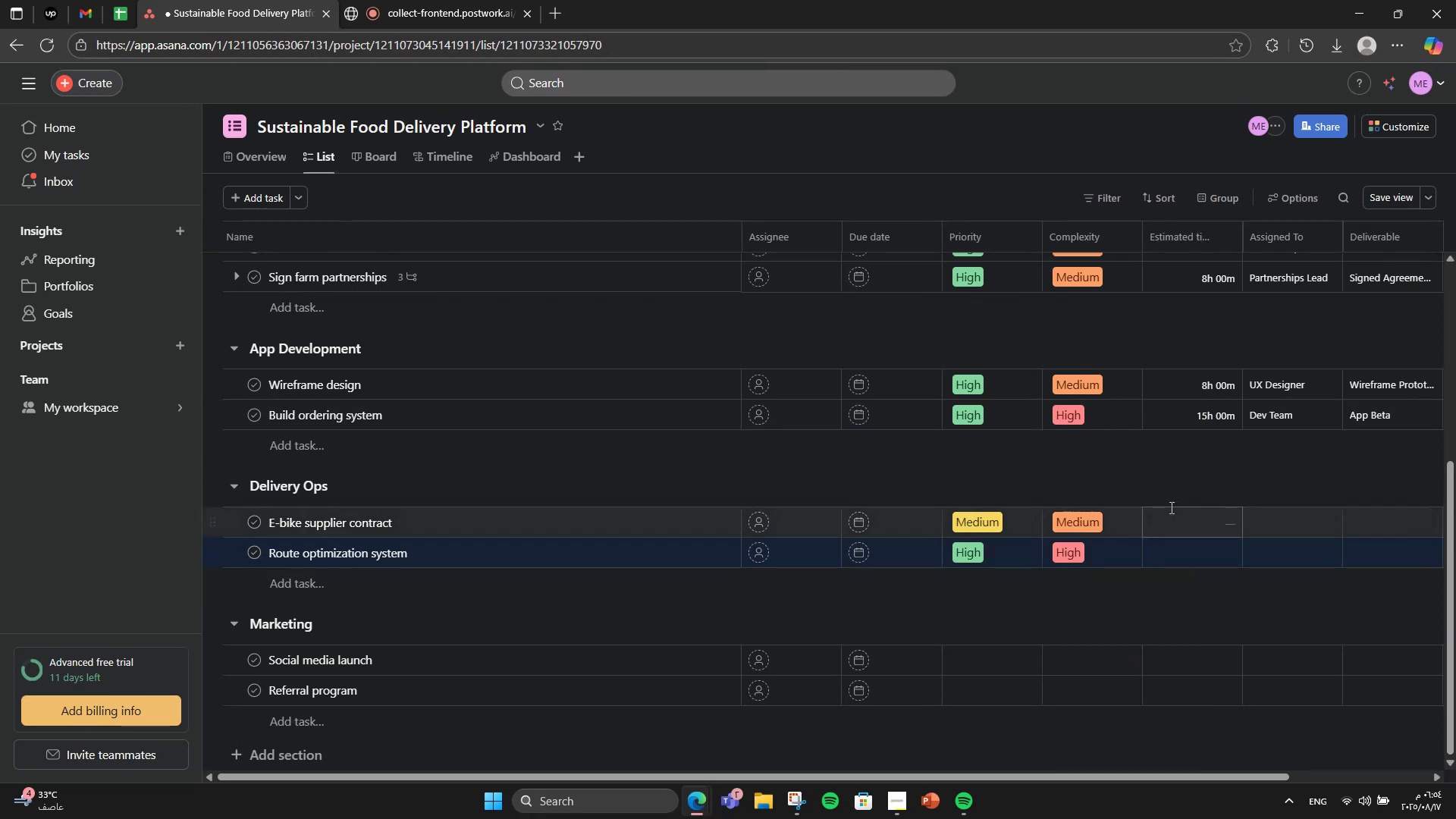 
double_click([1160, 526])
 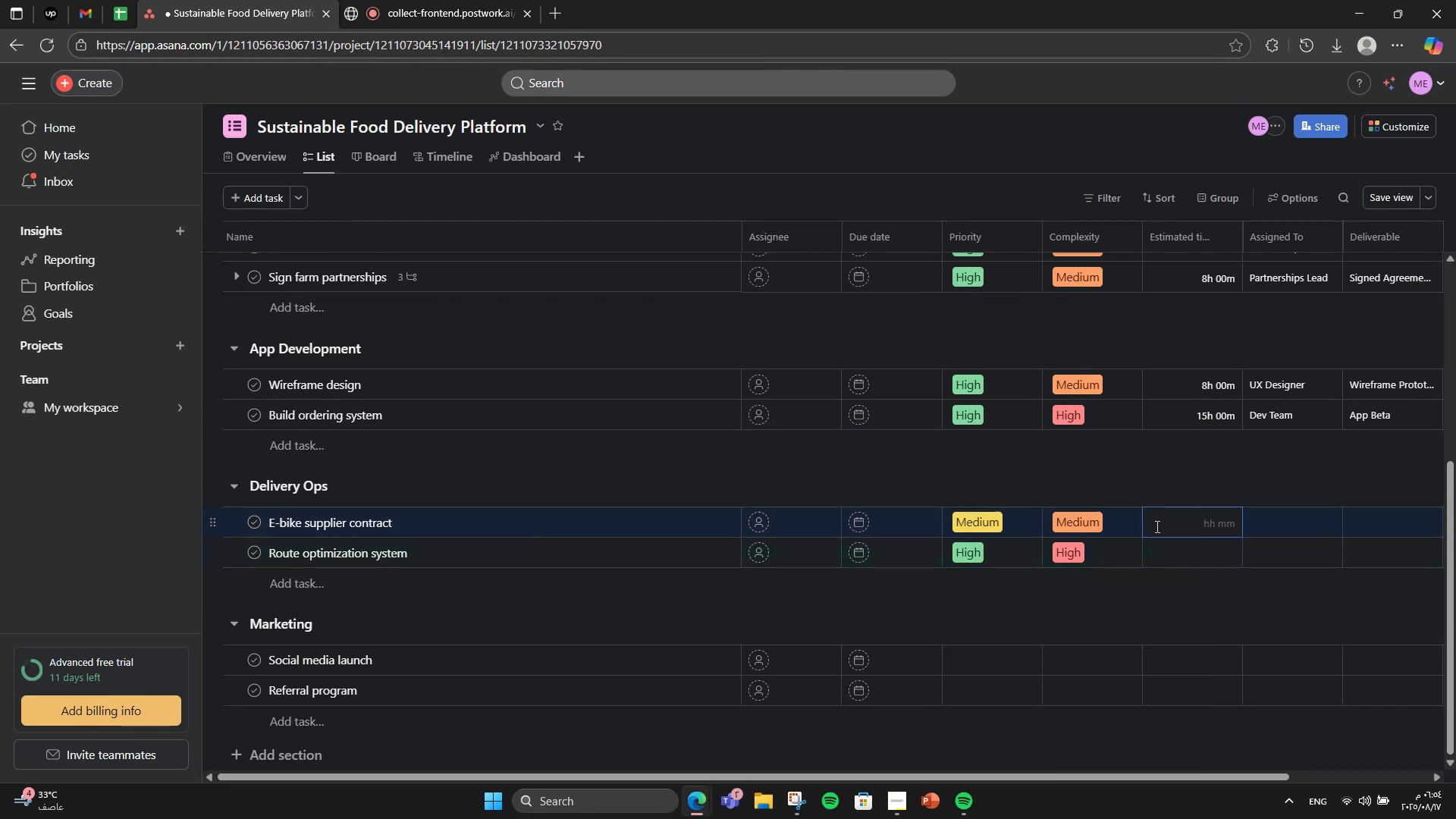 
key(Numpad5)
 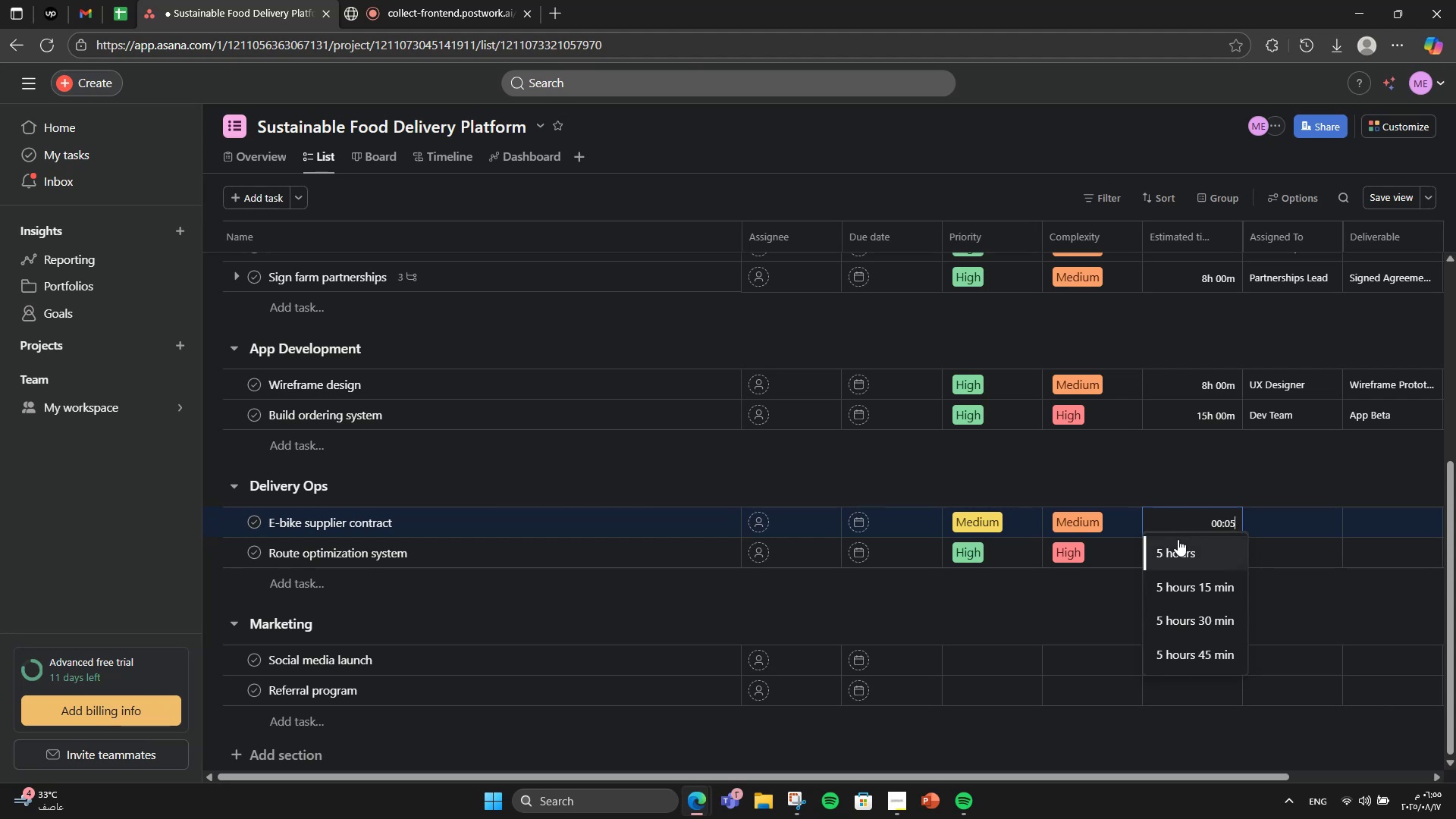 
double_click([1178, 539])
 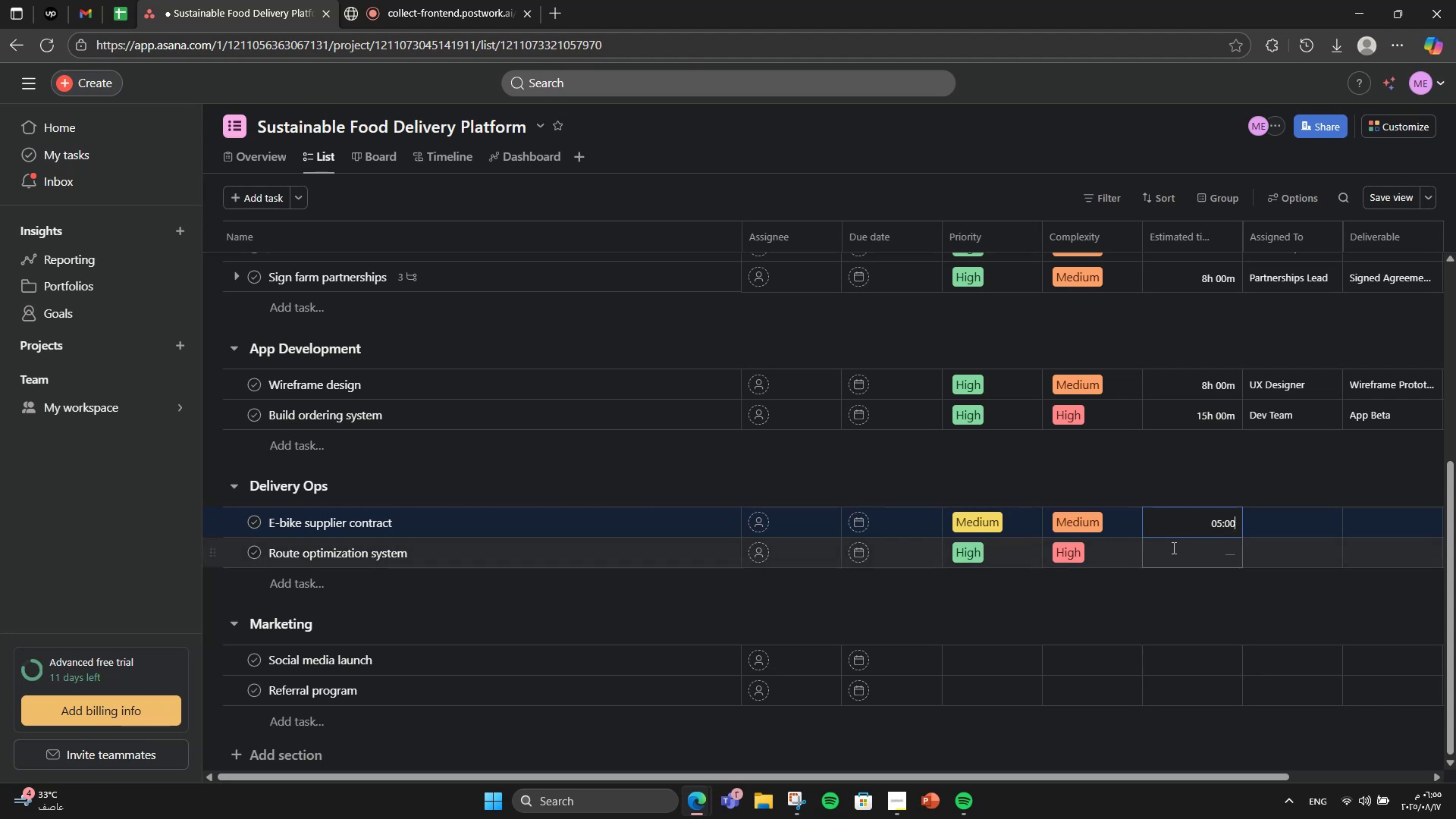 
left_click([1172, 548])
 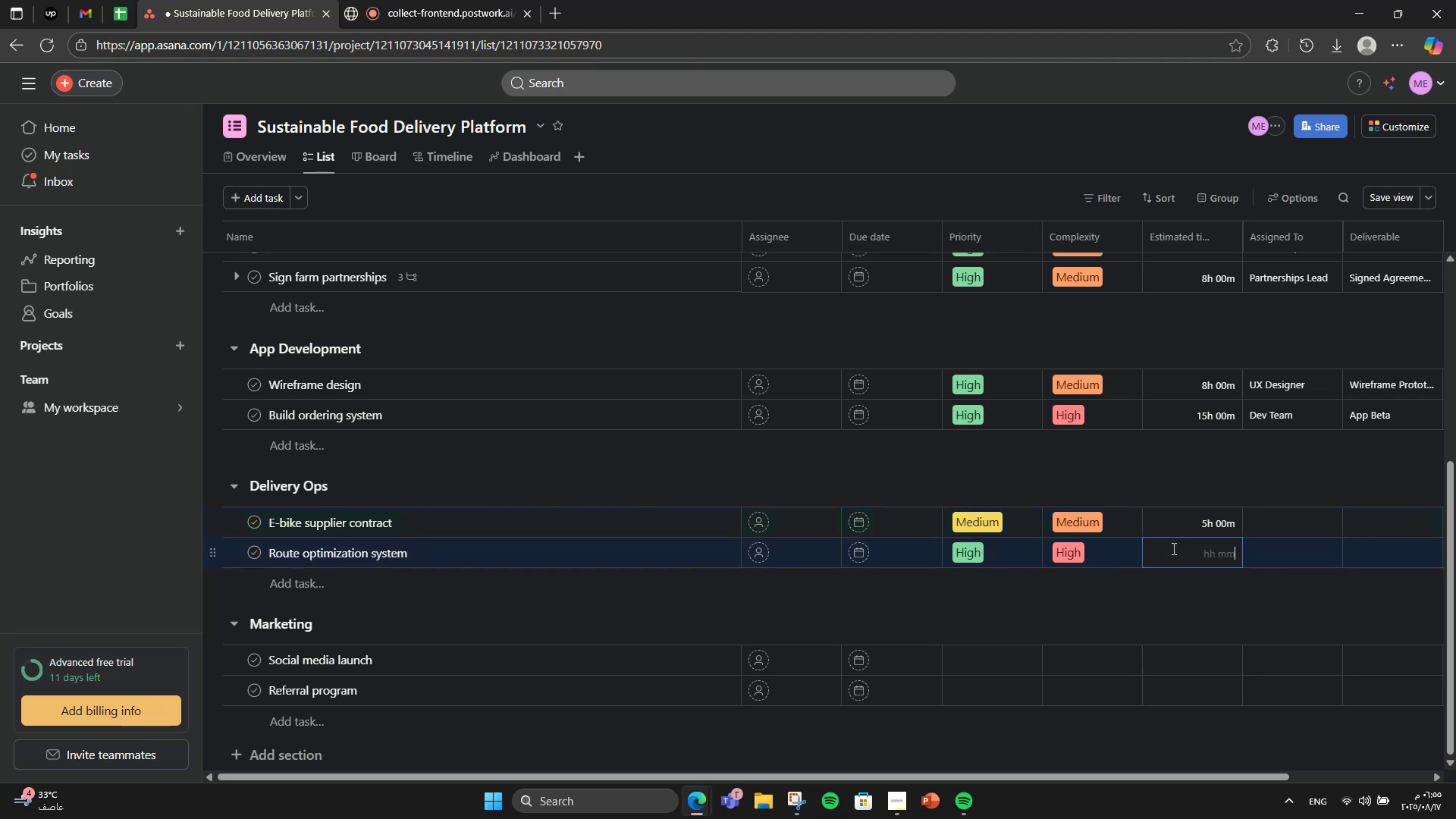 
key(Numpad1)
 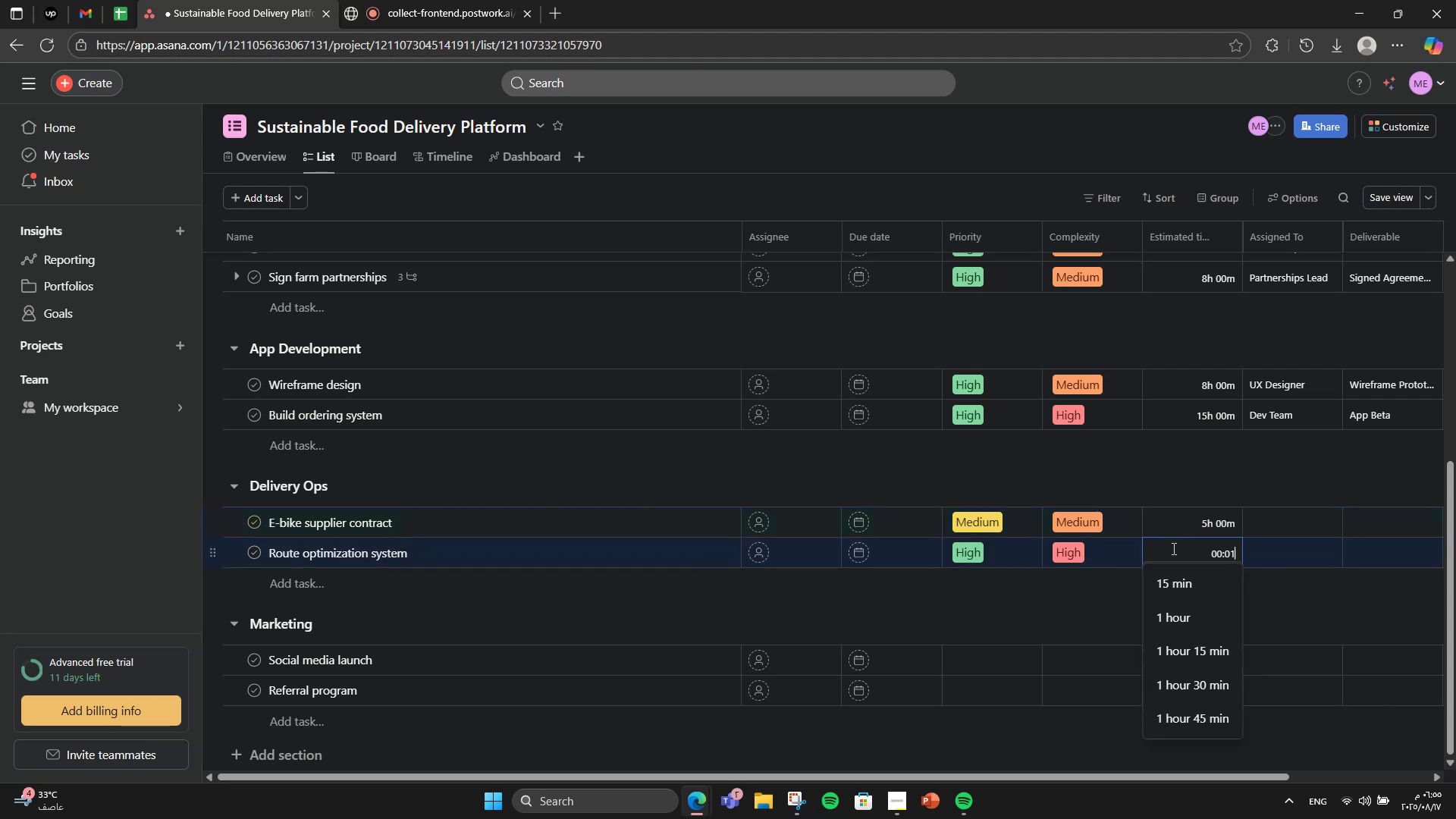 
key(Numpad2)
 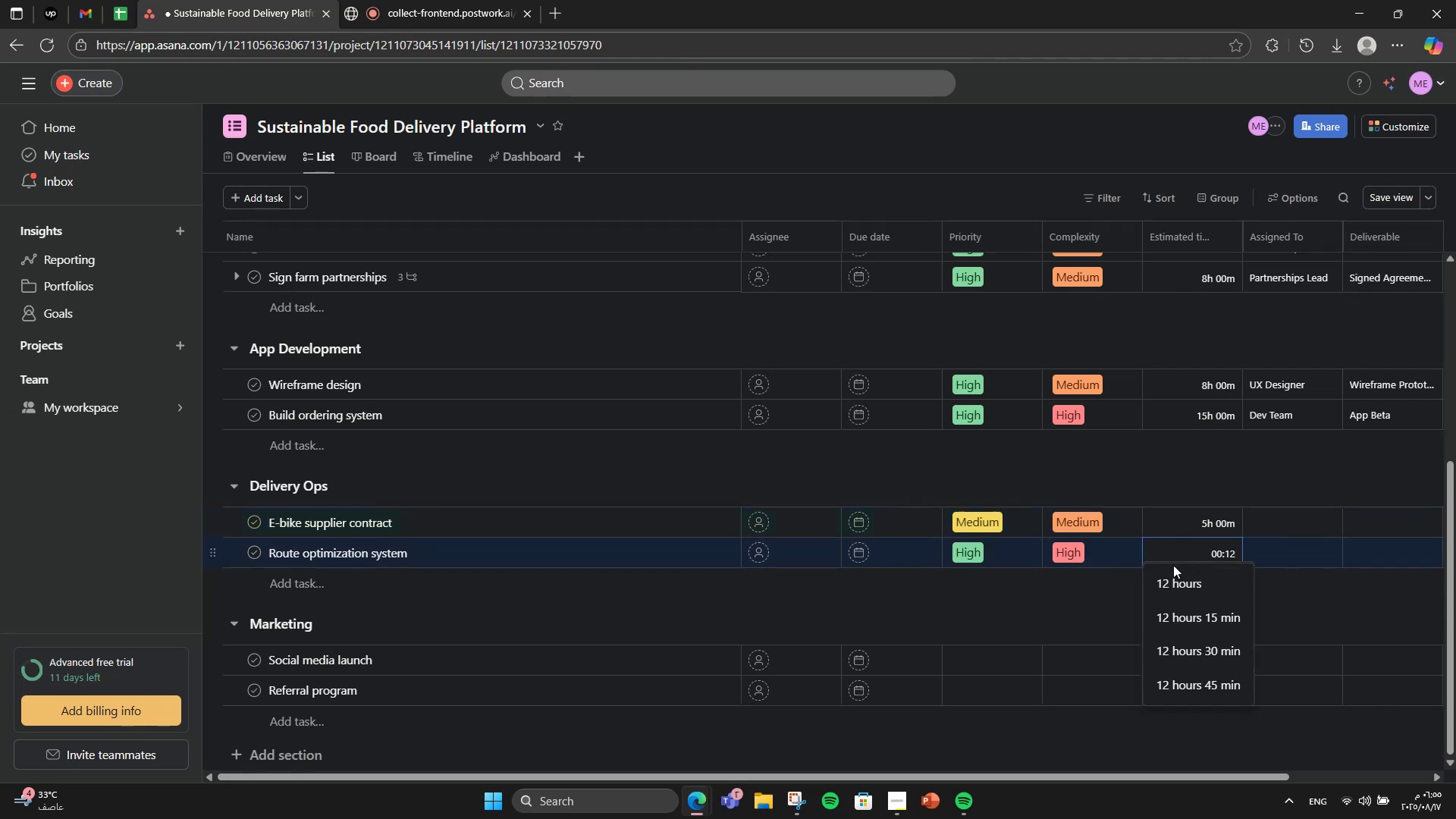 
left_click([1173, 594])
 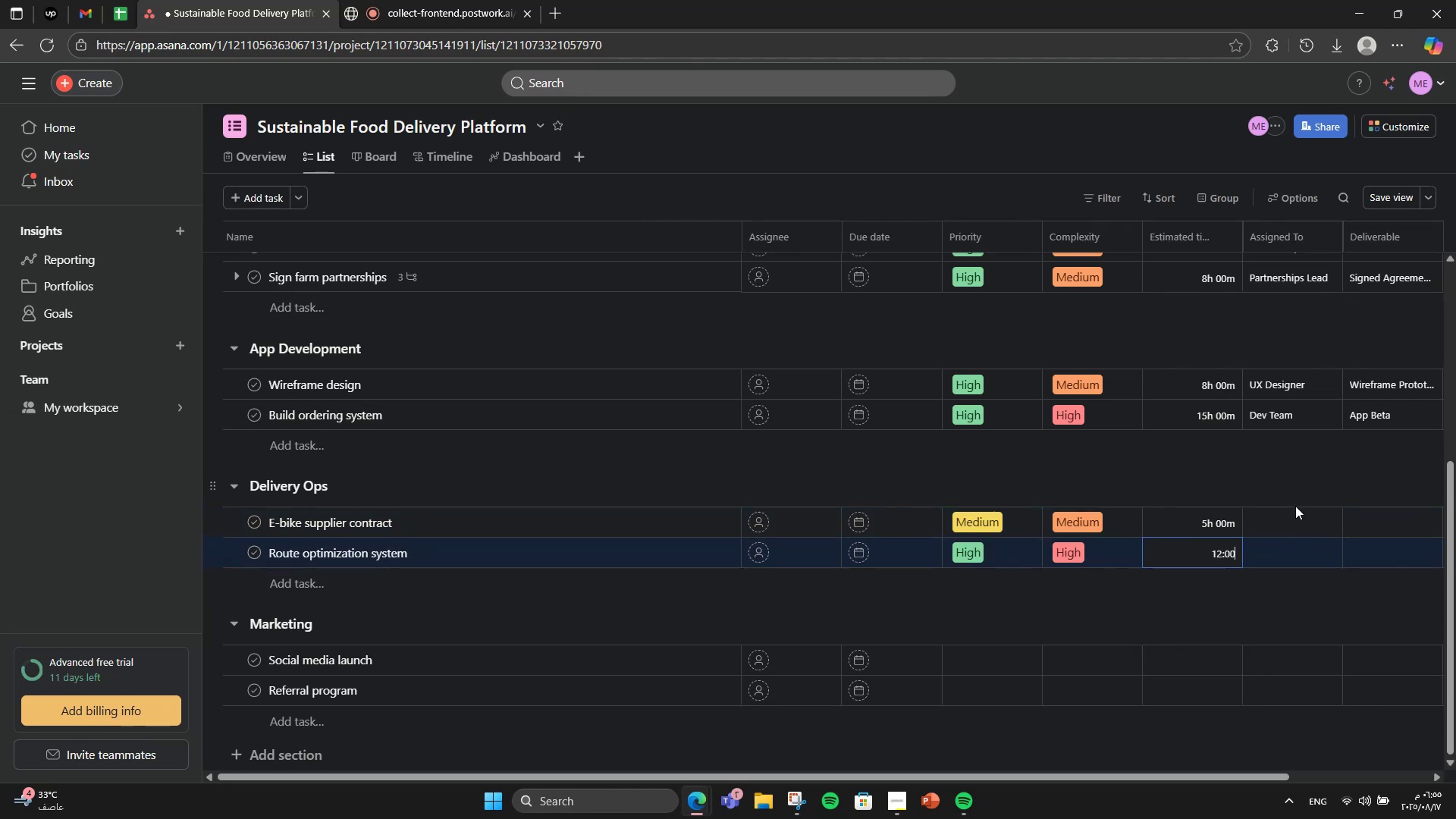 
left_click([1294, 508])
 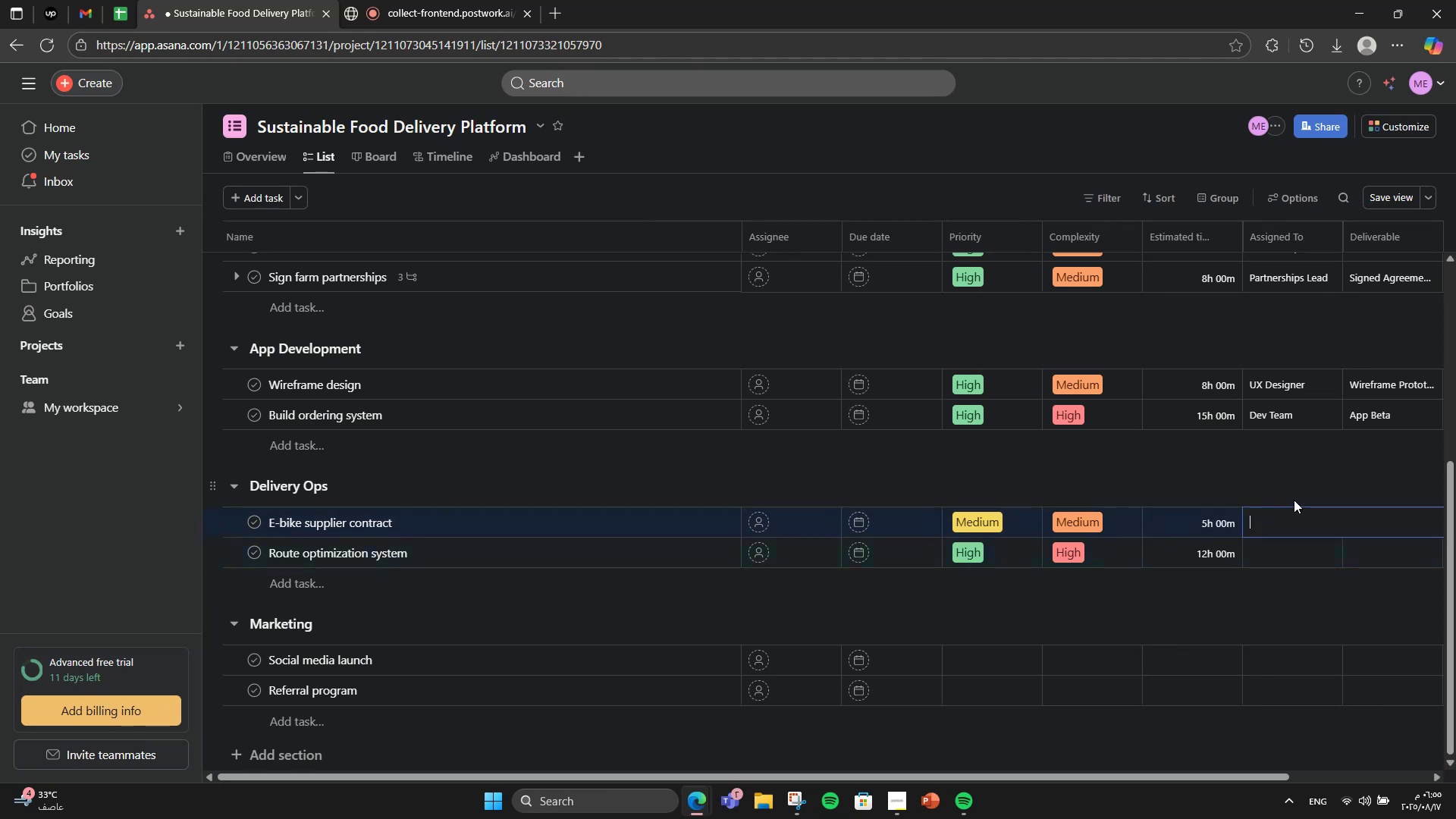 
type(Ops Manager)
 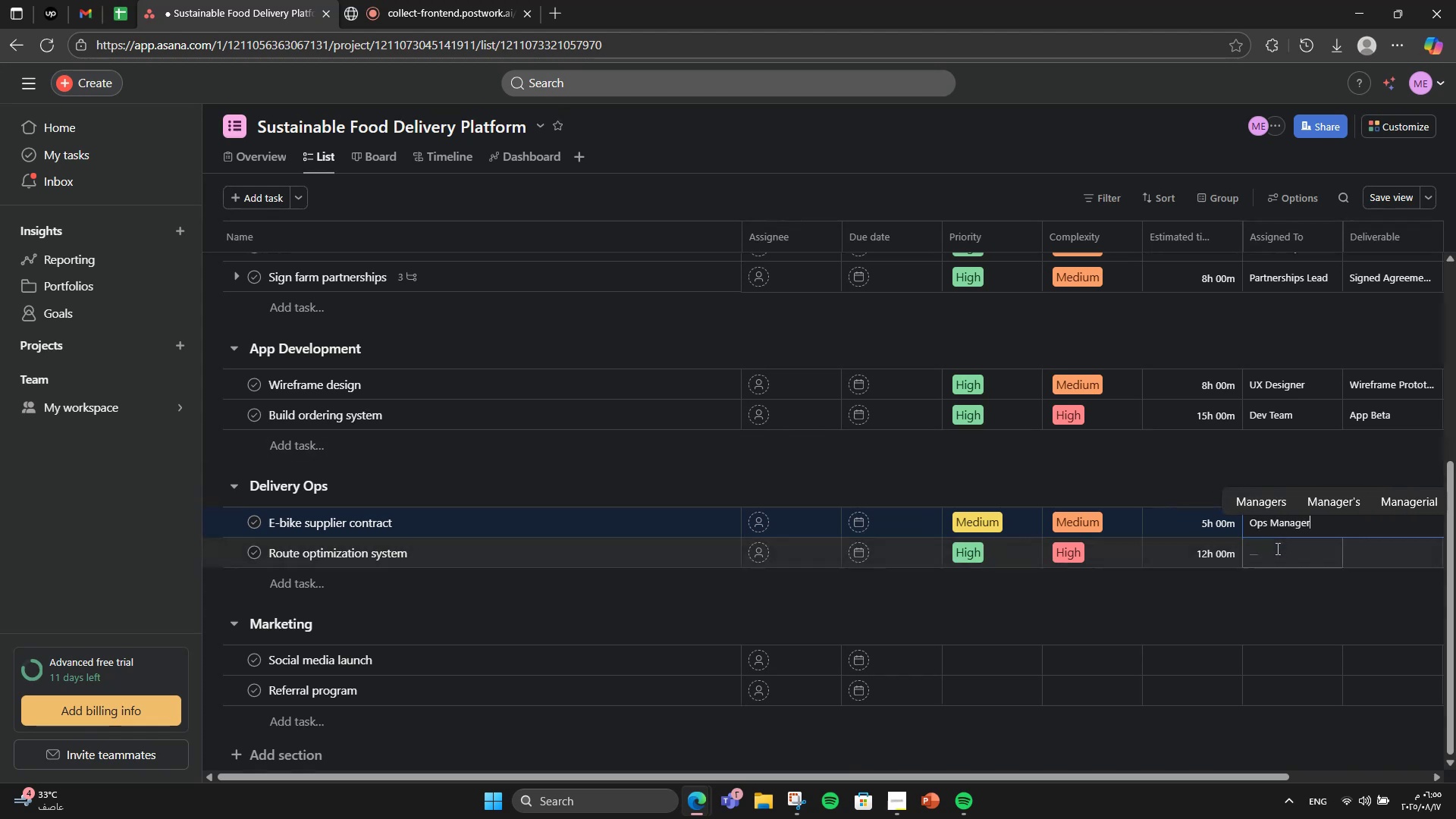 
left_click([1276, 556])
 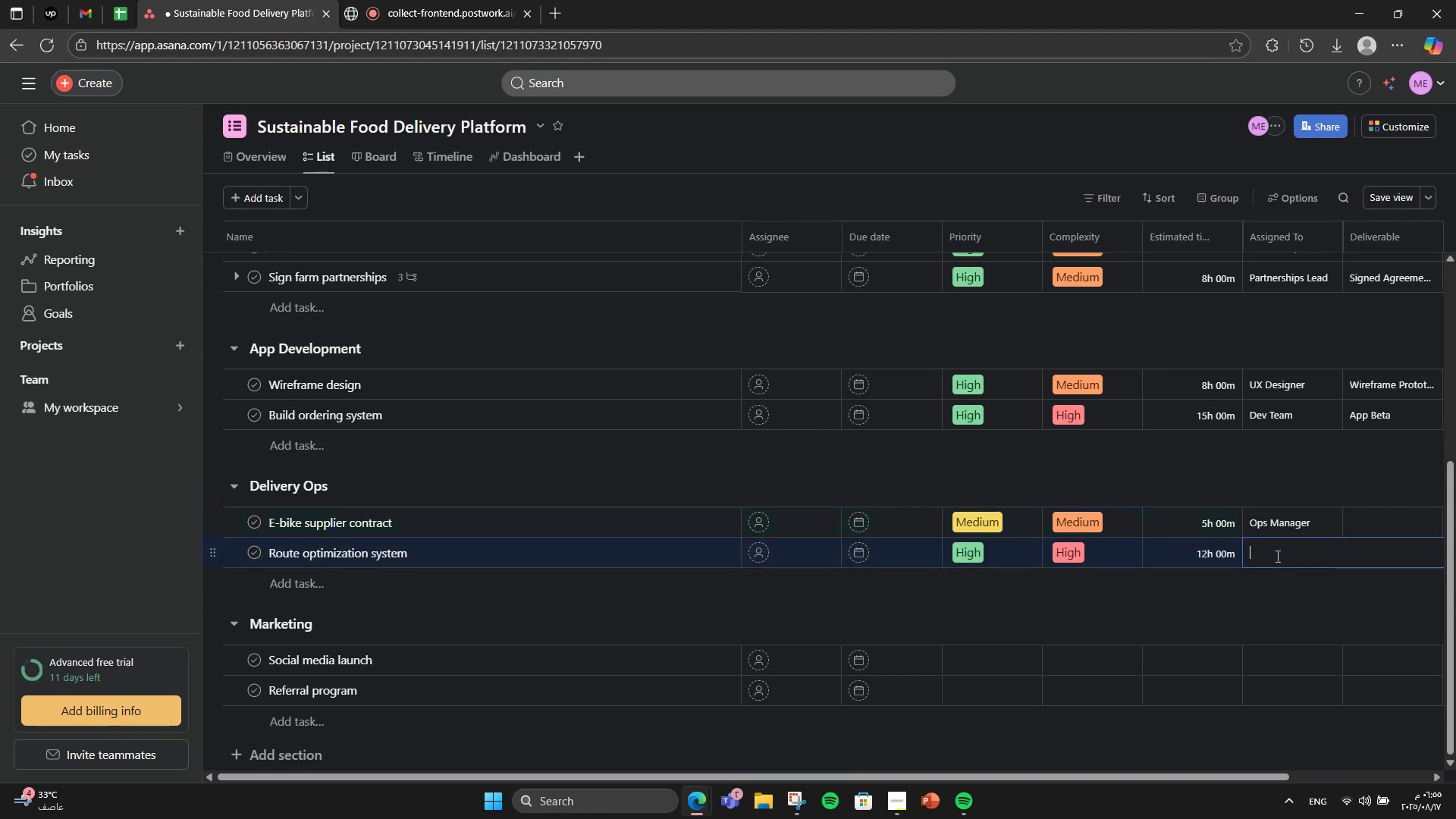 
type(Dev Team)
 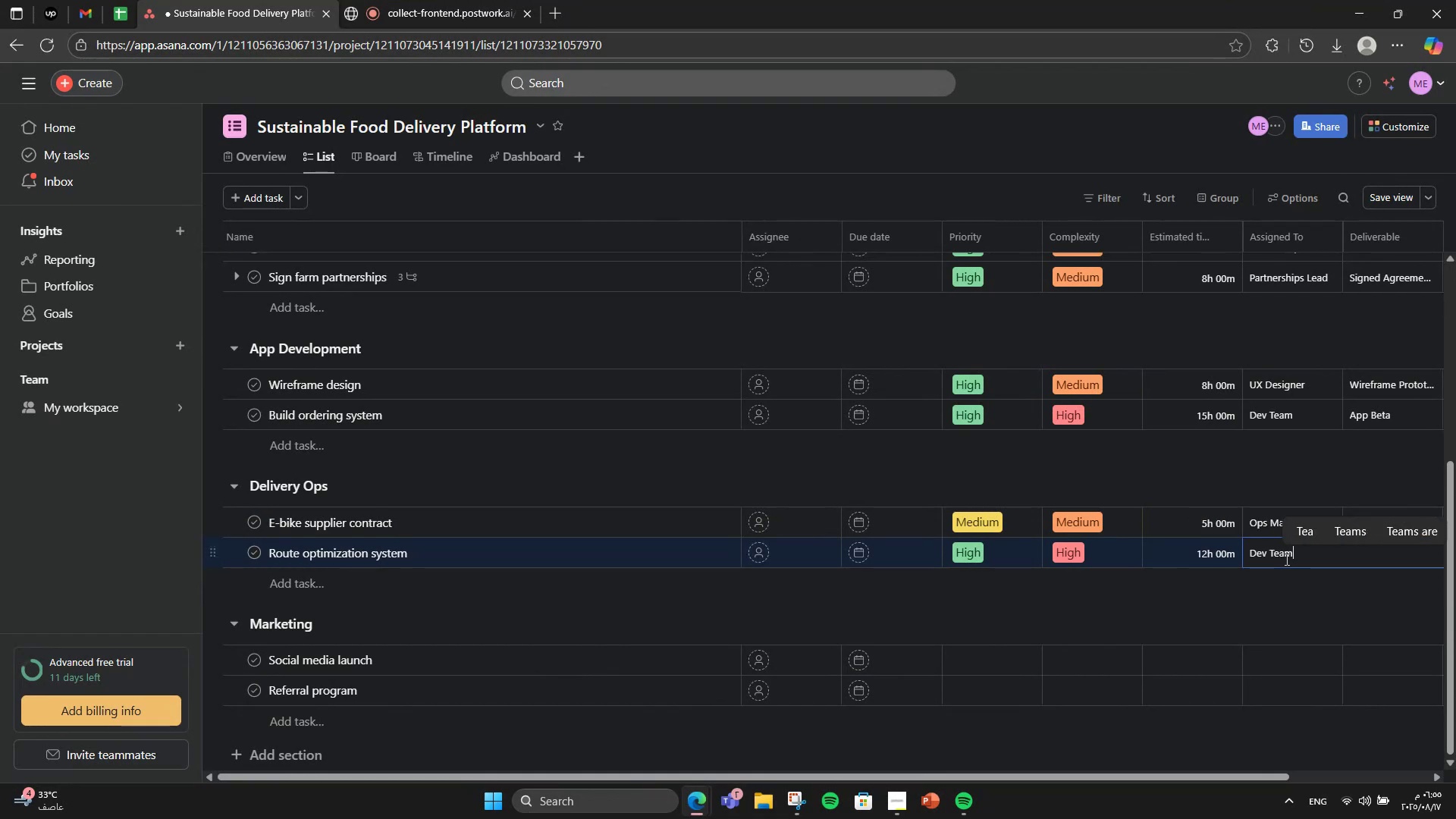 
left_click([1405, 466])
 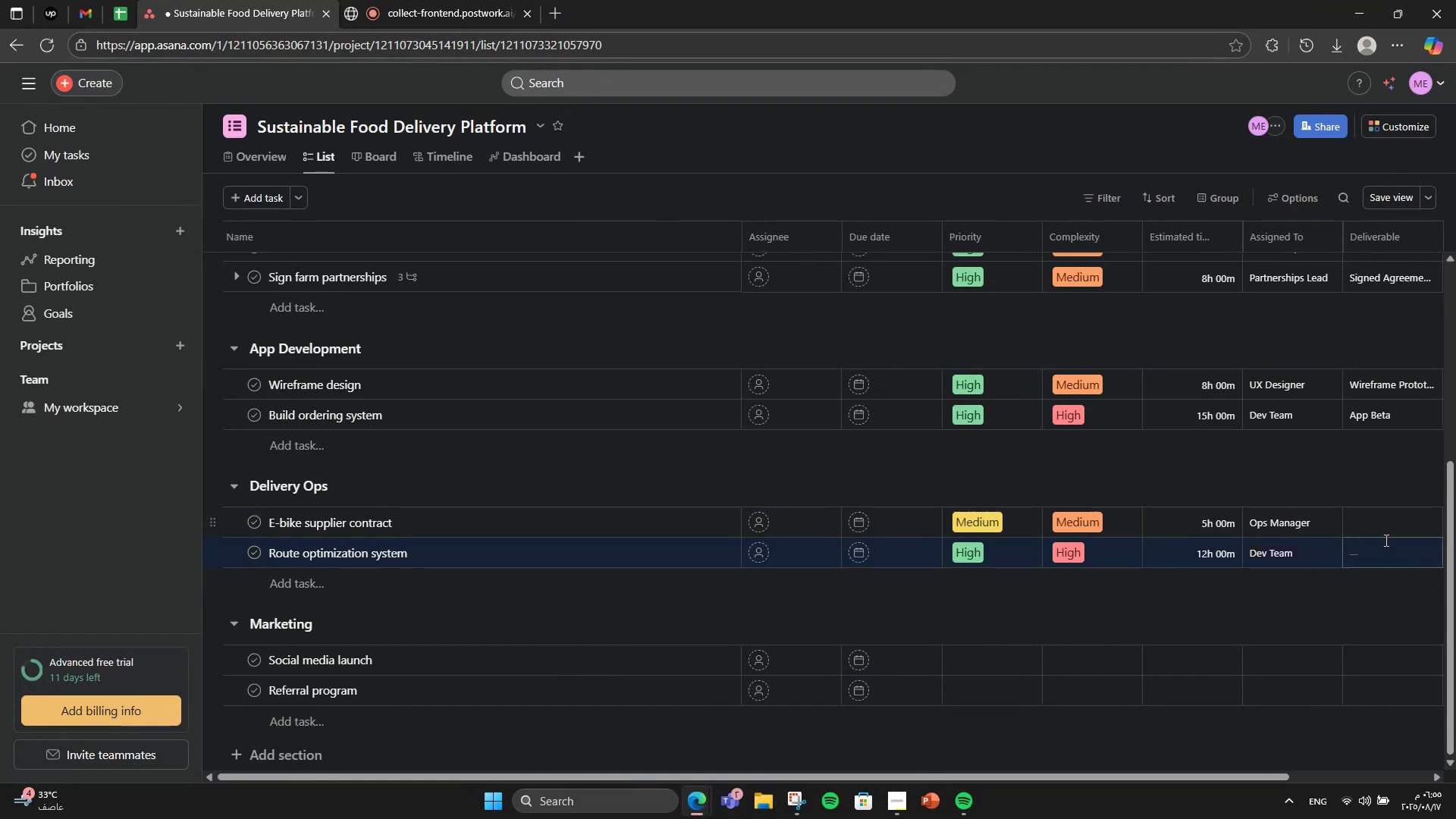 
left_click([1385, 541])
 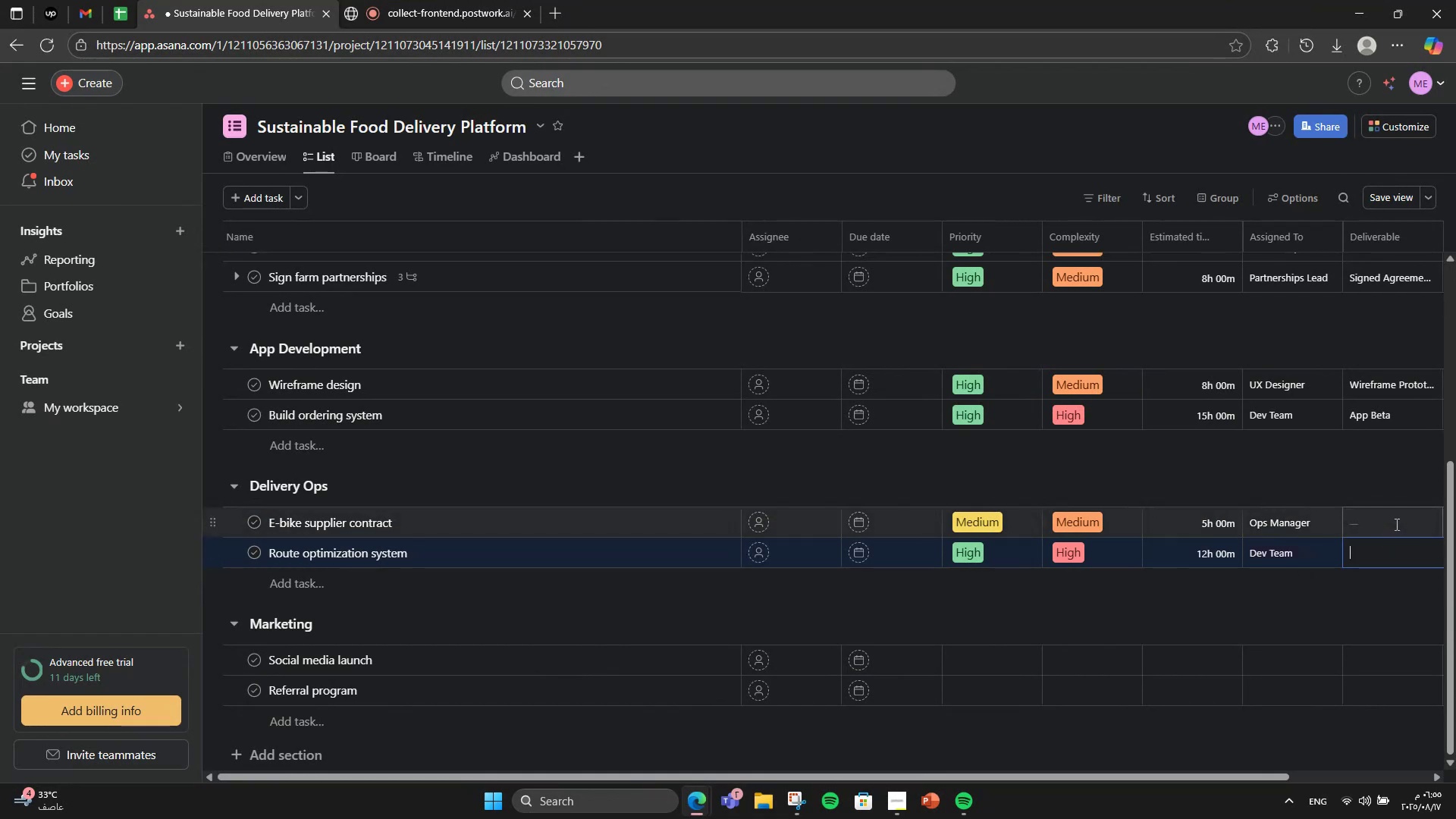 
left_click([1396, 522])
 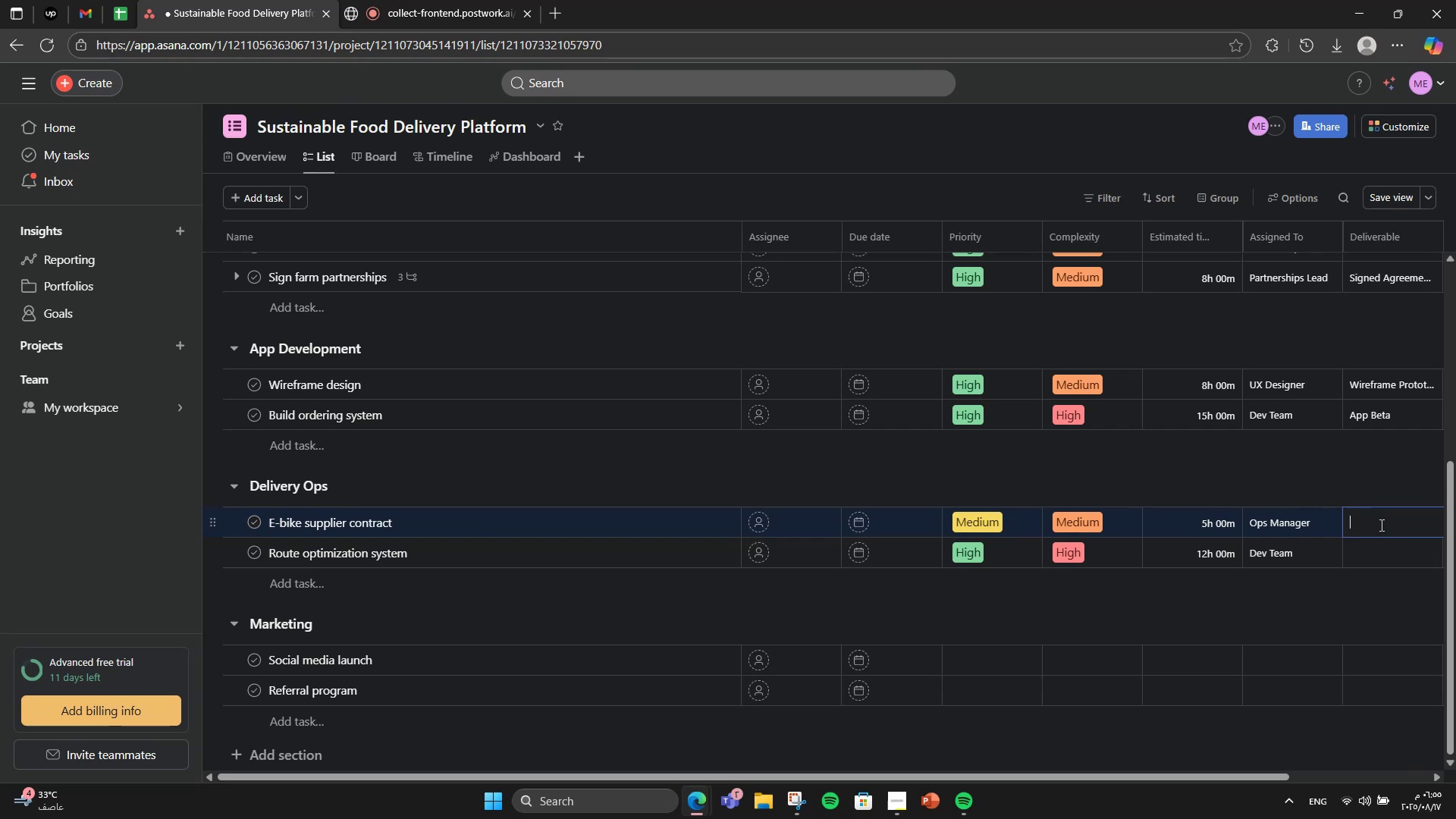 
type(Signed Supplier Cntract)
 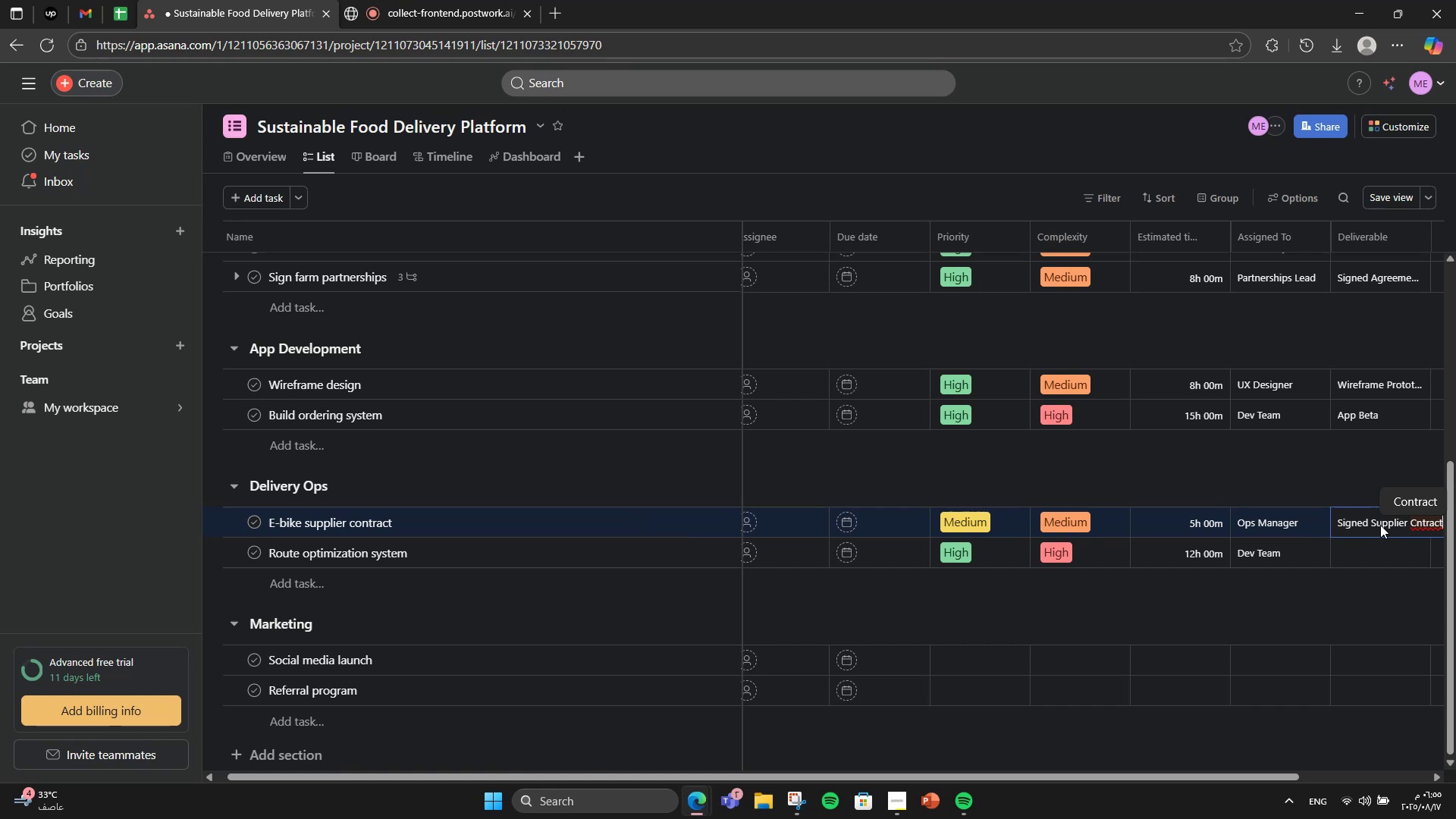 
left_click([1421, 504])
 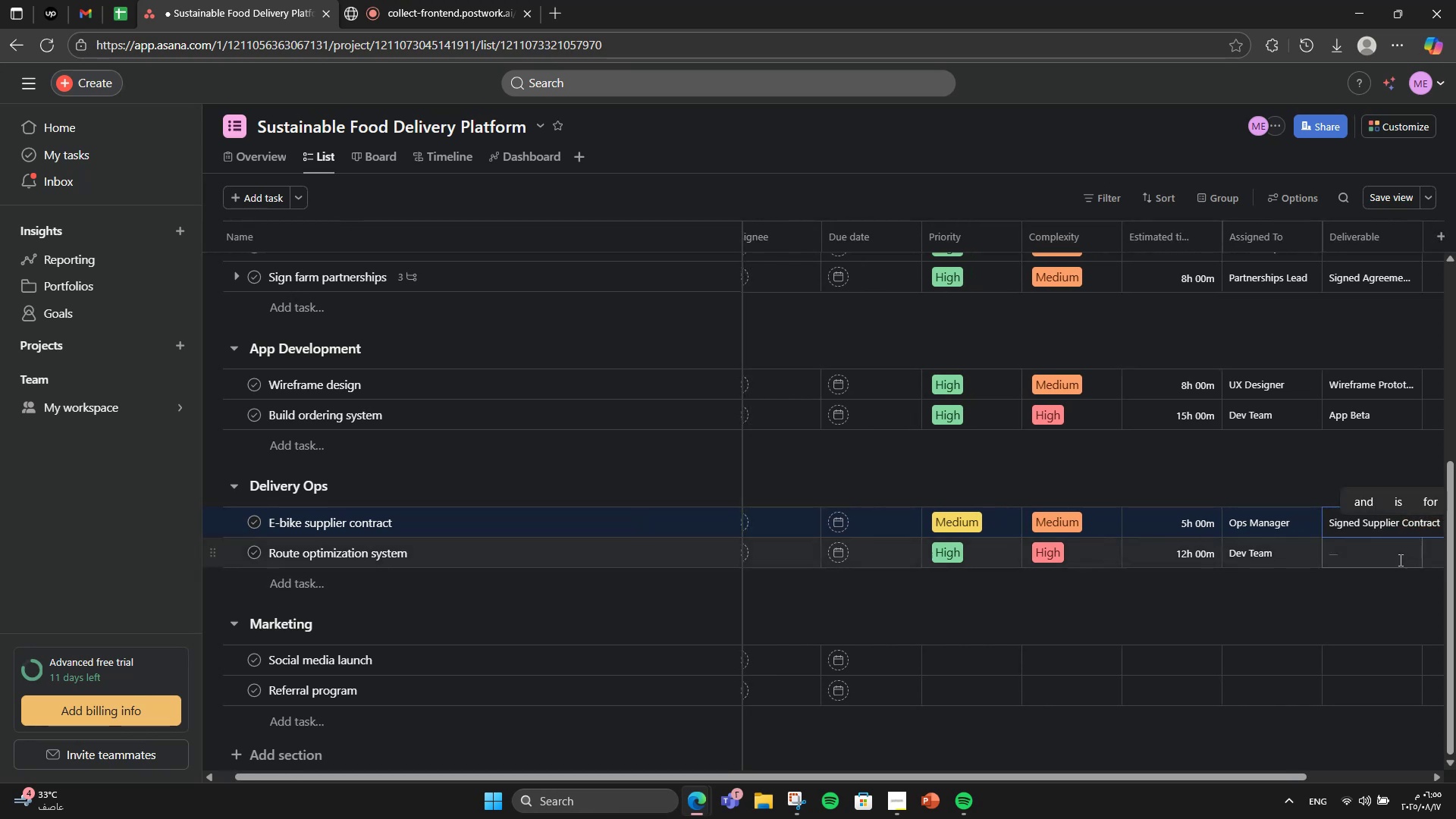 
left_click([1398, 551])
 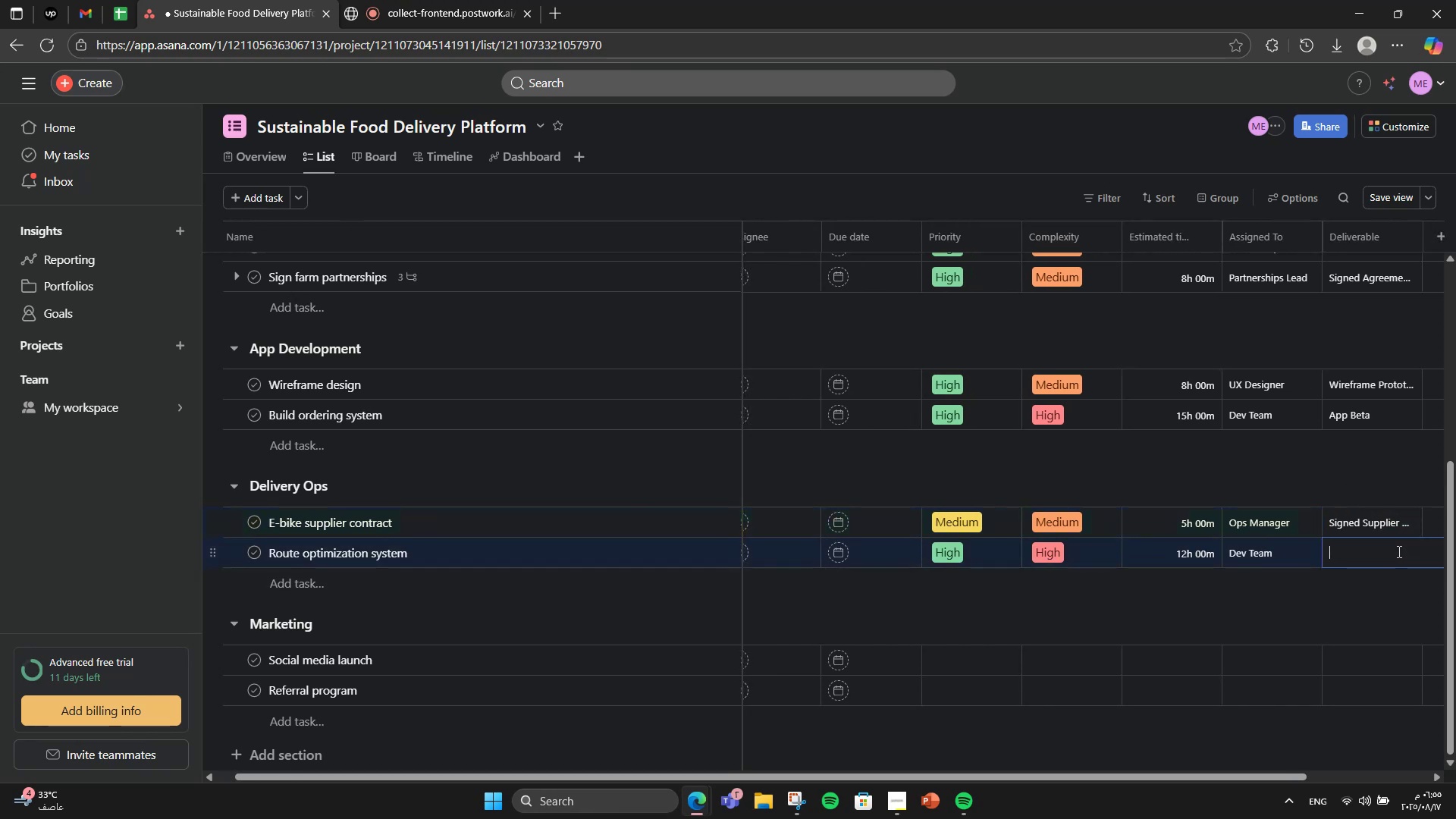 
type(Routing Algorithm)
 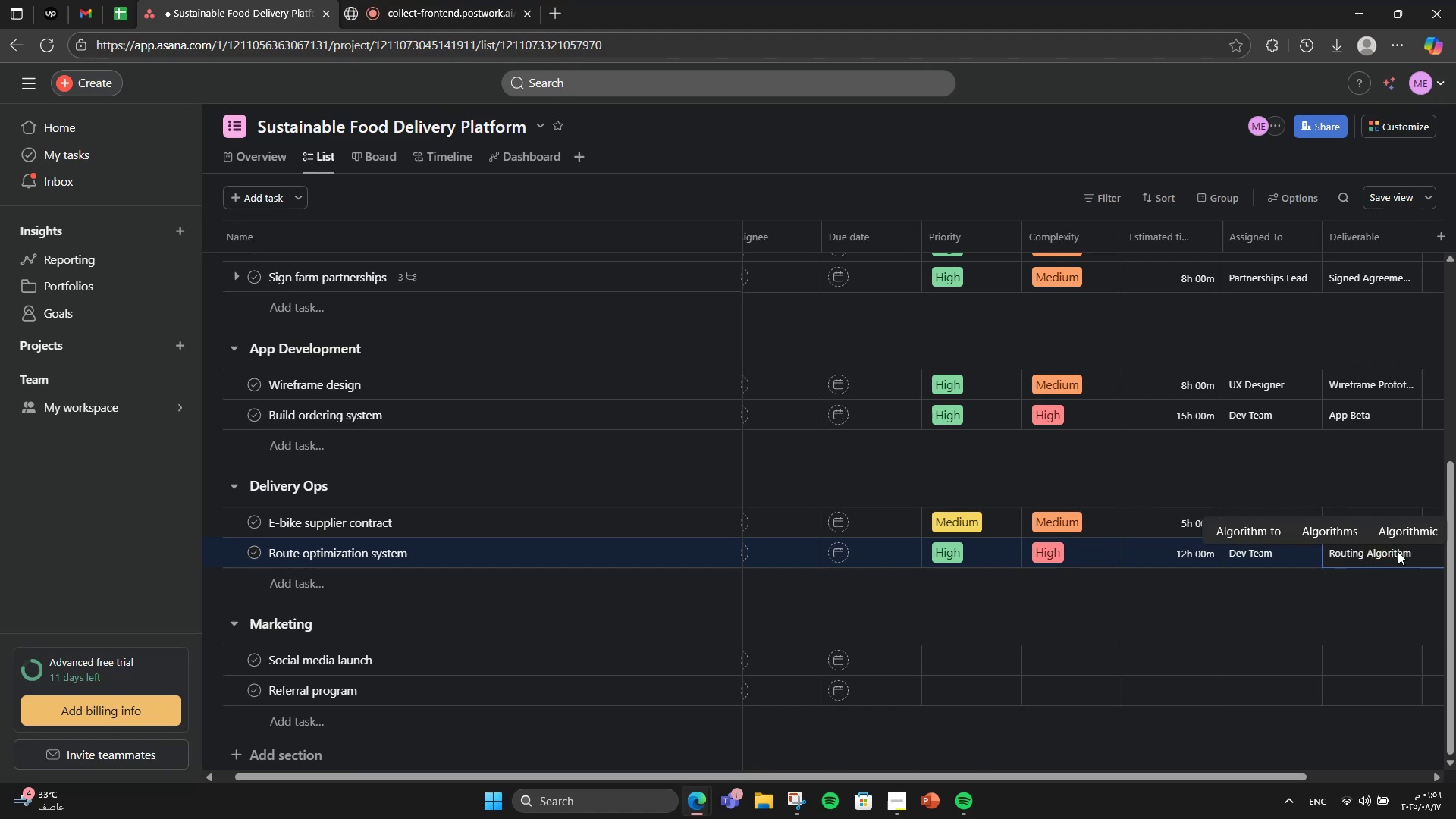 
wait(8.23)
 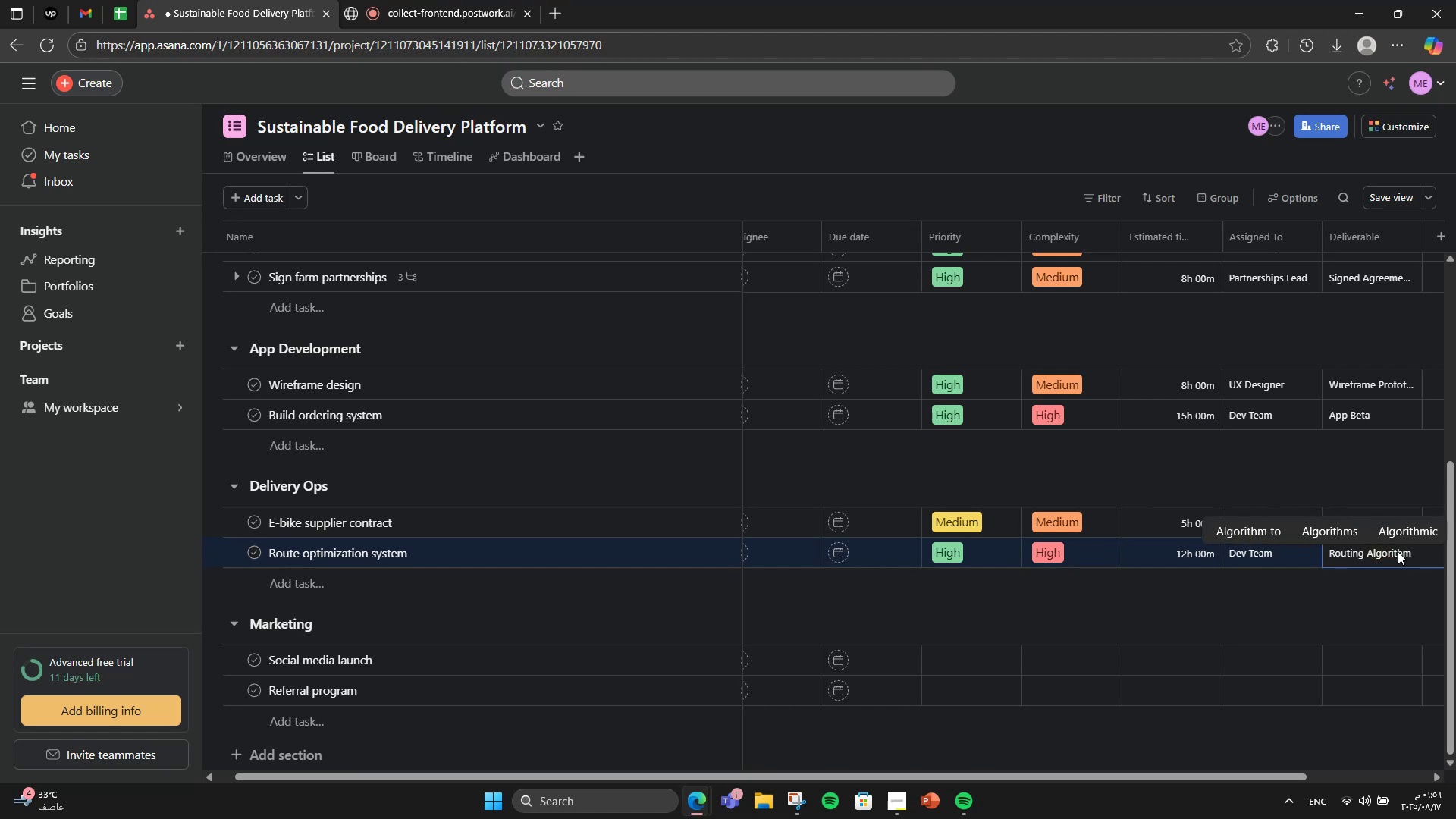 
scroll: coordinate [327, 643], scroll_direction: down, amount: 2.0
 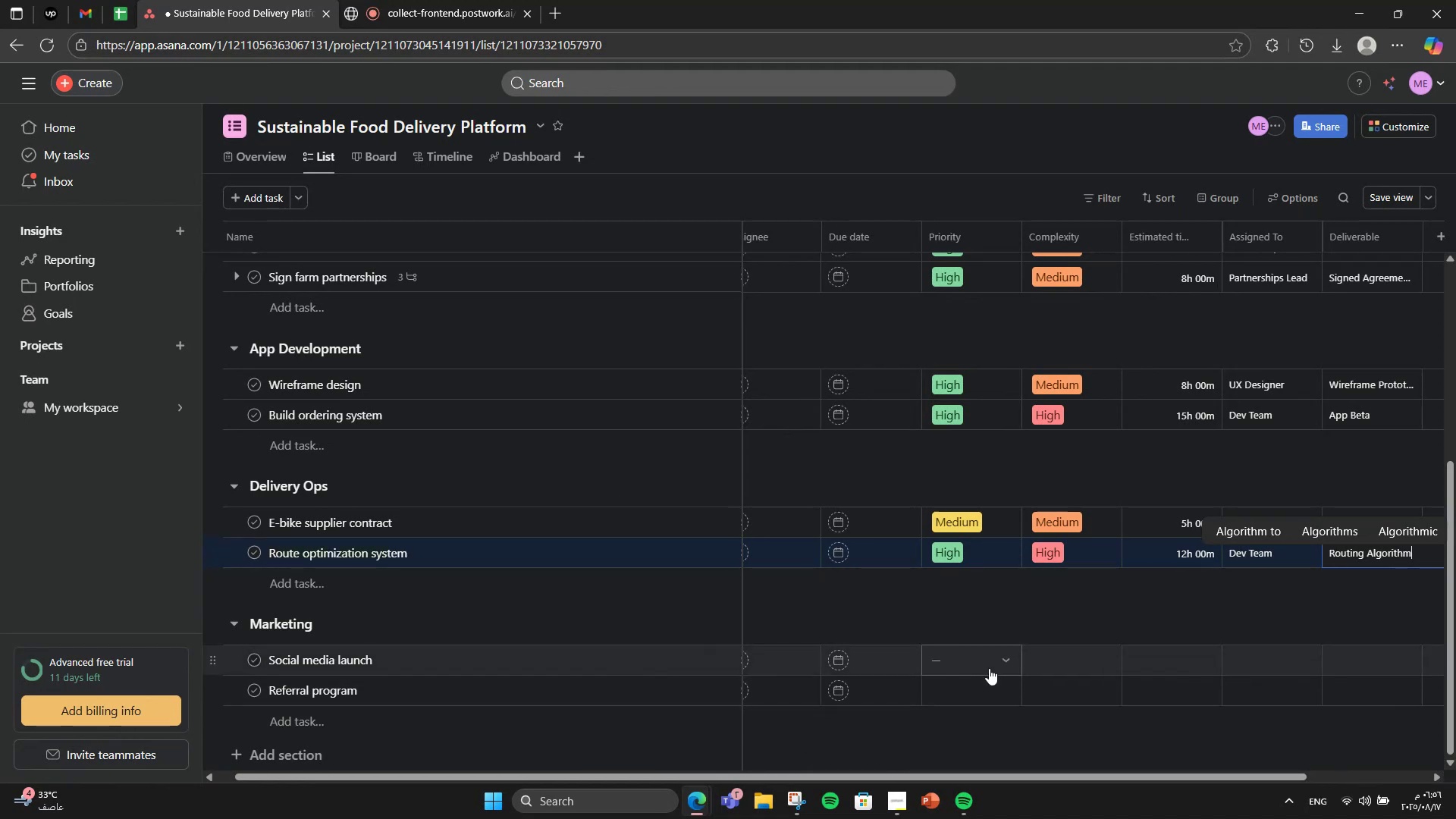 
left_click([989, 668])
 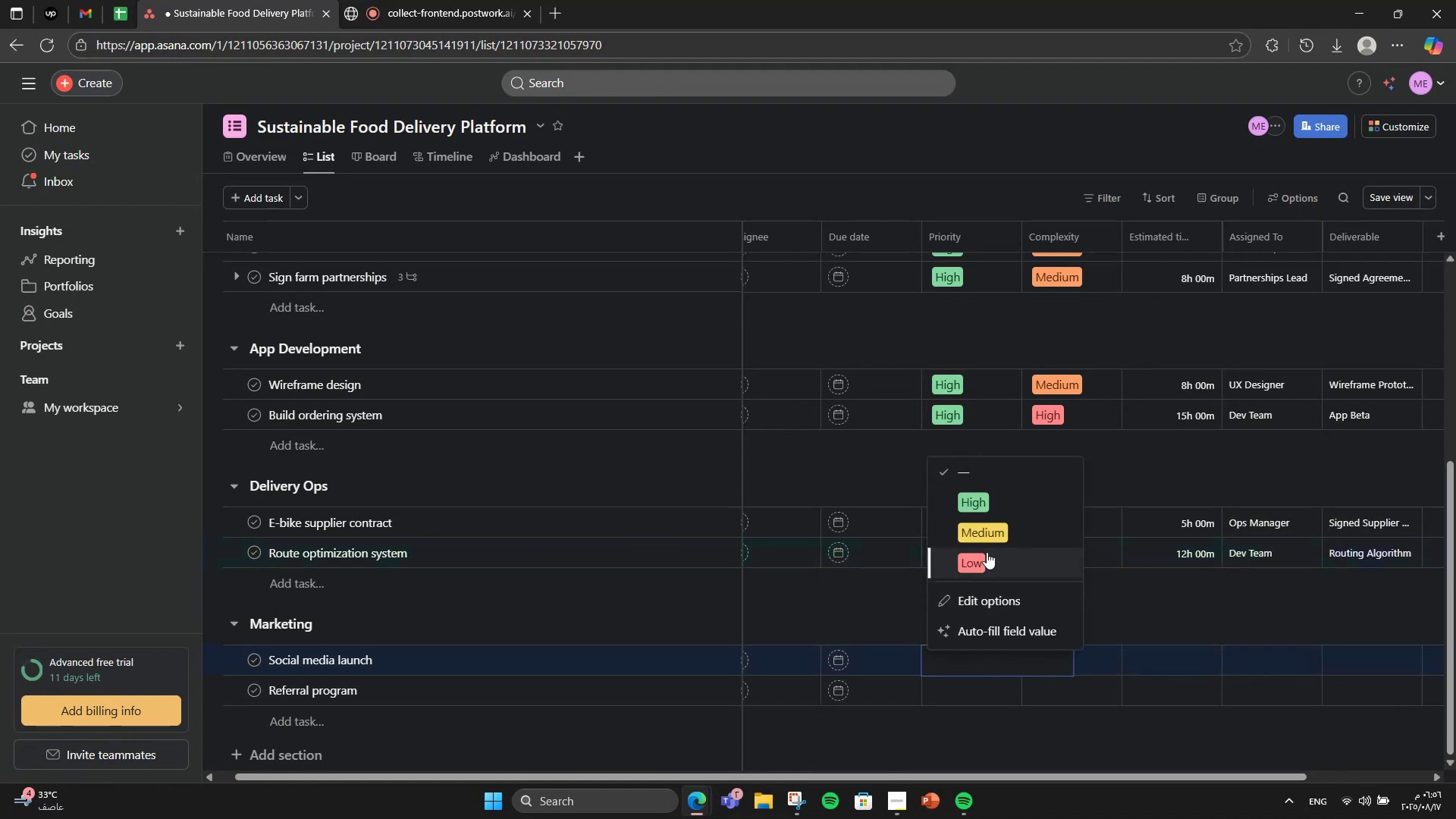 
left_click([987, 541])
 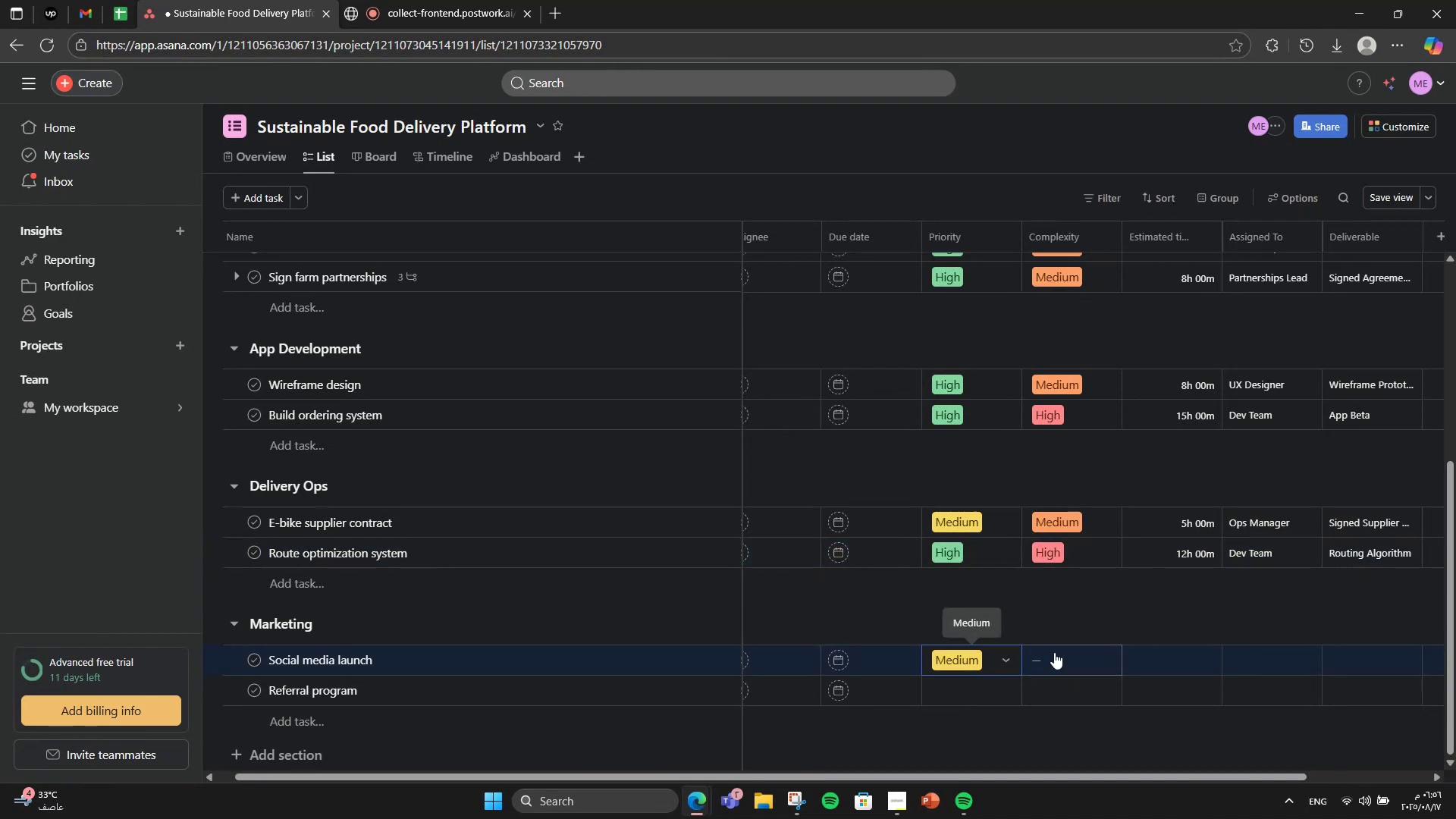 
left_click([1050, 660])
 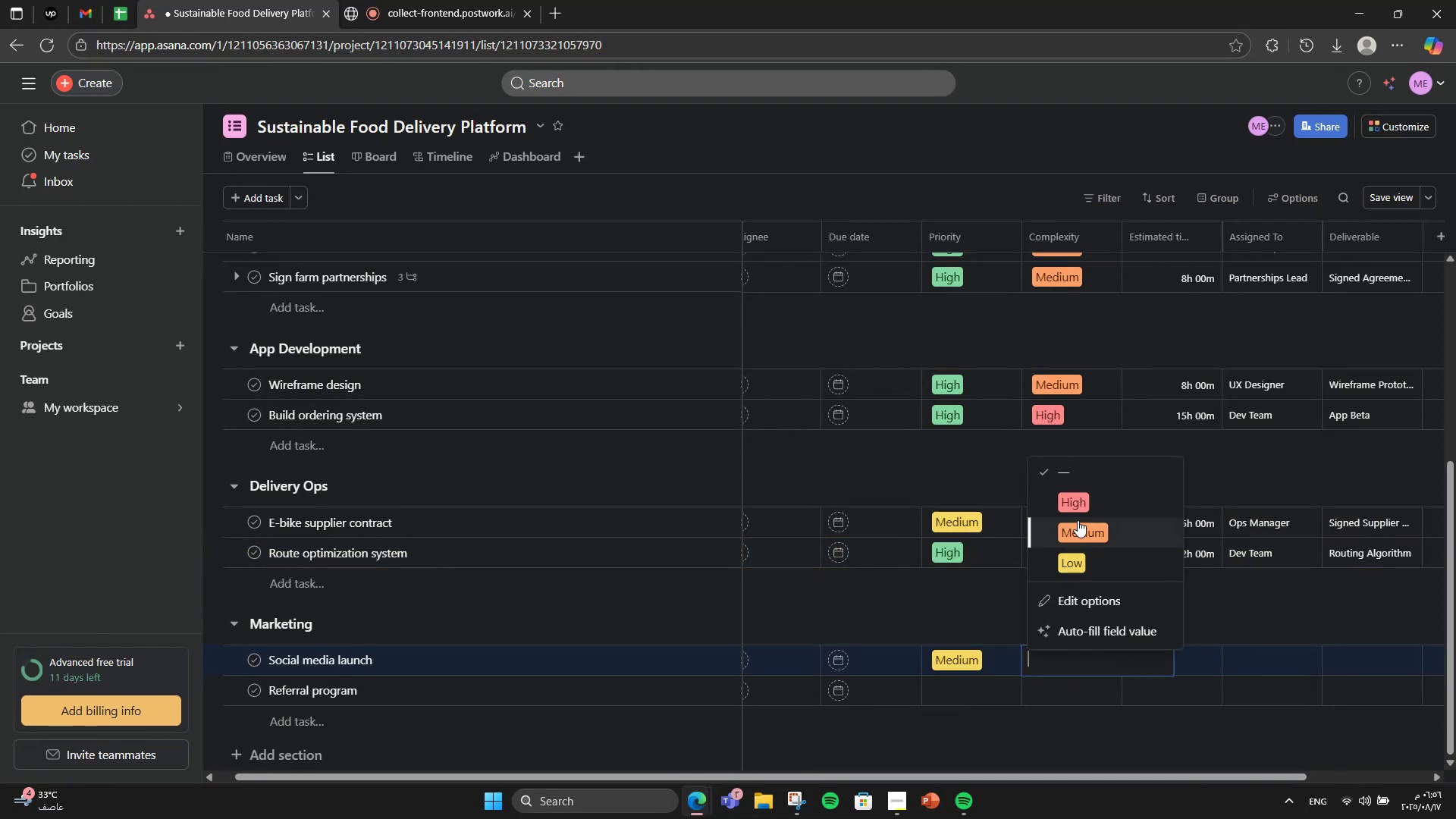 
left_click([1078, 520])
 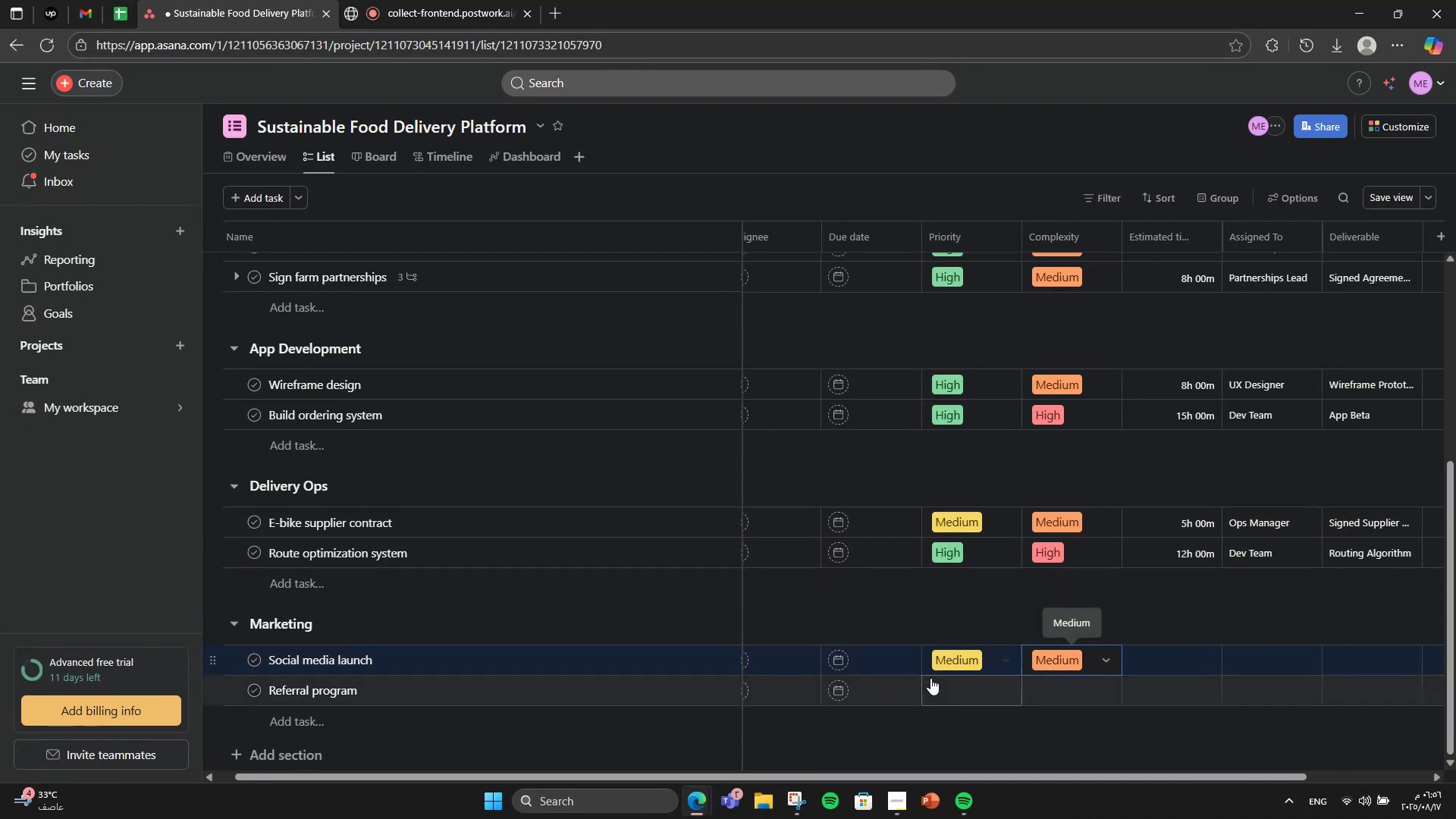 
left_click([930, 680])
 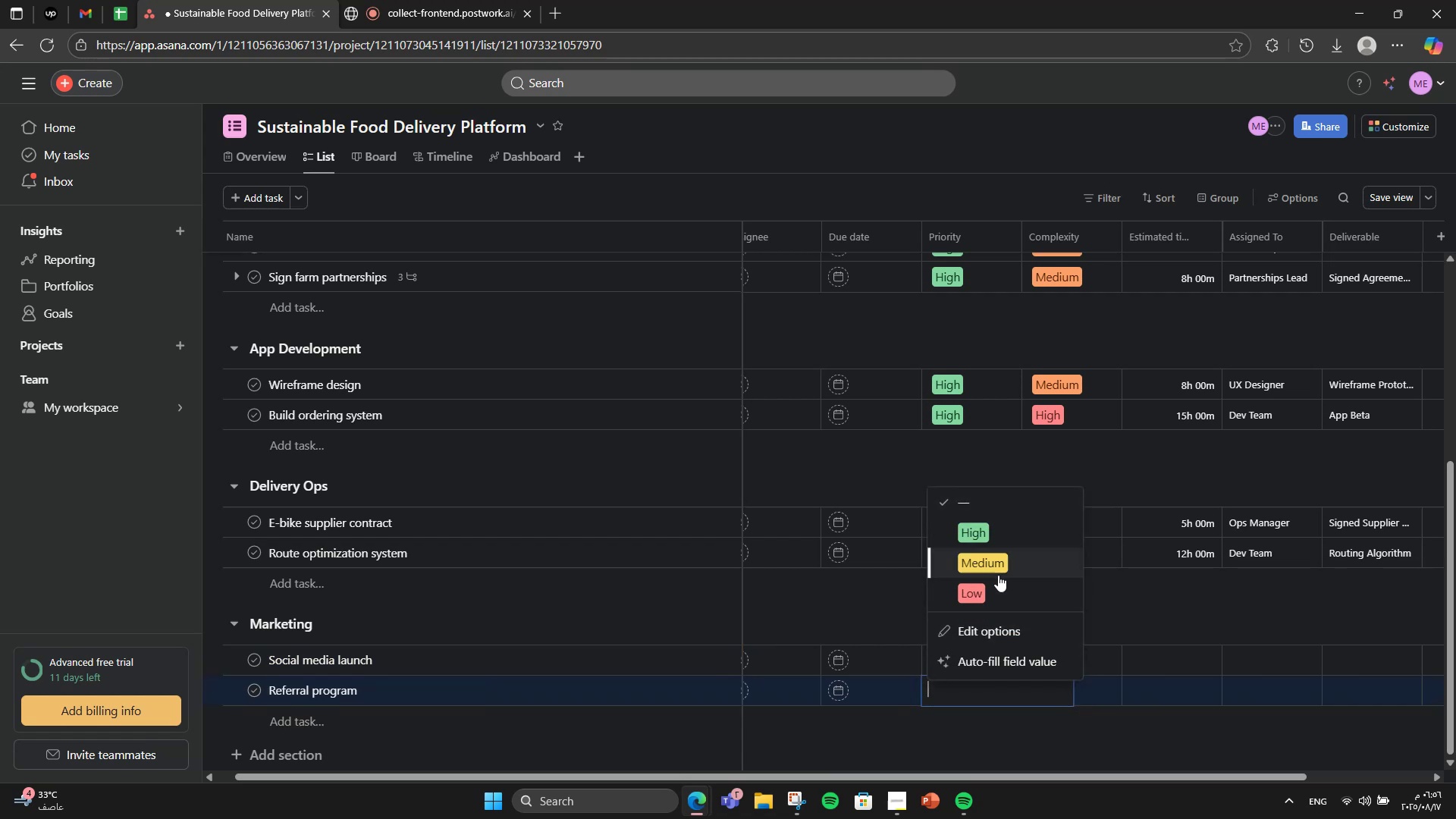 
left_click([1005, 562])
 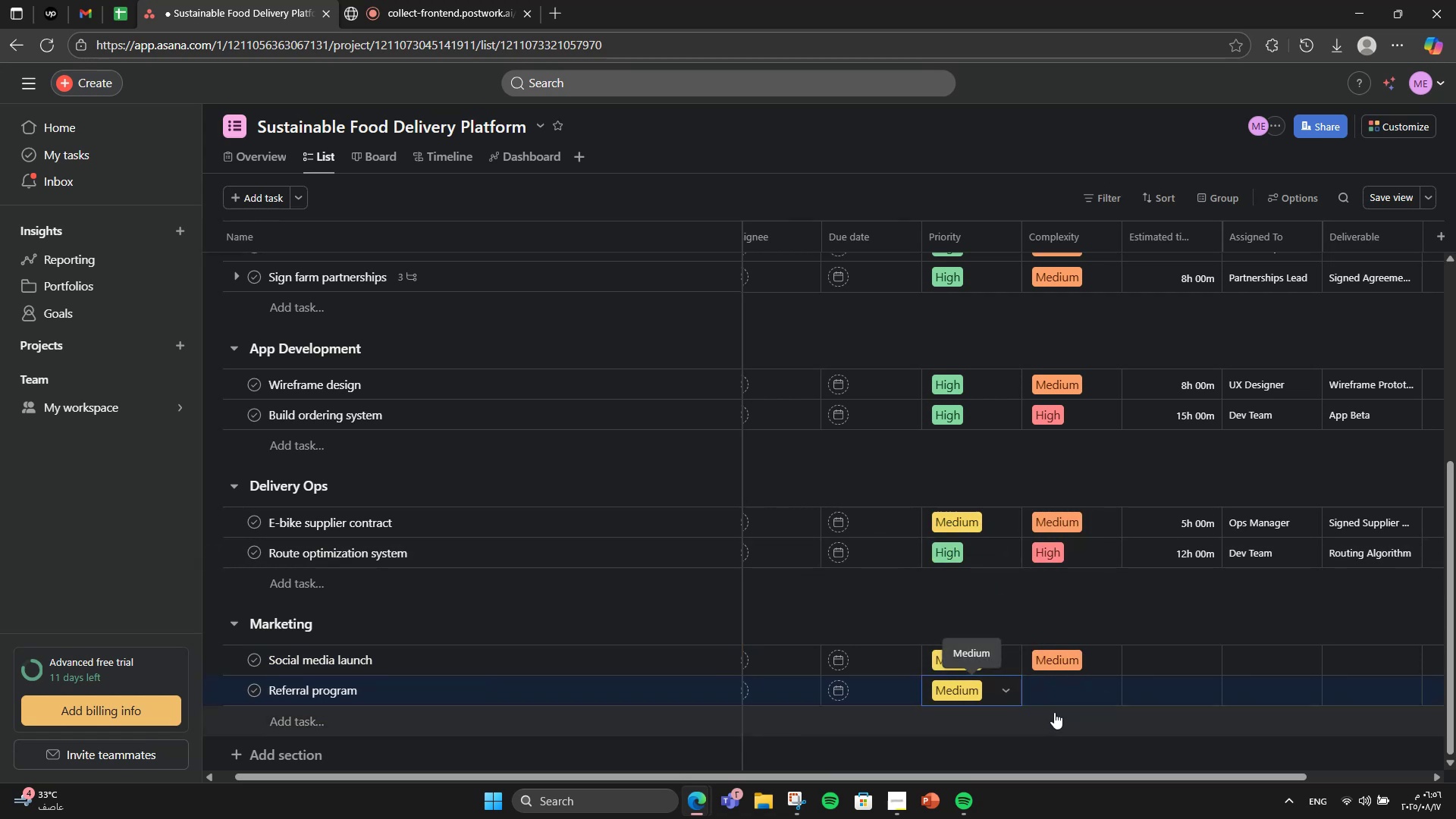 
left_click([1057, 695])
 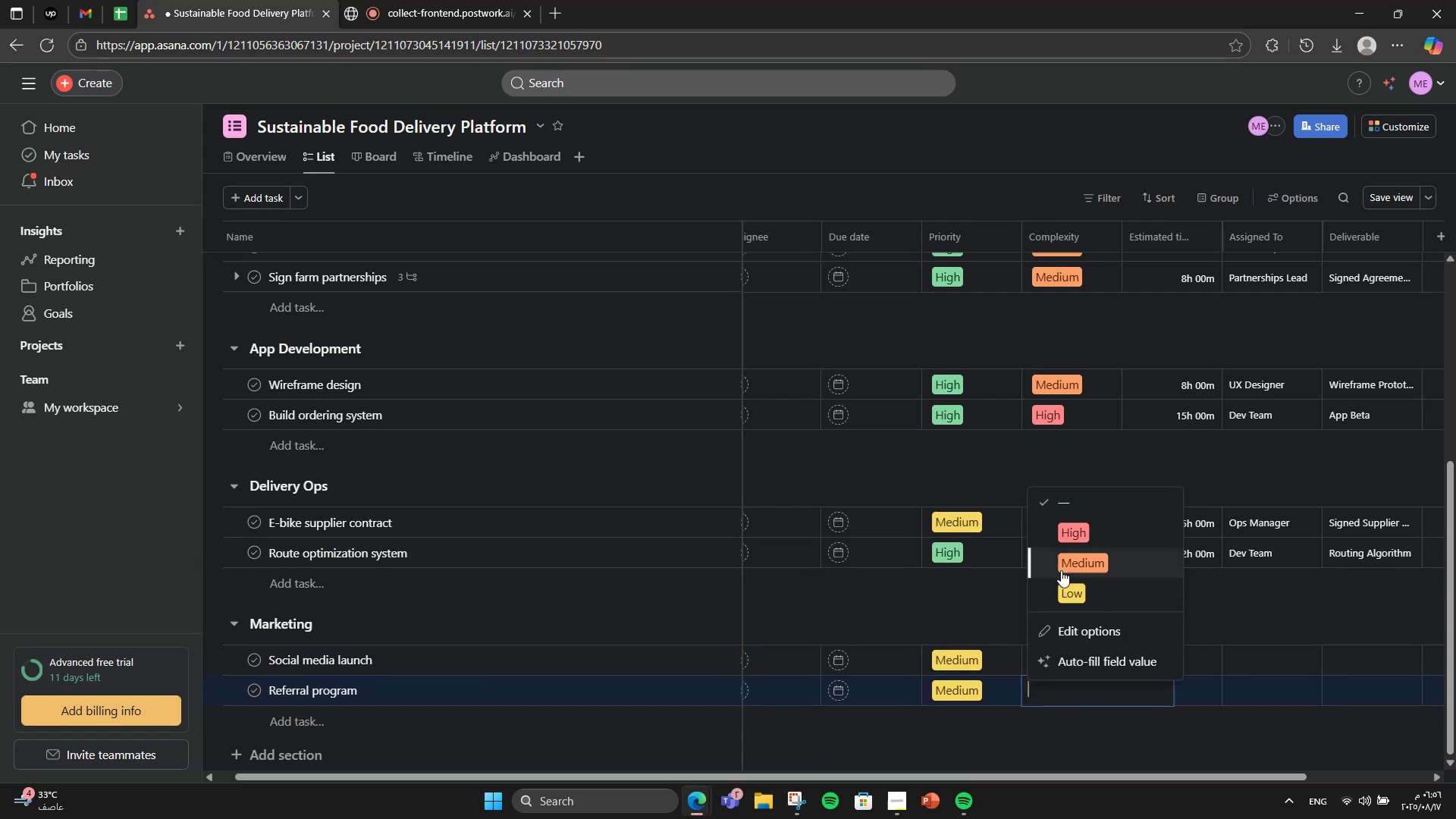 
left_click([1061, 570])
 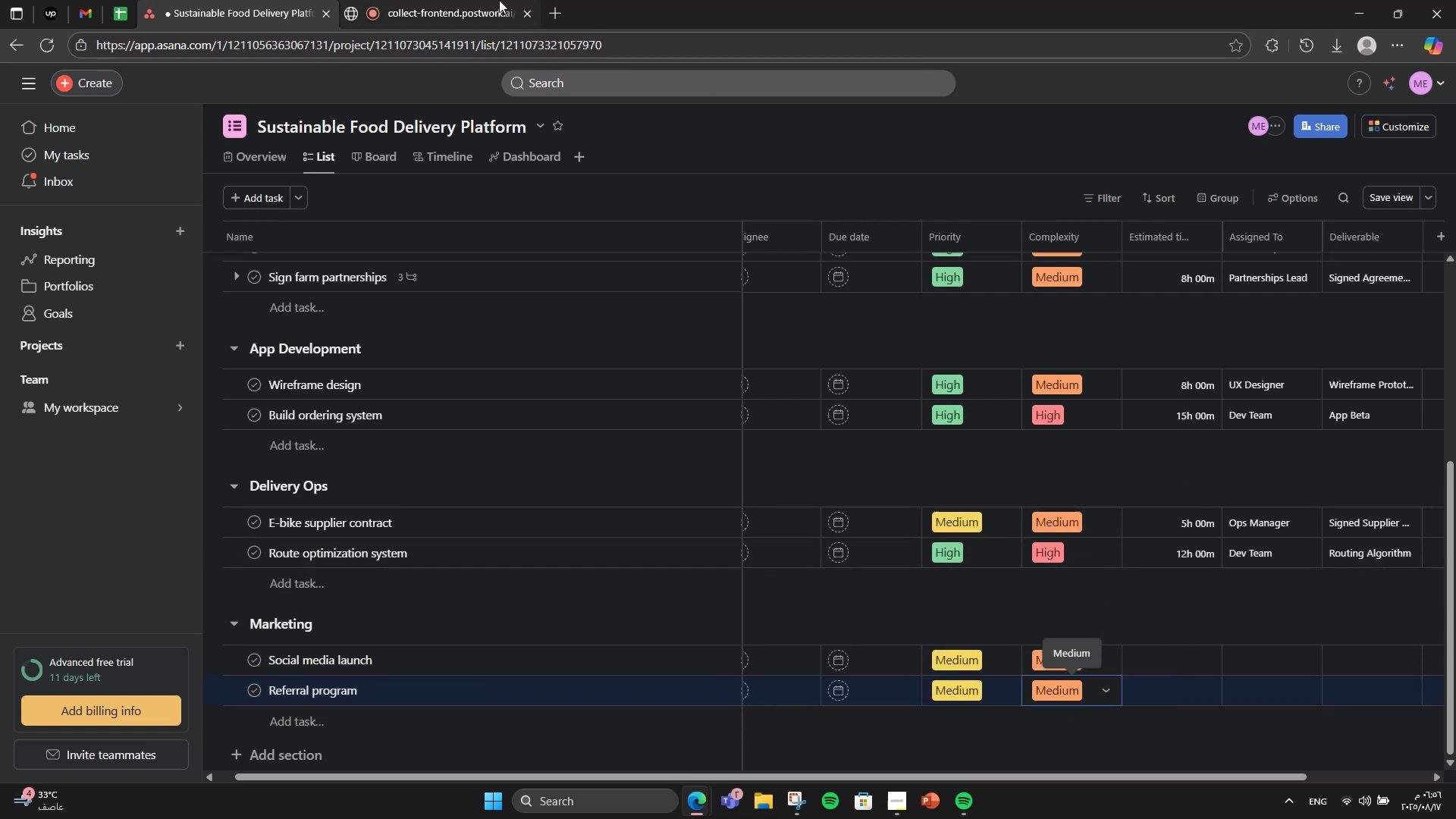 
left_click([445, 0])
 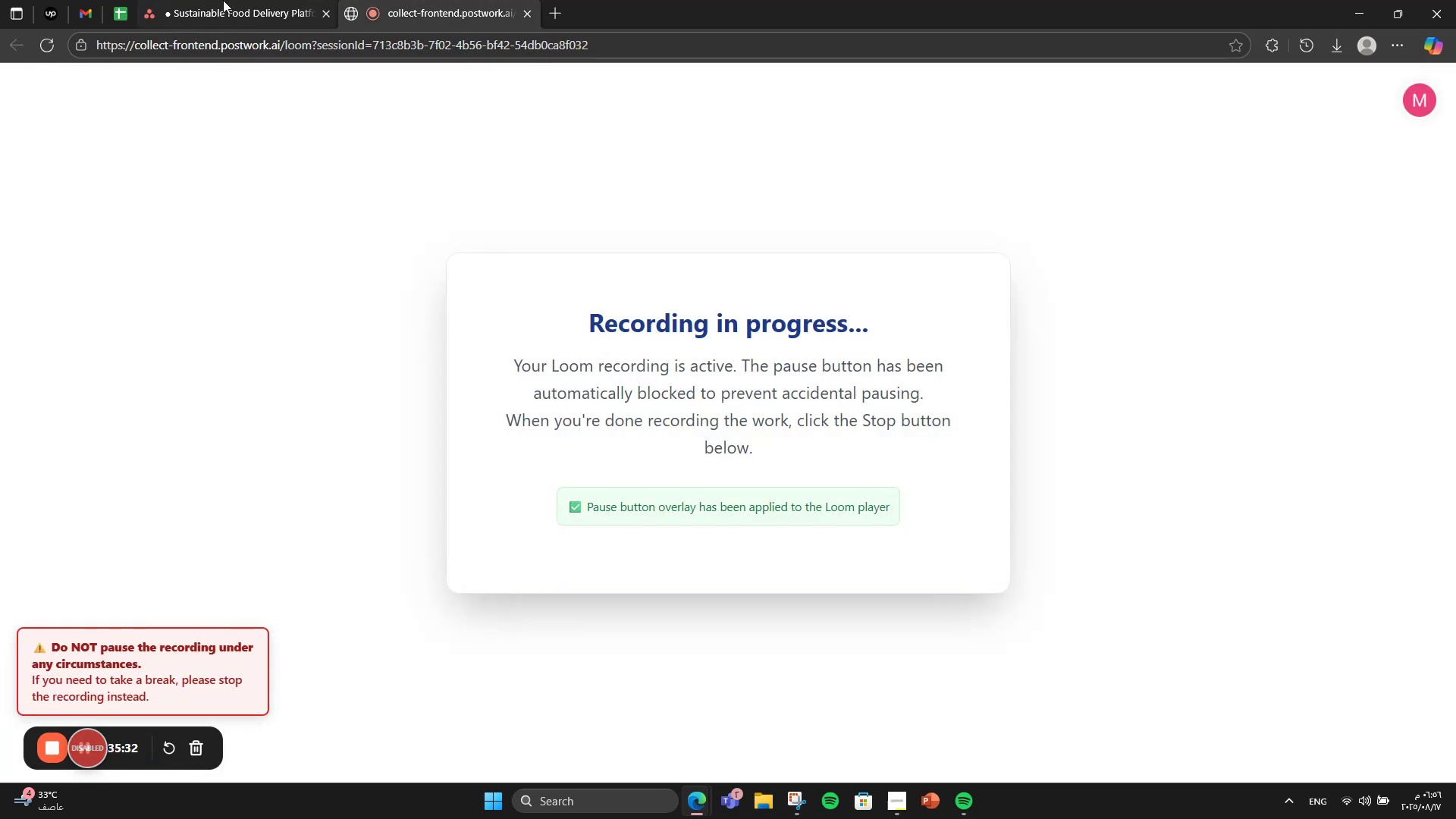 
left_click([222, 0])
 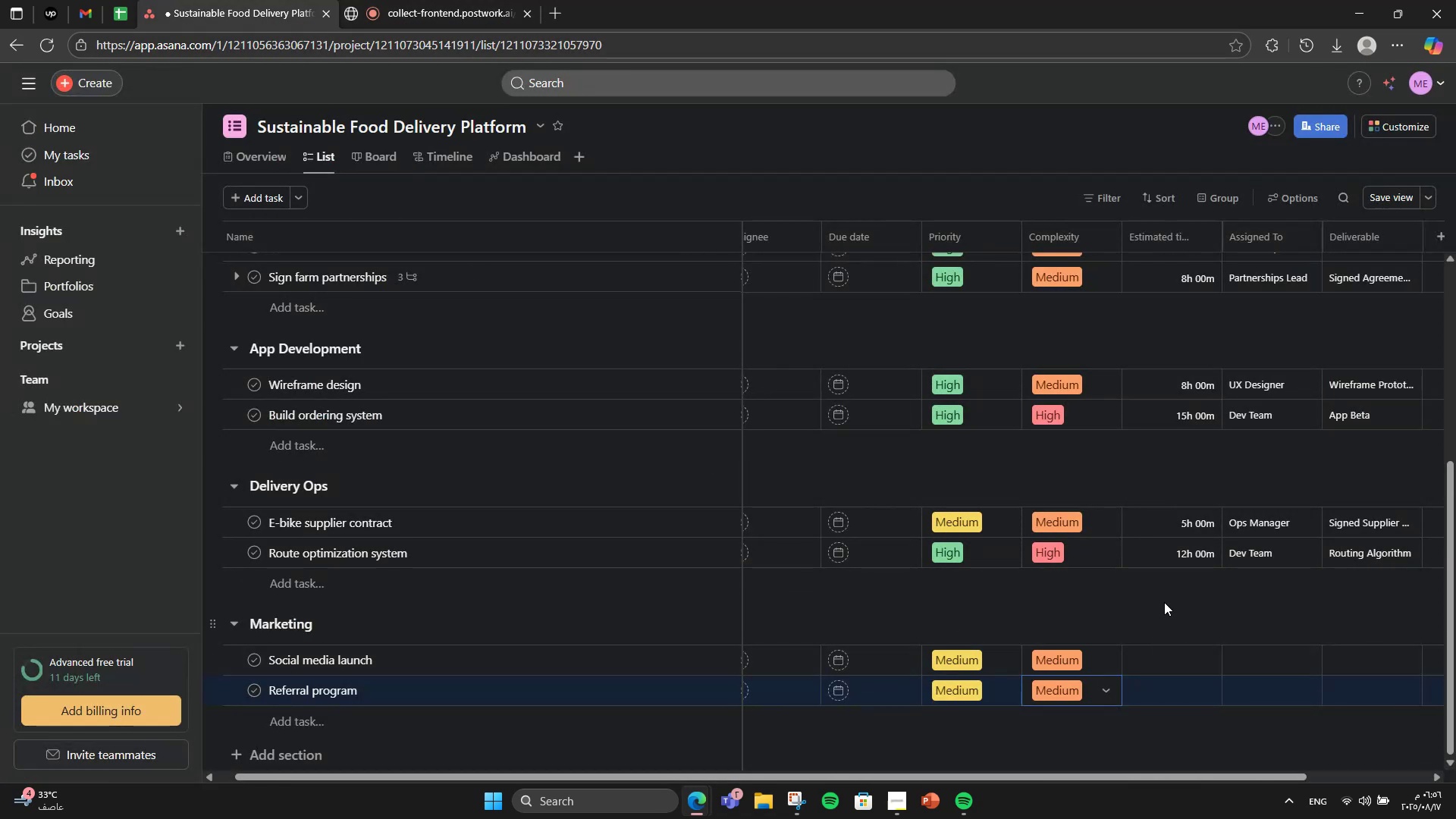 
left_click([1164, 602])
 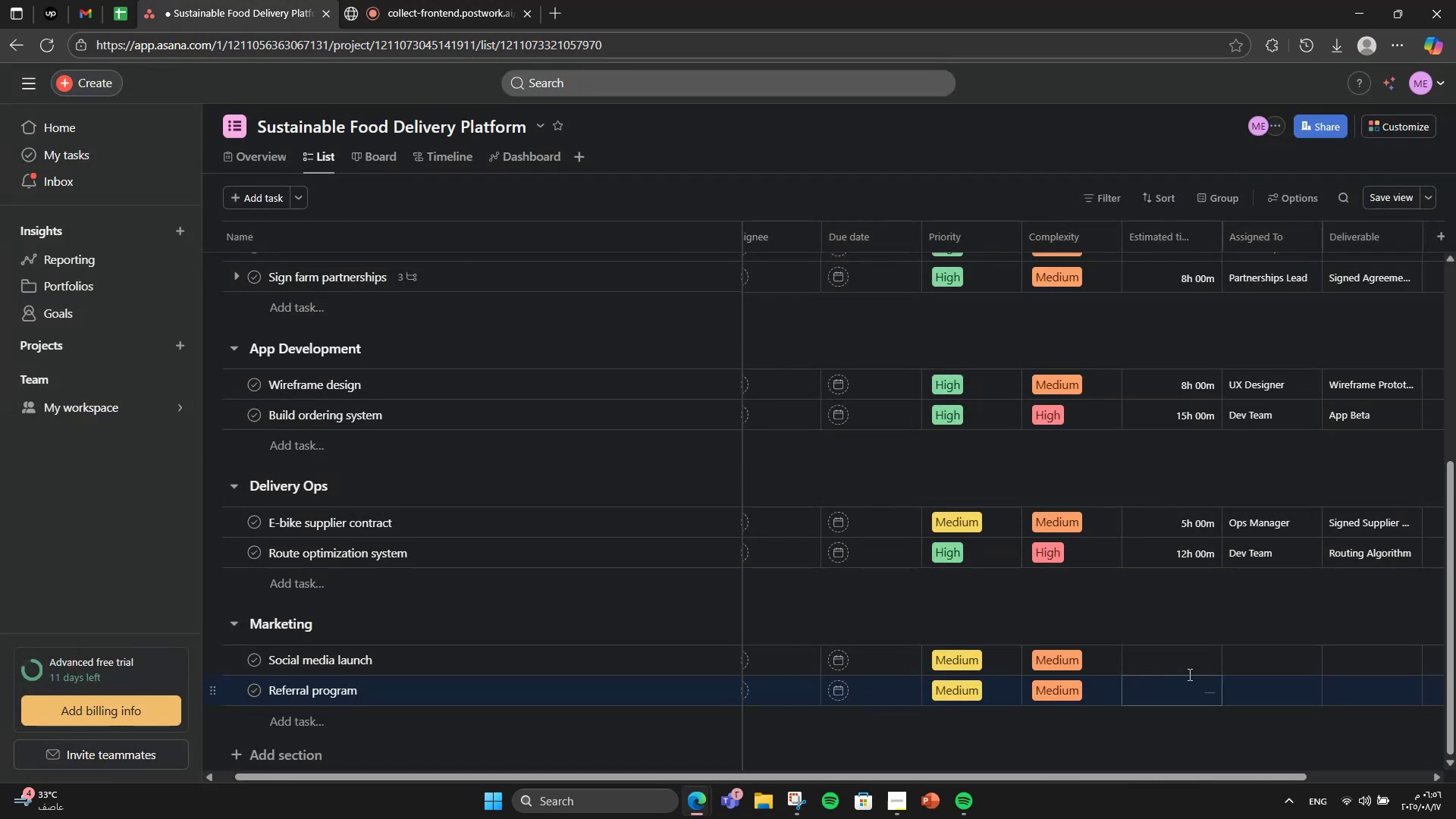 
left_click([1165, 661])
 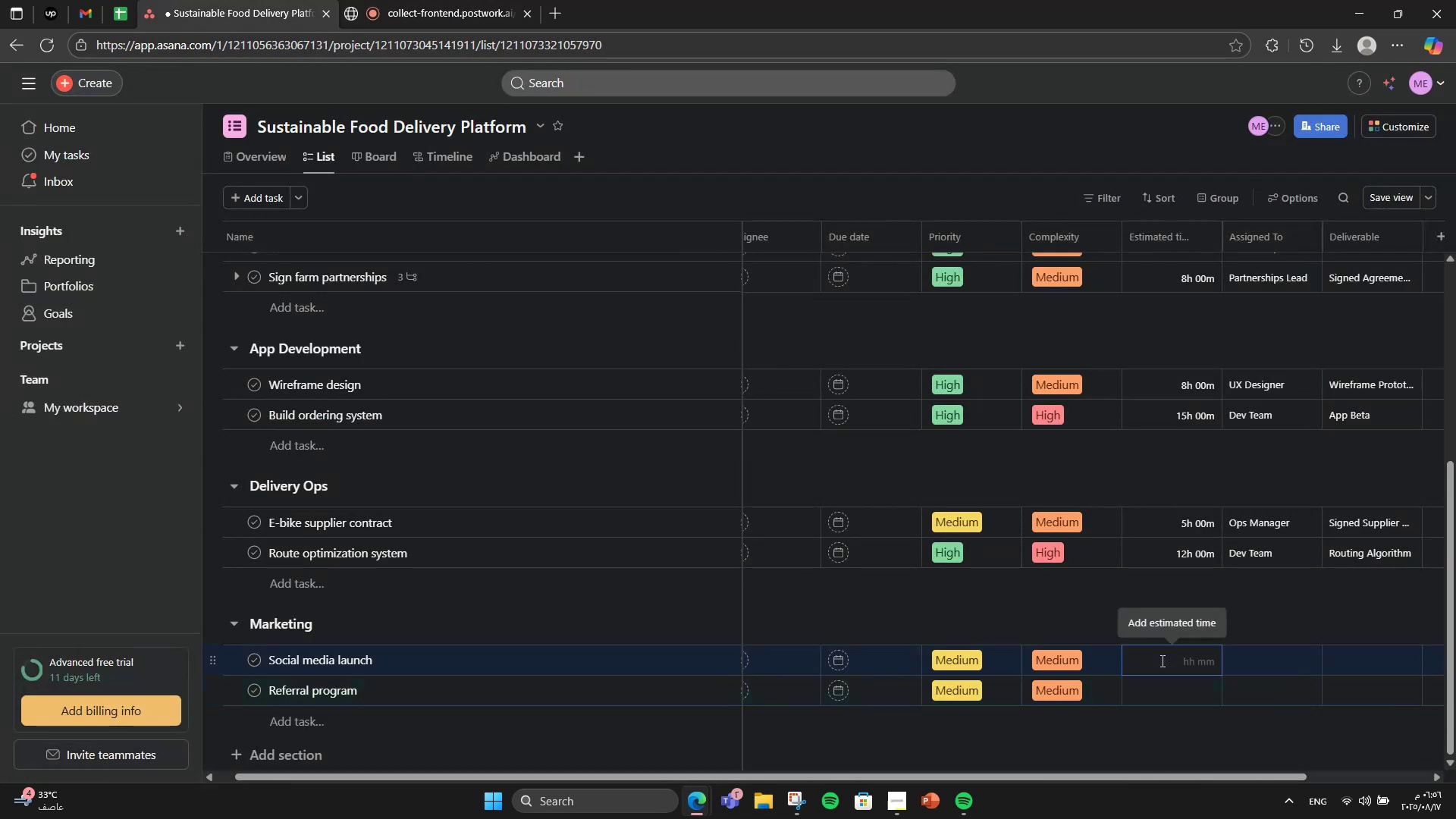 
key(Numpad6)
 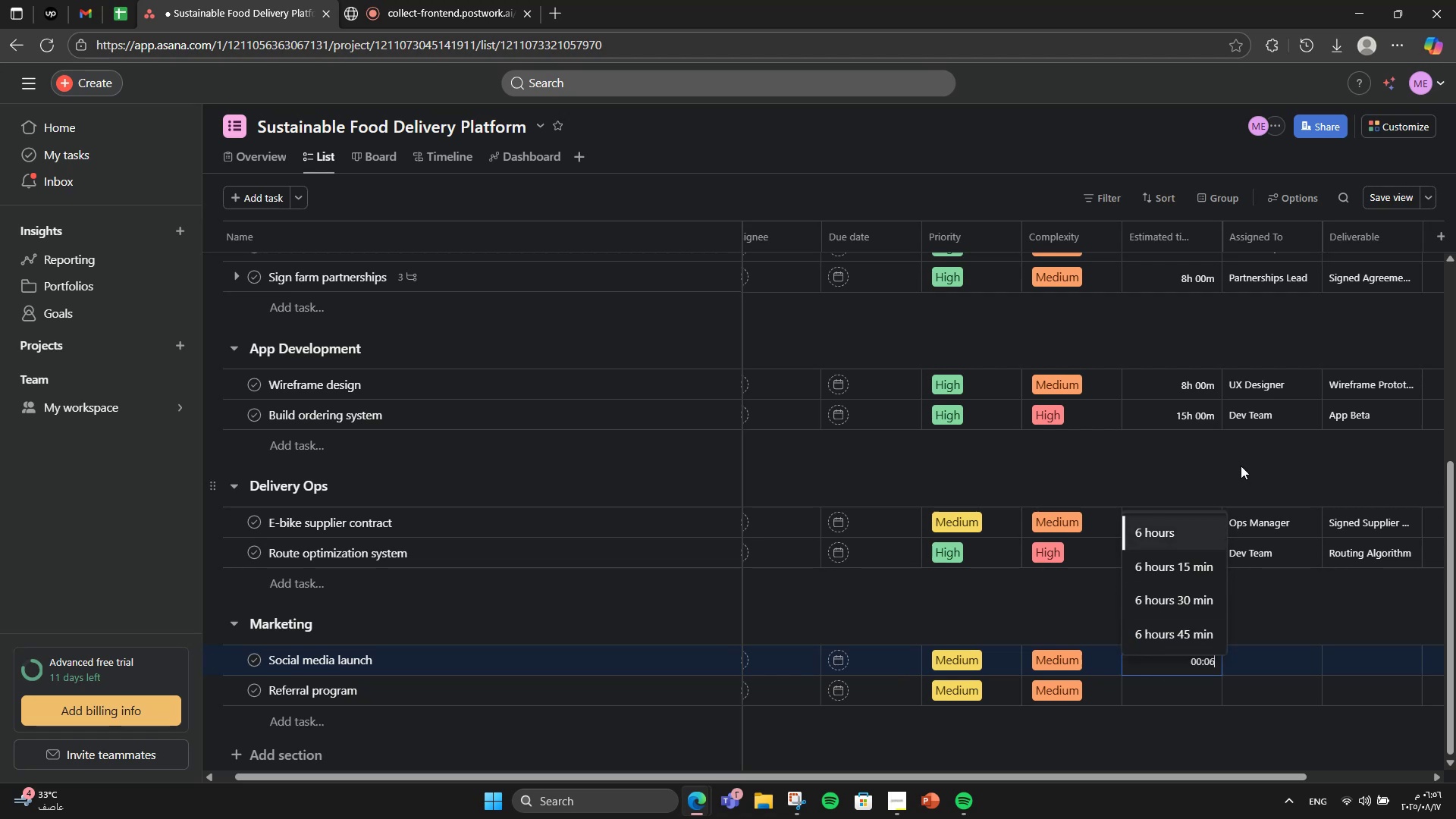 
left_click([1190, 542])
 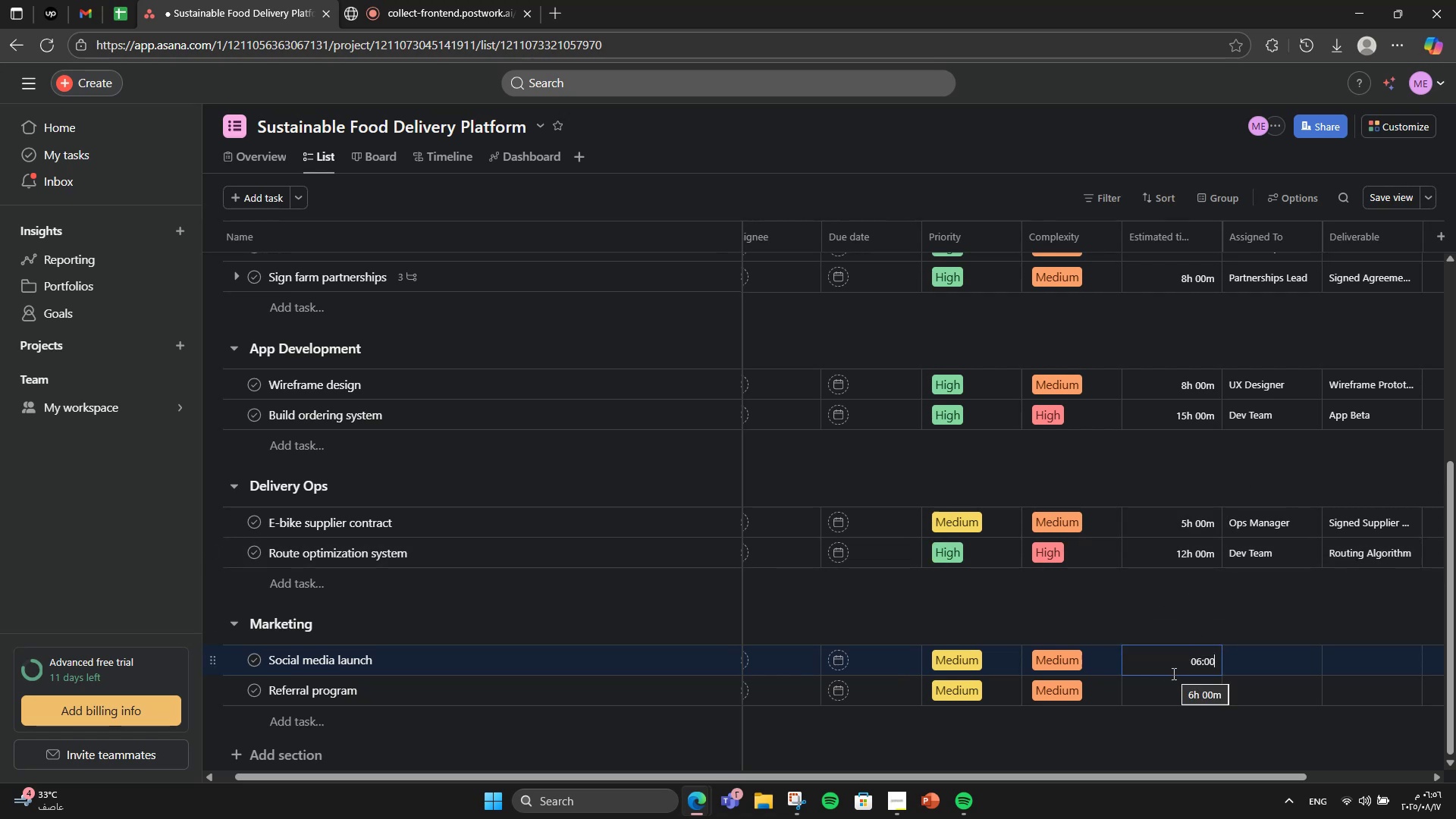 
double_click([1160, 685])
 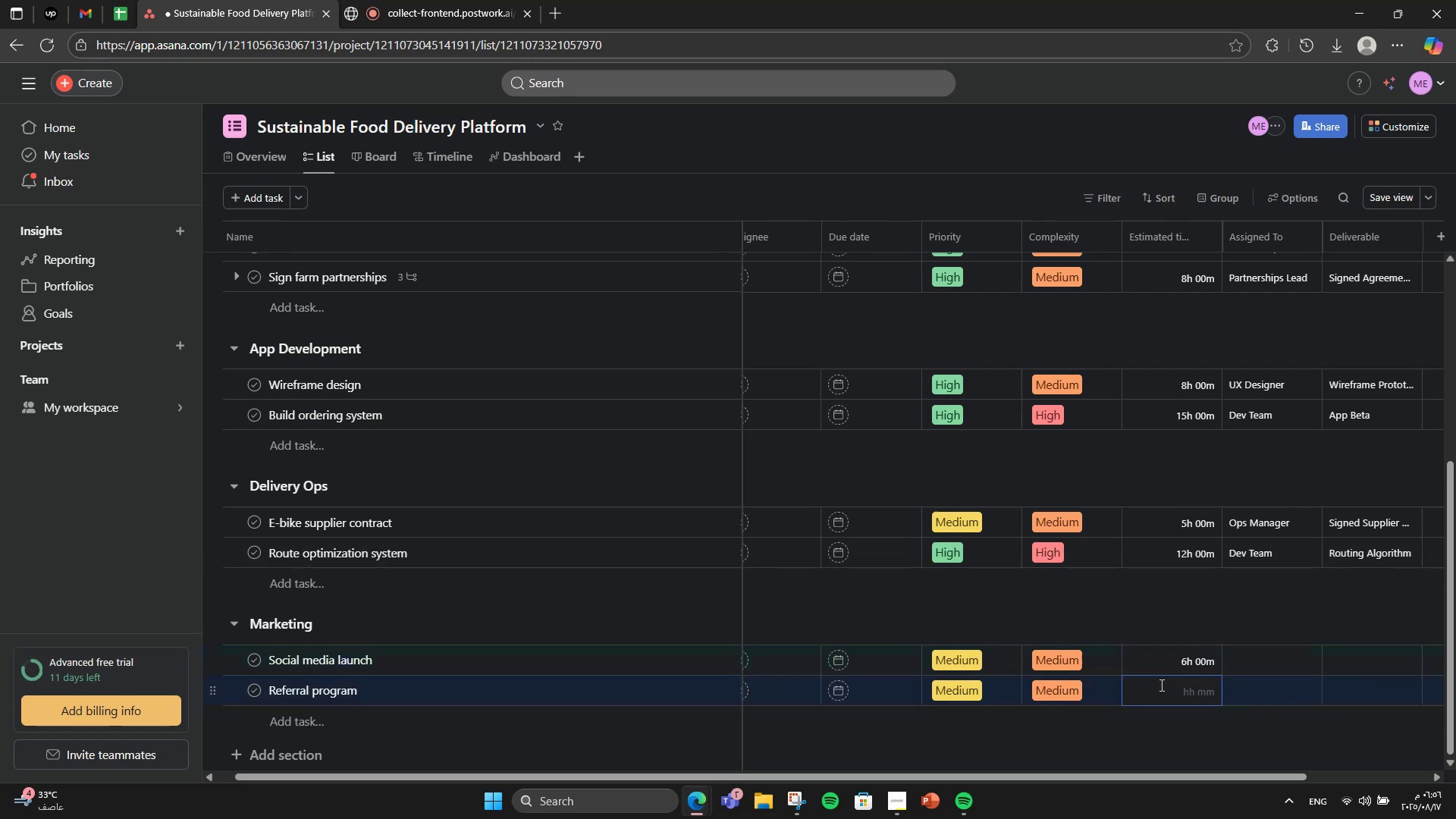 
key(Numpad5)
 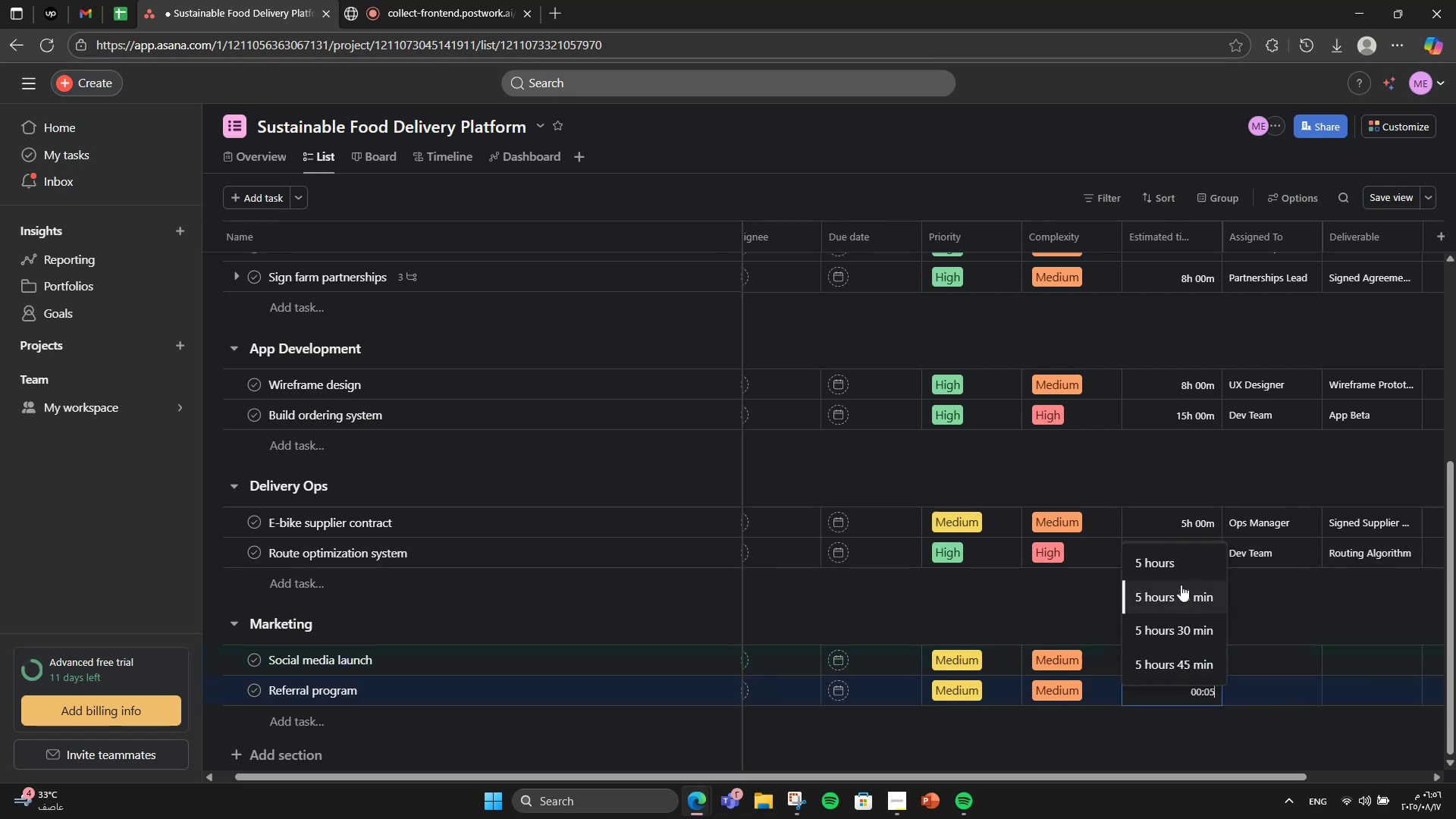 
left_click([1175, 578])
 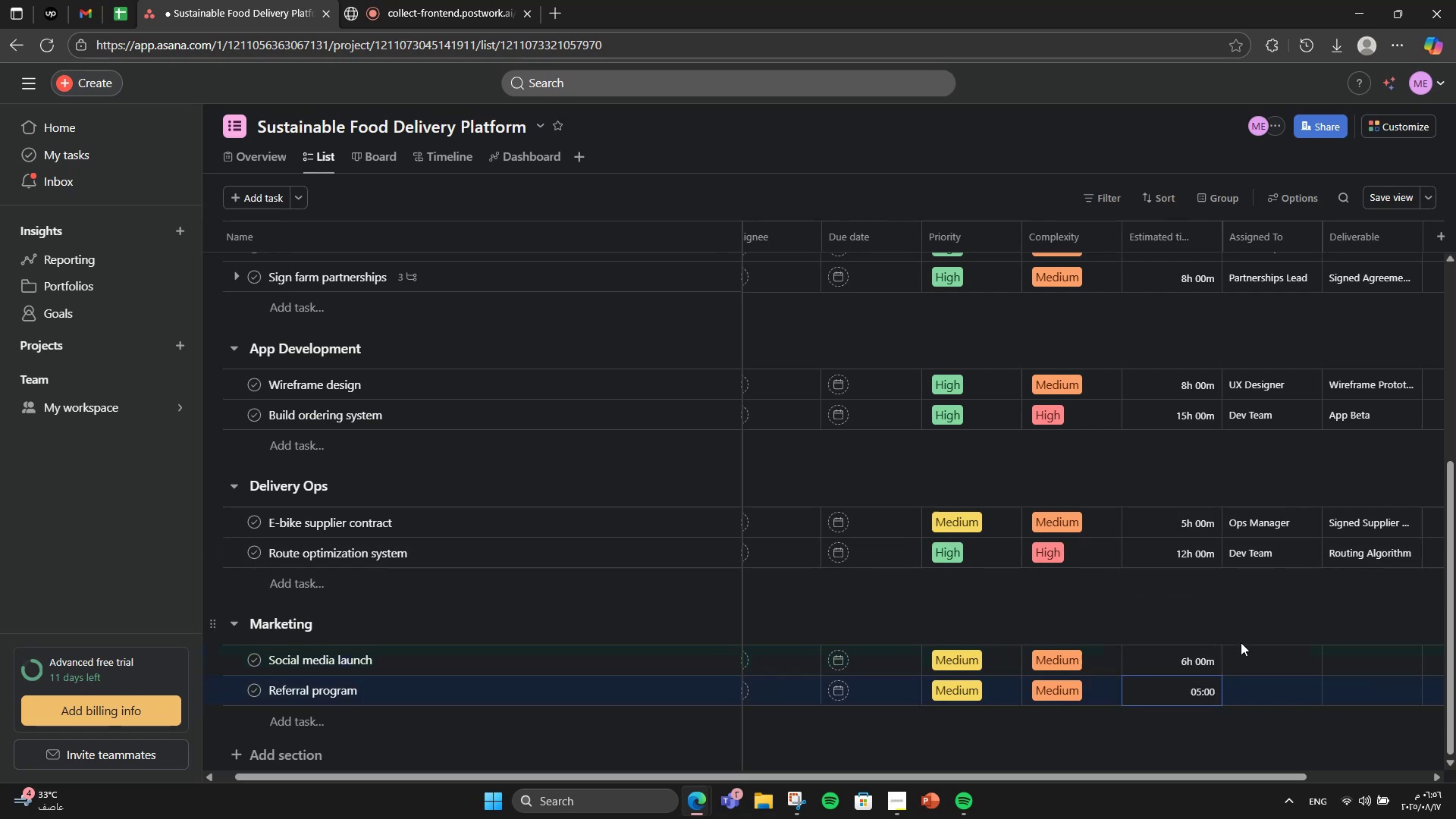 
left_click([1238, 649])
 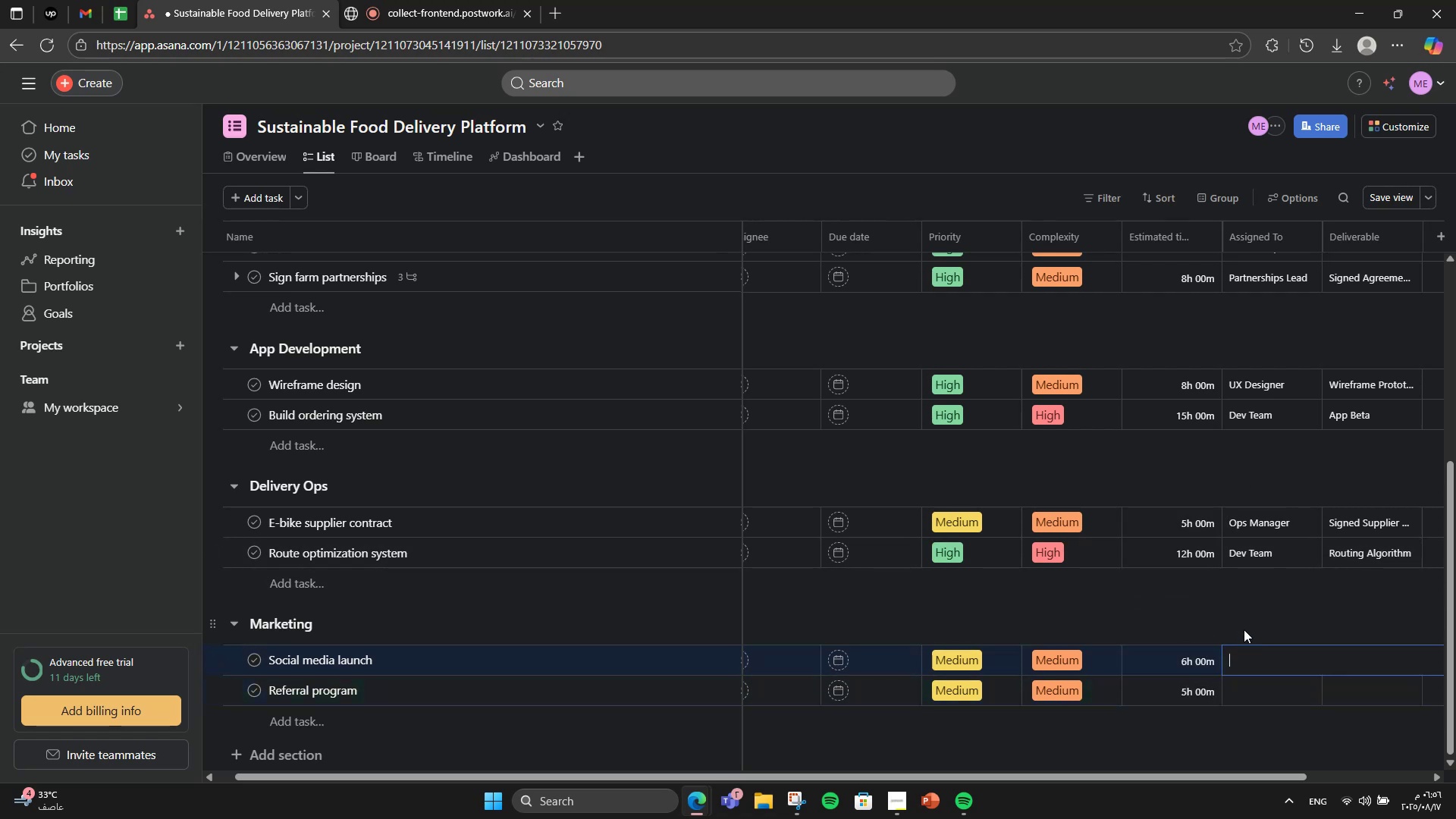 
type(Marketing Lead)
 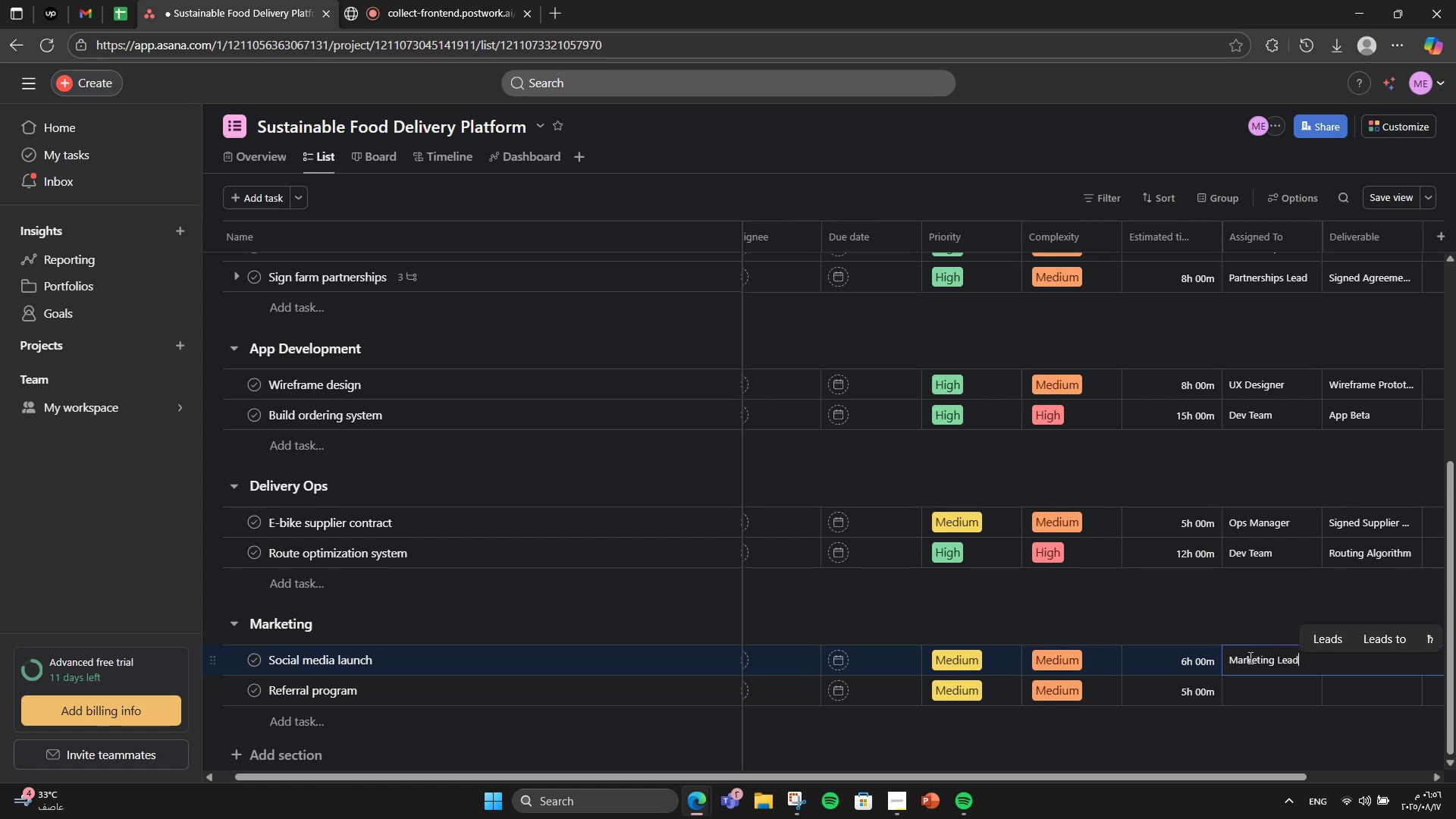 
left_click([1241, 689])
 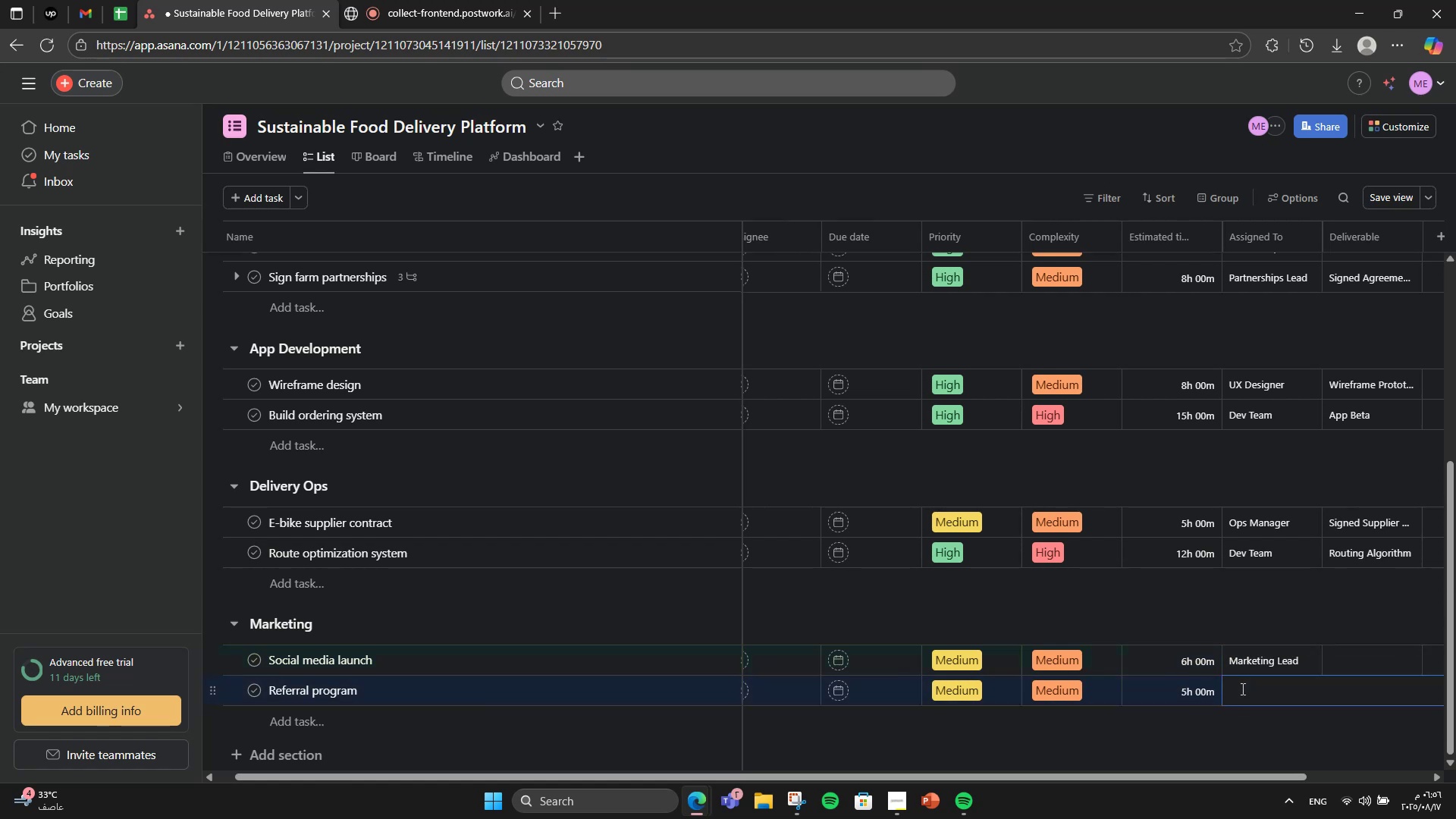 
type(Marketing TA)
key(Backspace)
type(eam)
 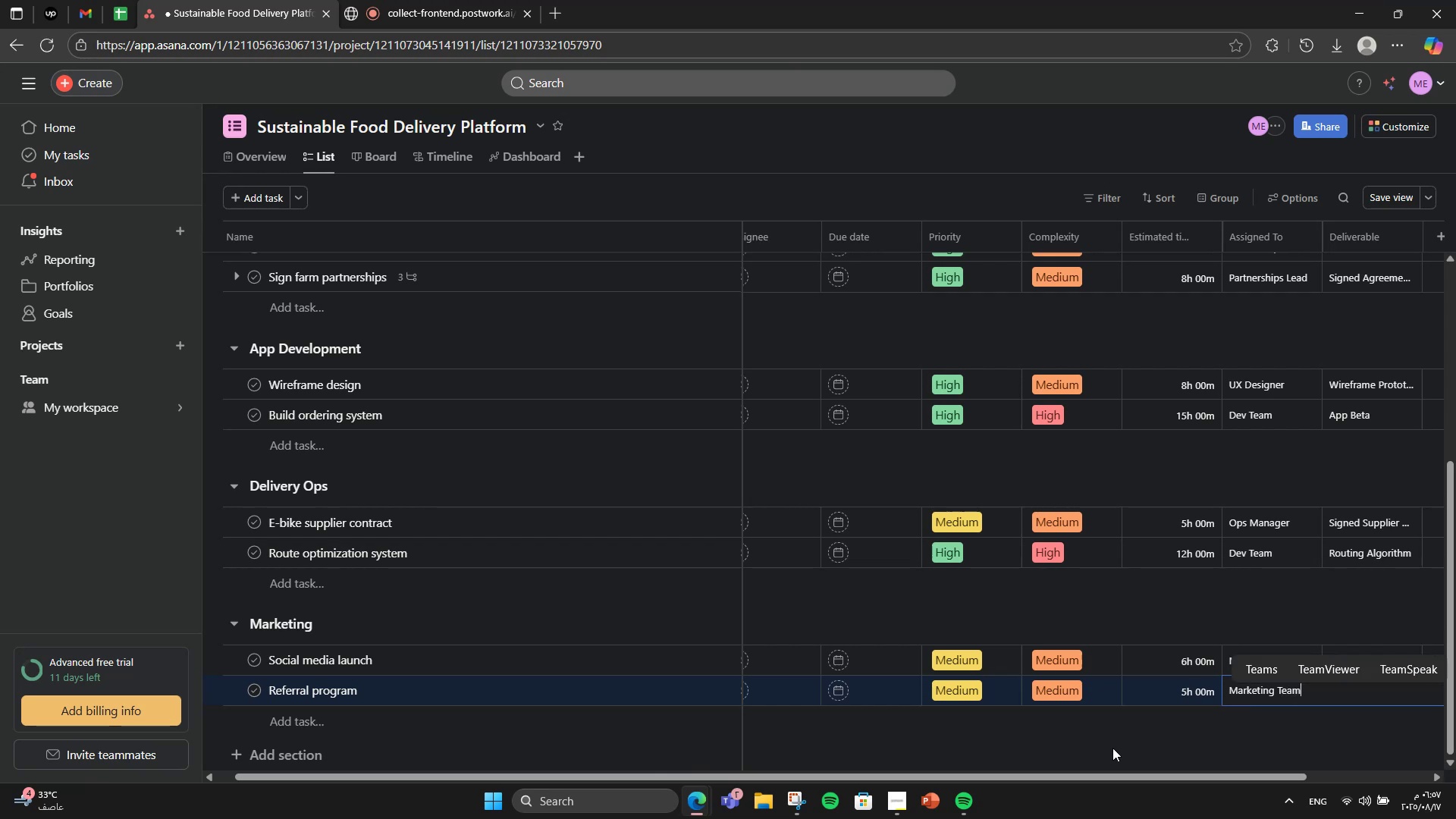 
left_click([1119, 748])
 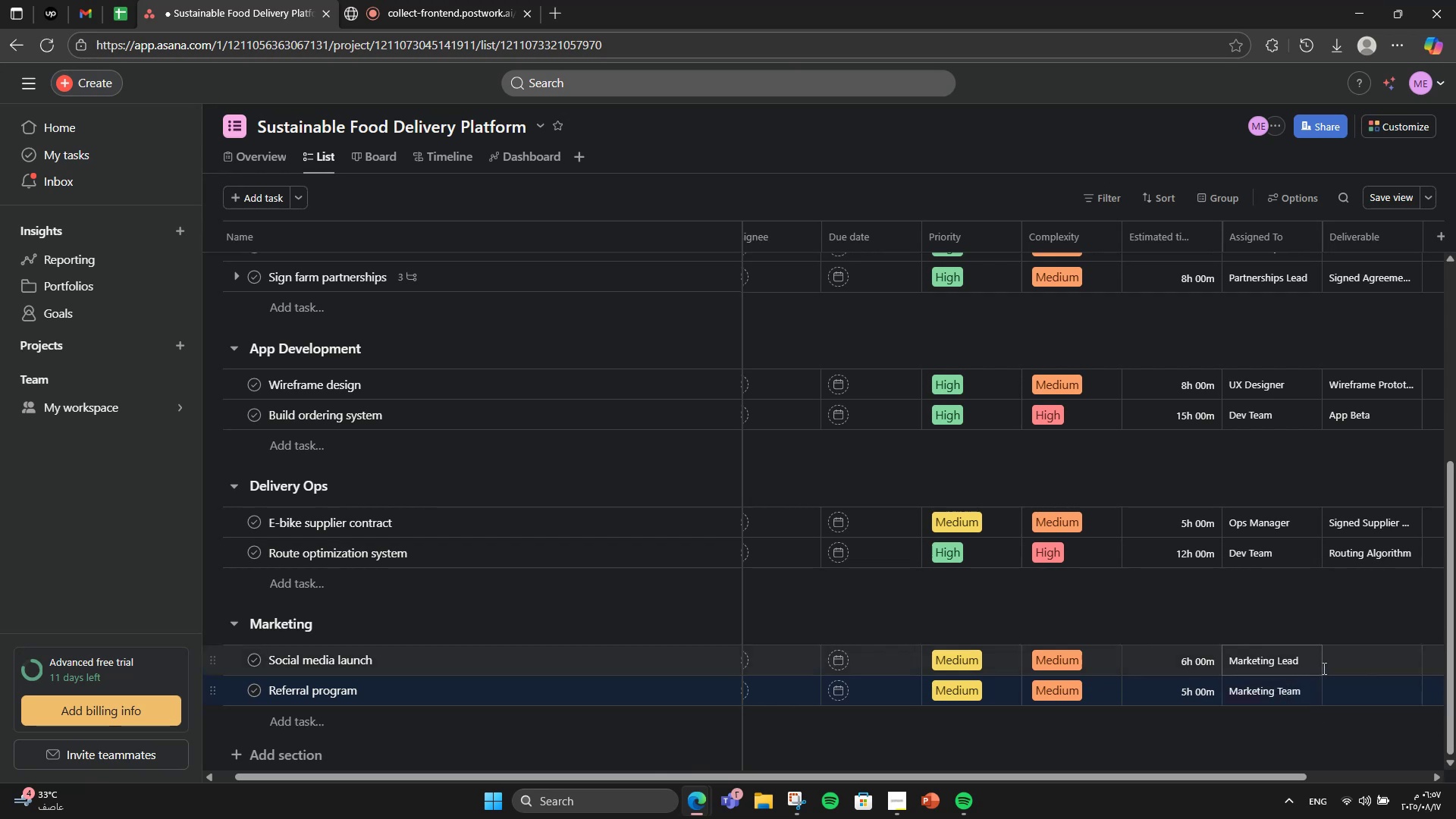 
left_click([1338, 654])
 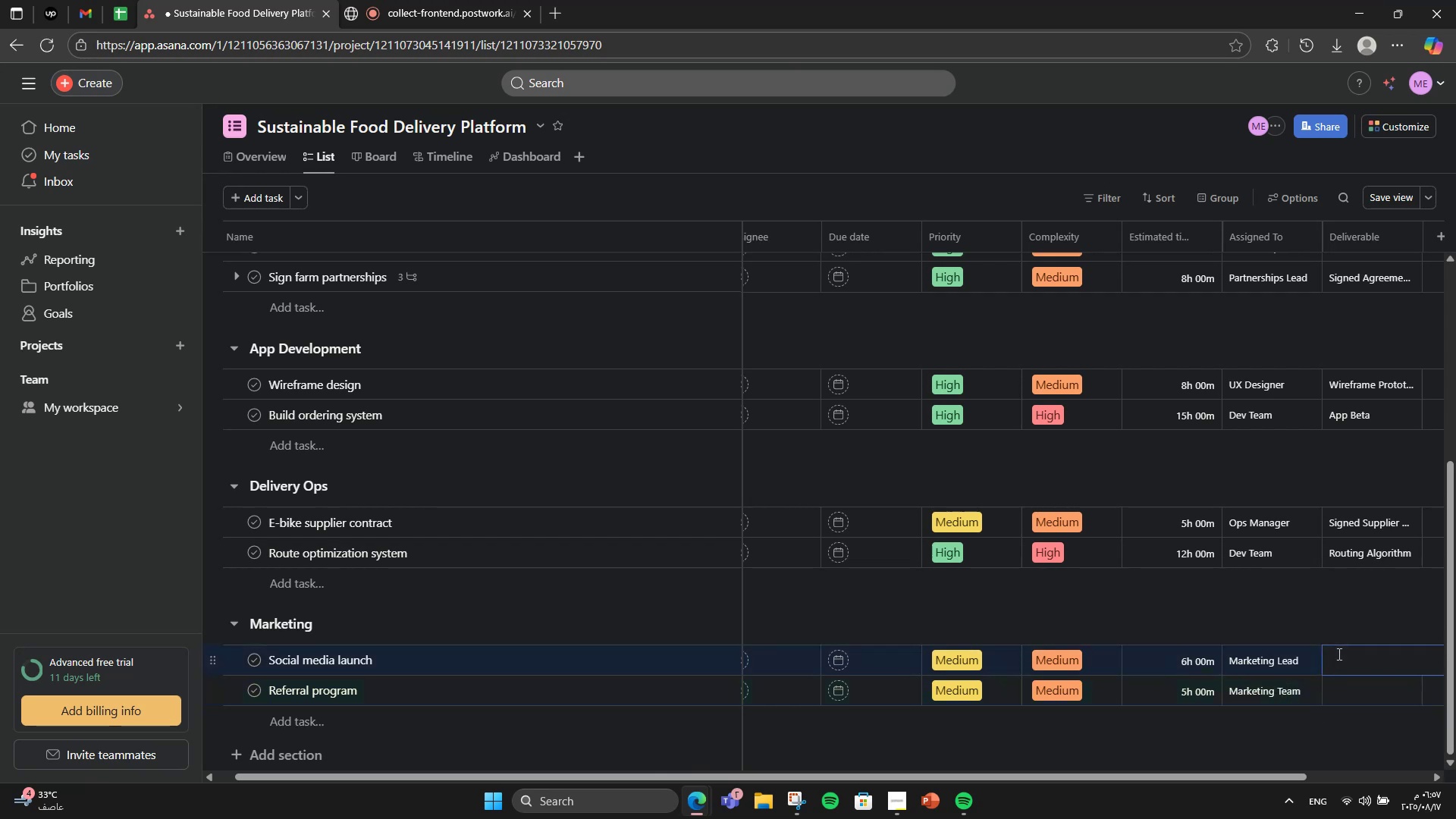 
type(Socu)
key(Backspace)
type(ial Profiles)
 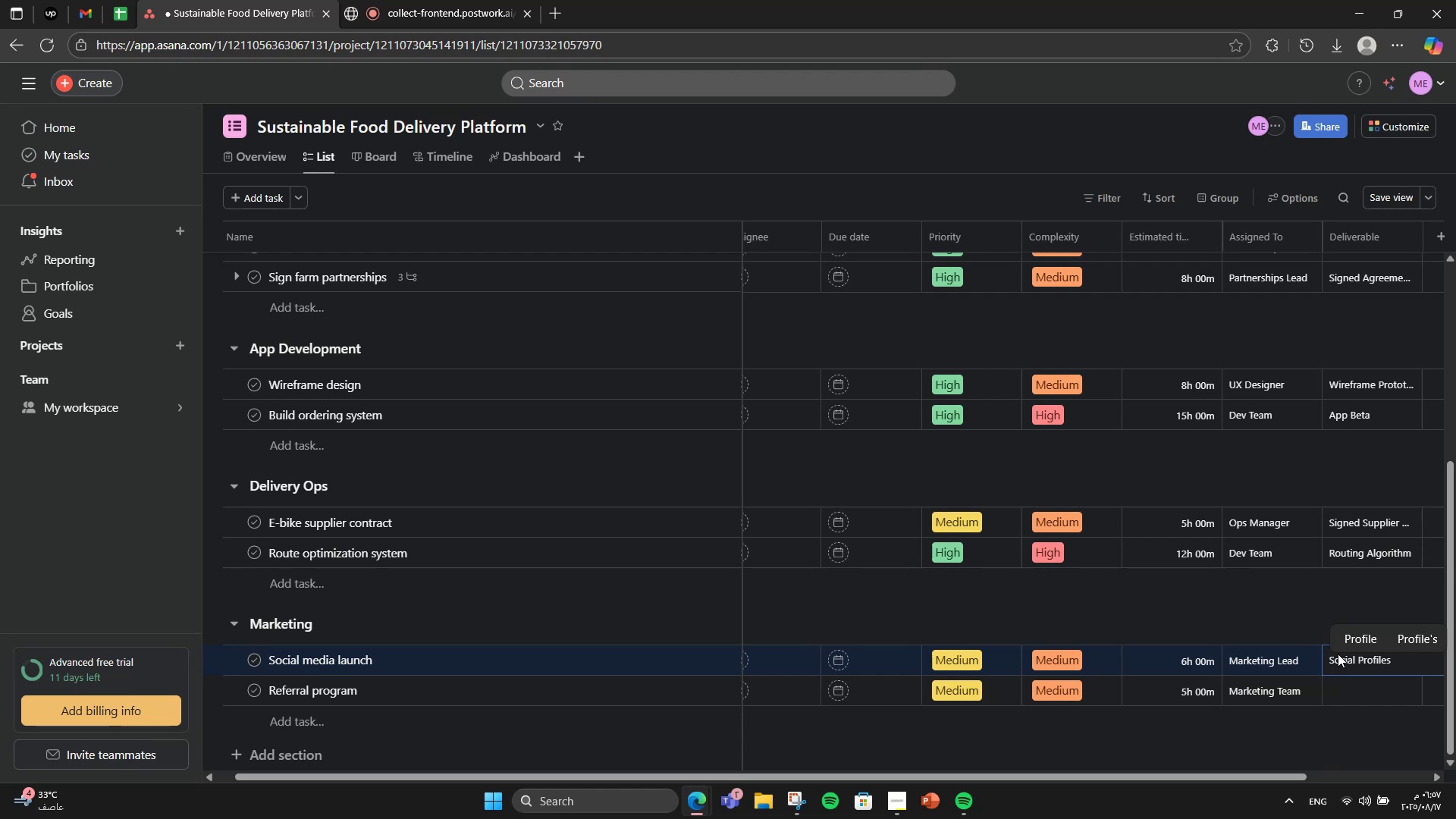 
left_click([1395, 714])
 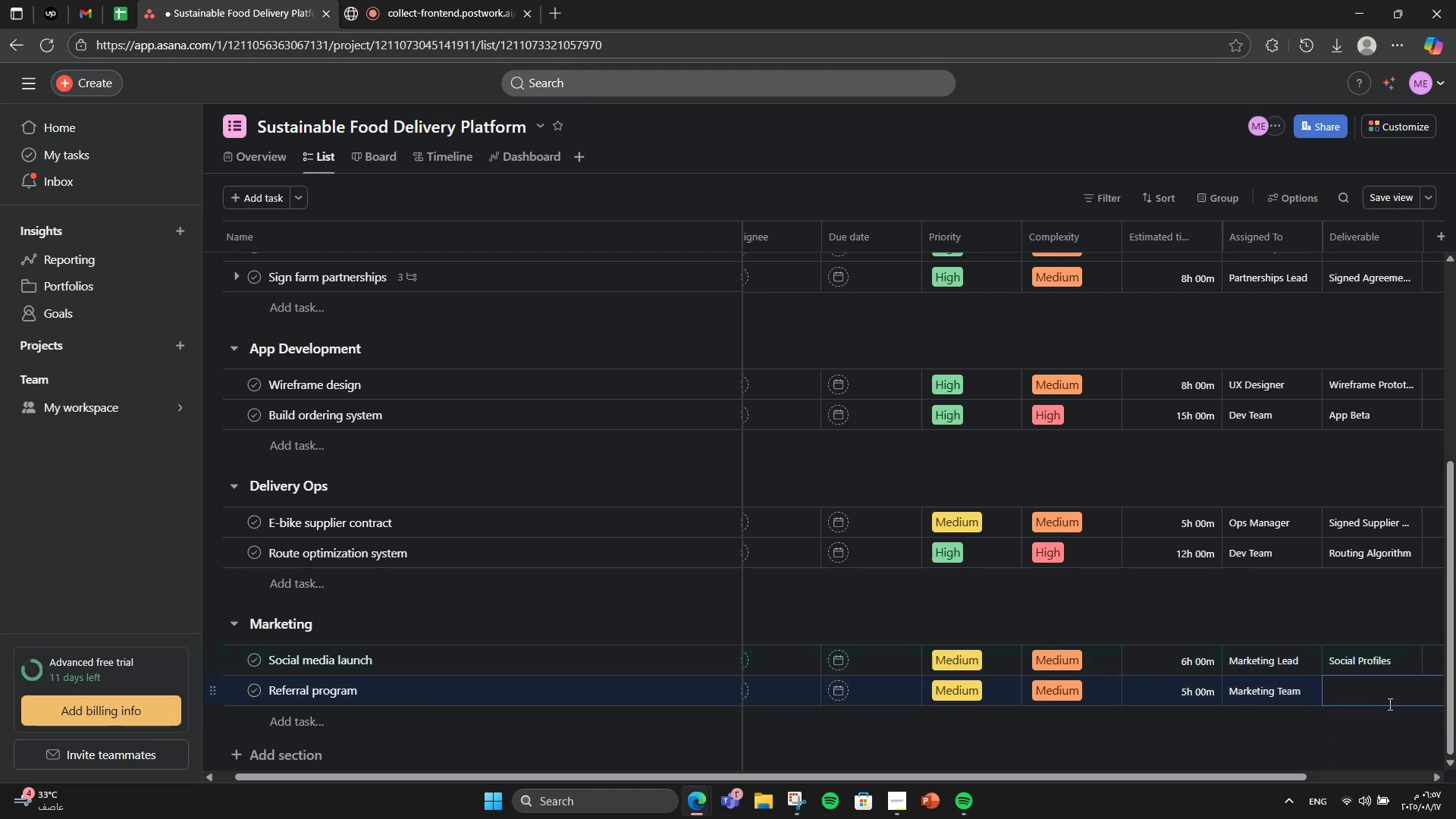 
type(Reffe)
key(Backspace)
key(Backspace)
type(erral St)
key(Backspace)
type(ystem)
 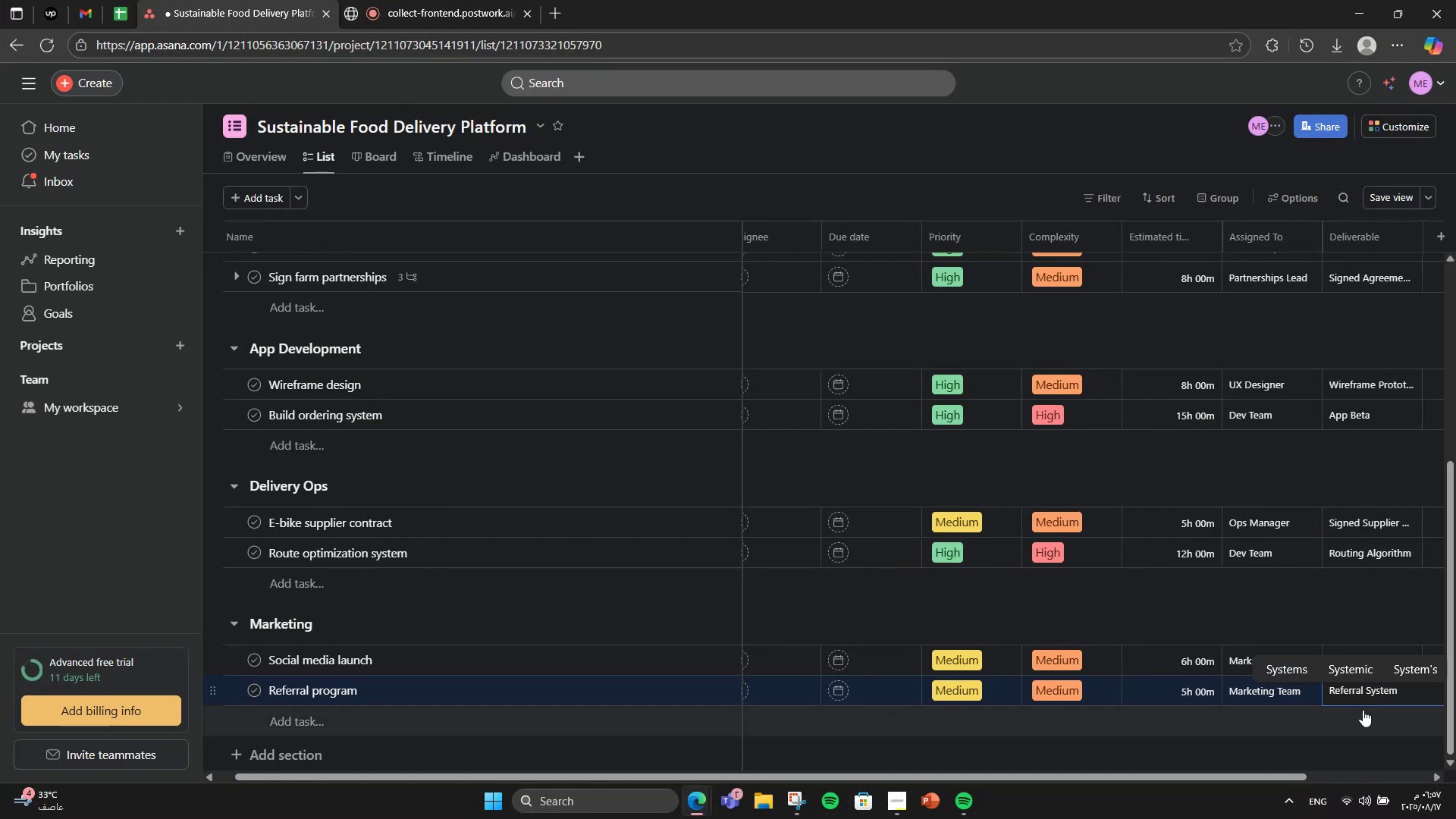 
left_click([1087, 611])
 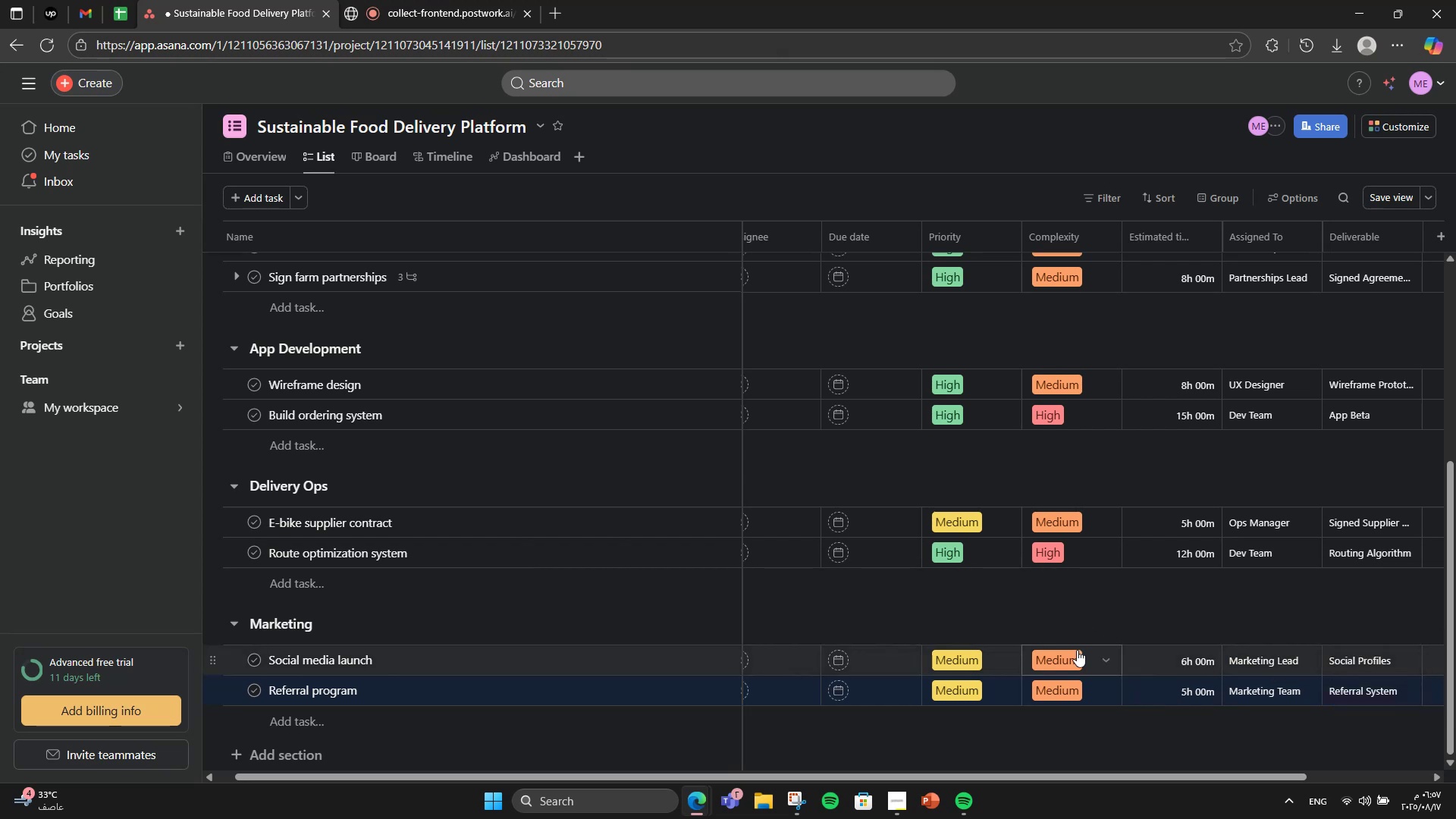 
scroll: coordinate [650, 661], scroll_direction: up, amount: 3.0
 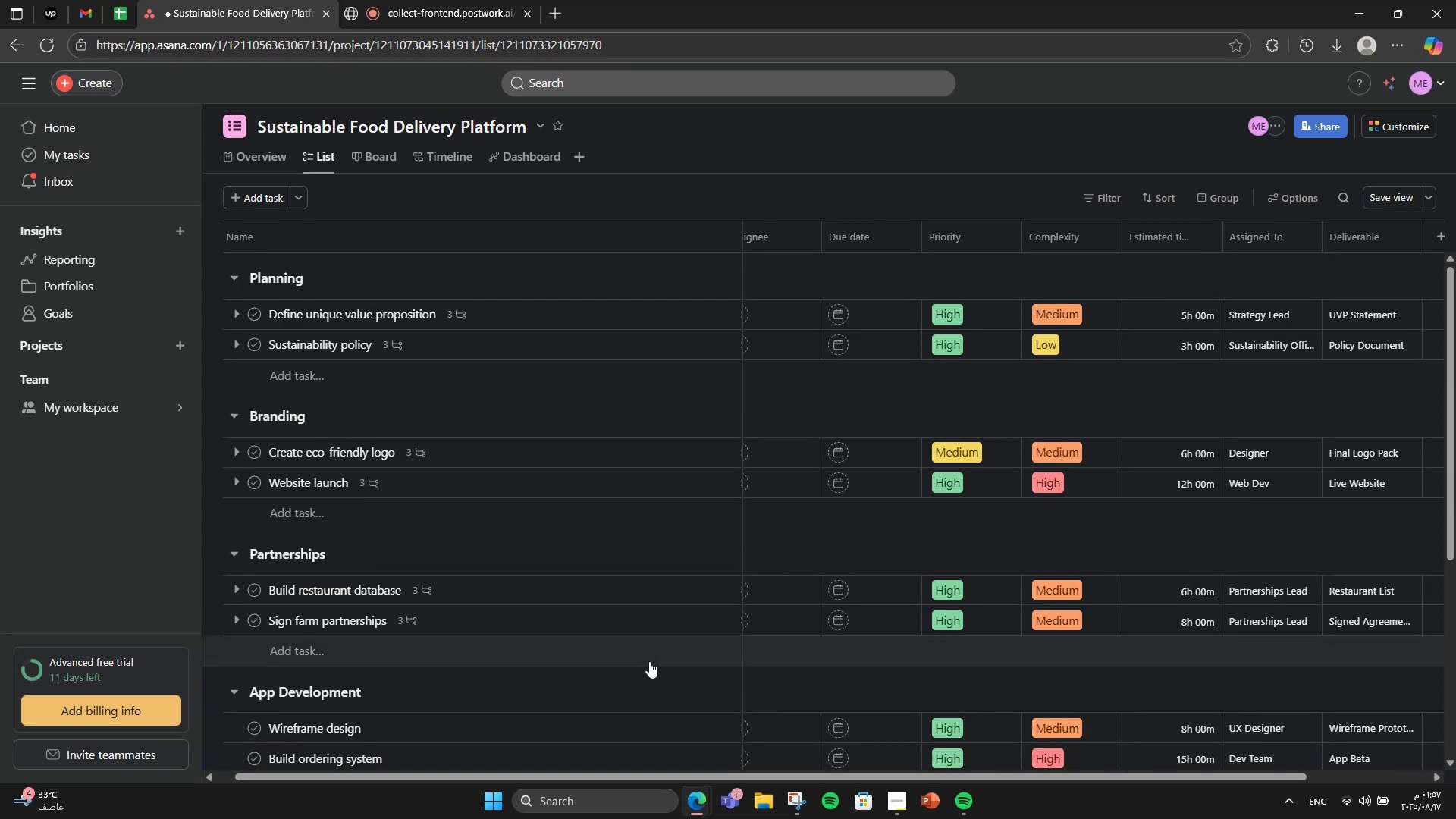 
wait(7.61)
 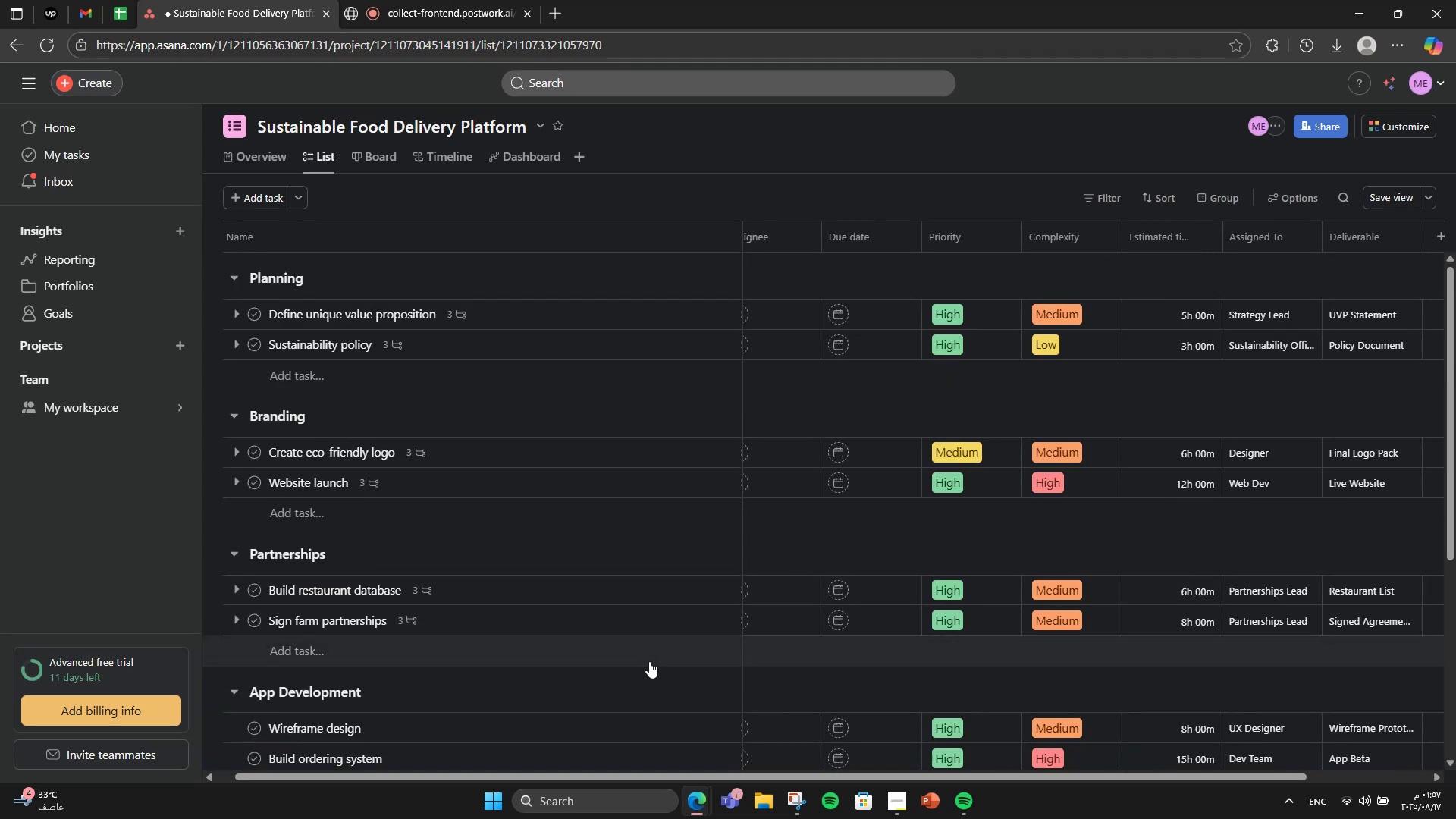 
scroll: coordinate [661, 661], scroll_direction: down, amount: 4.0
 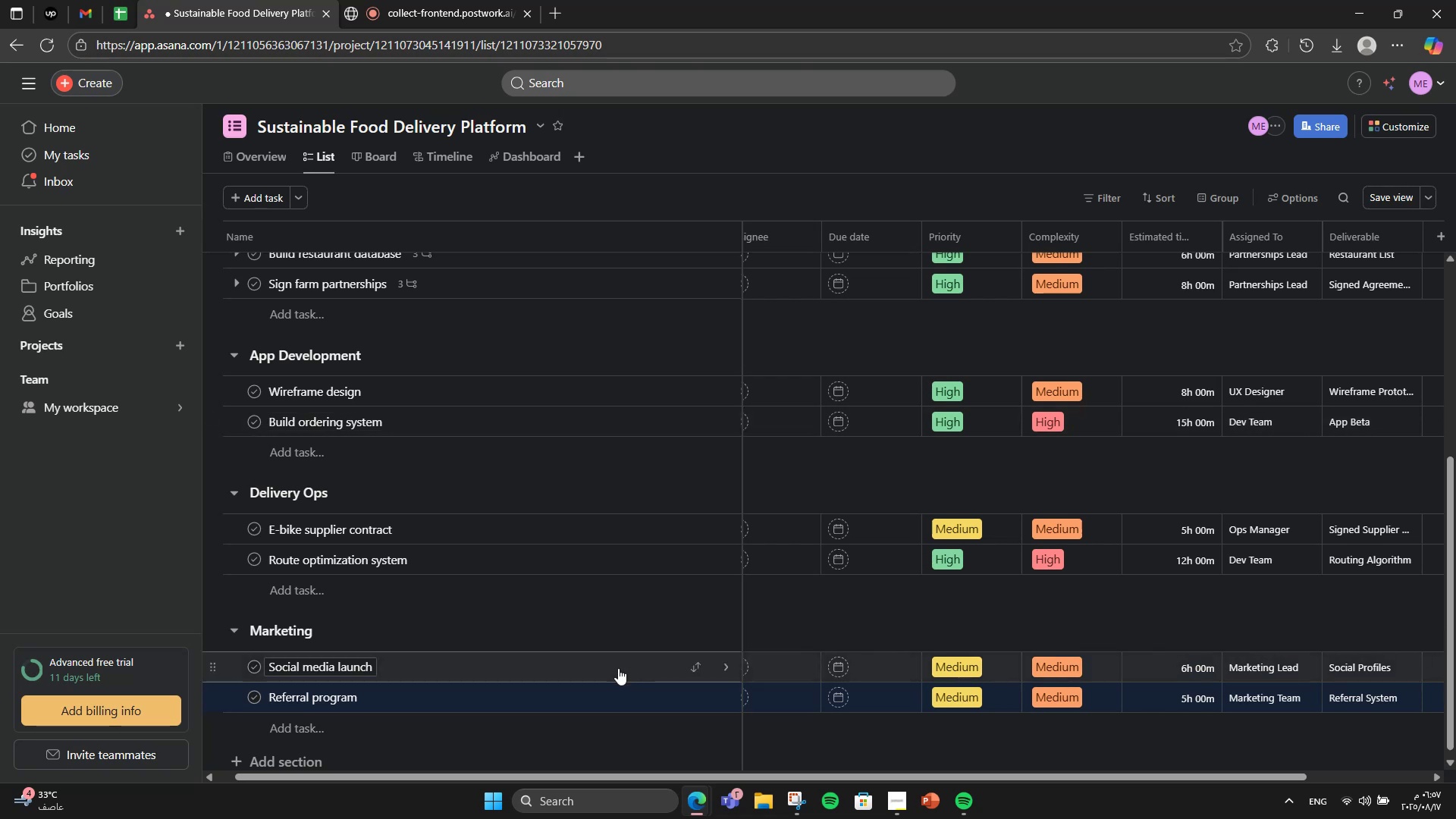 
left_click([618, 668])
 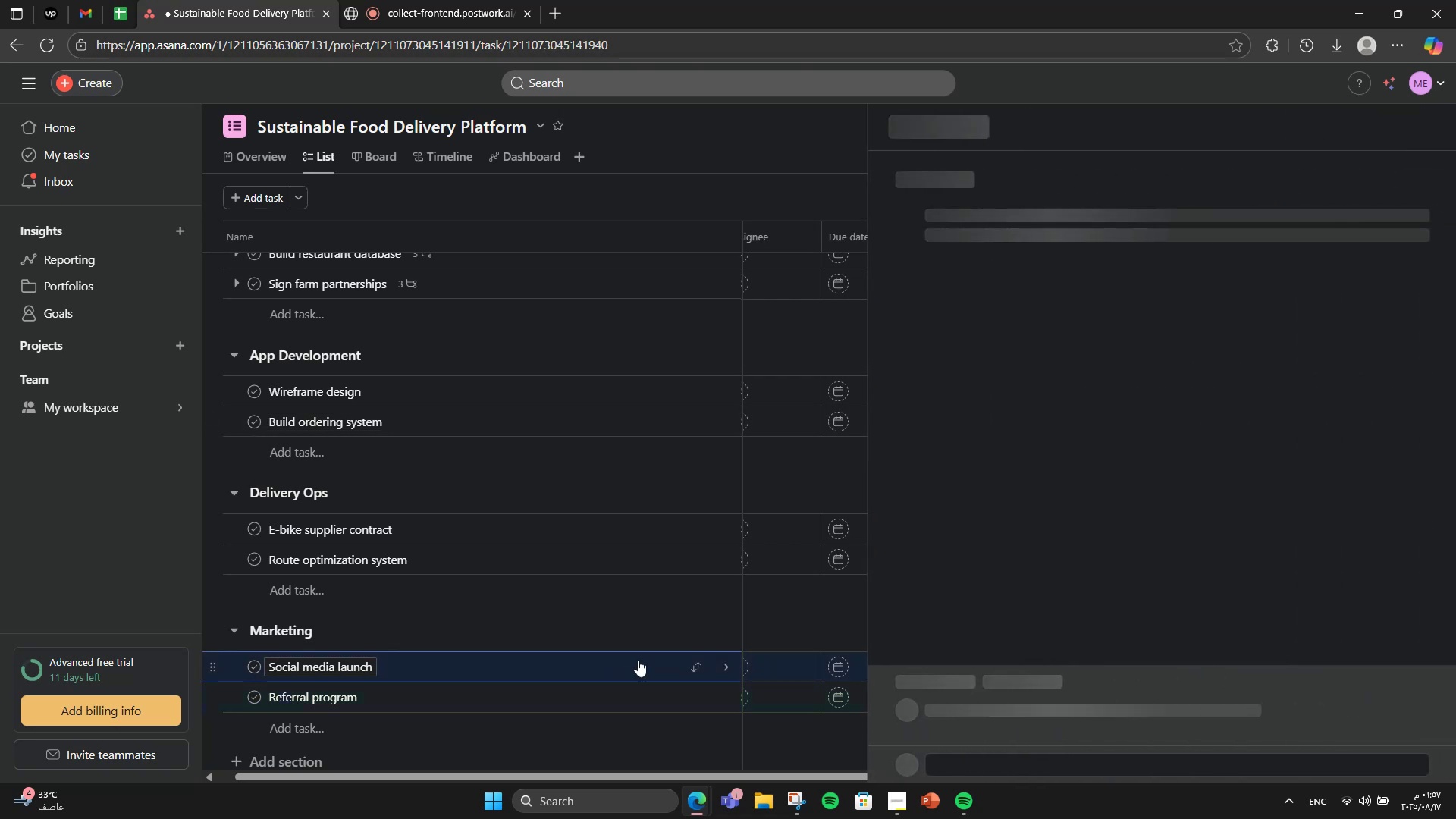 
scroll: coordinate [1095, 579], scroll_direction: down, amount: 4.0
 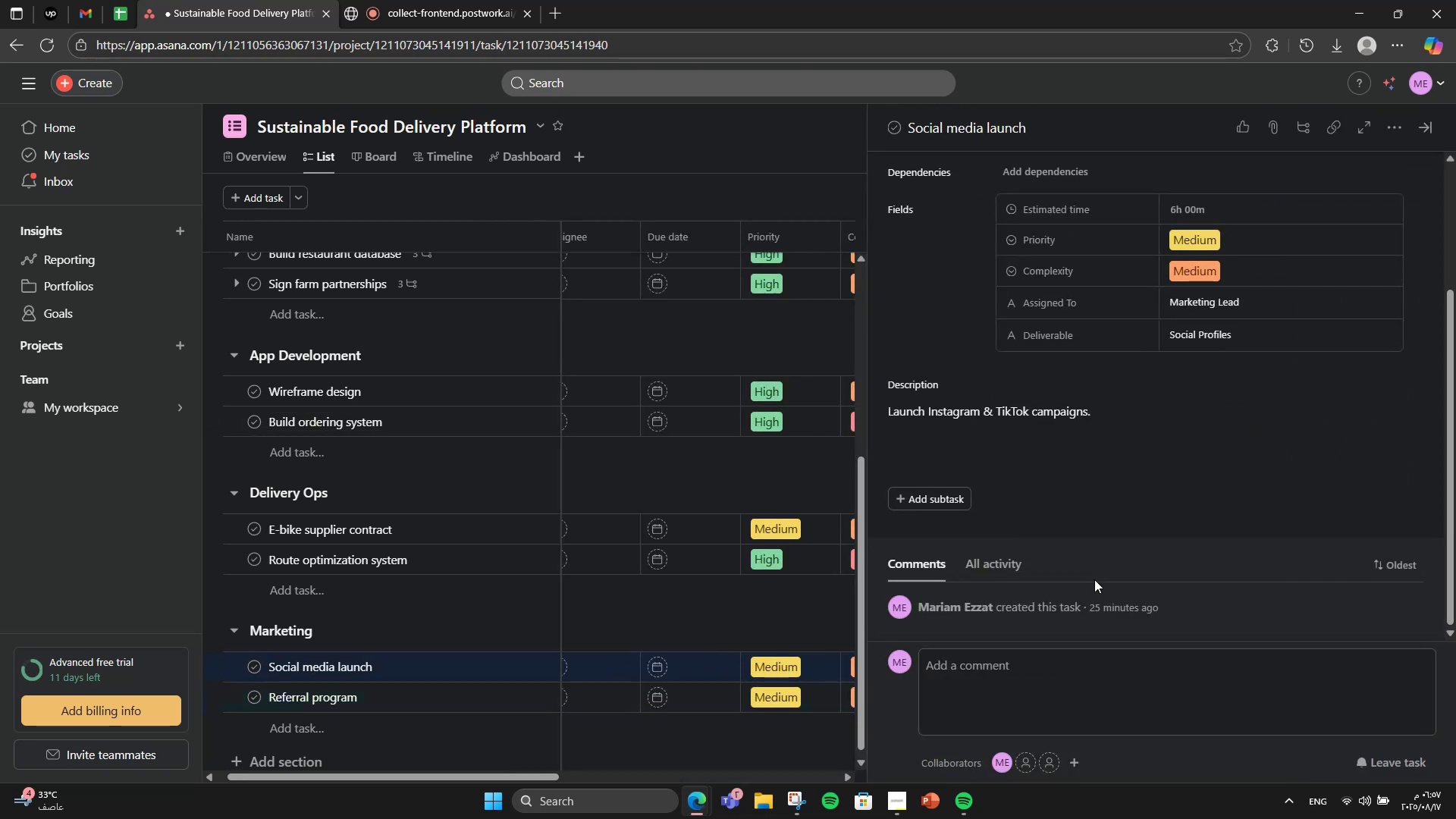 
wait(5.26)
 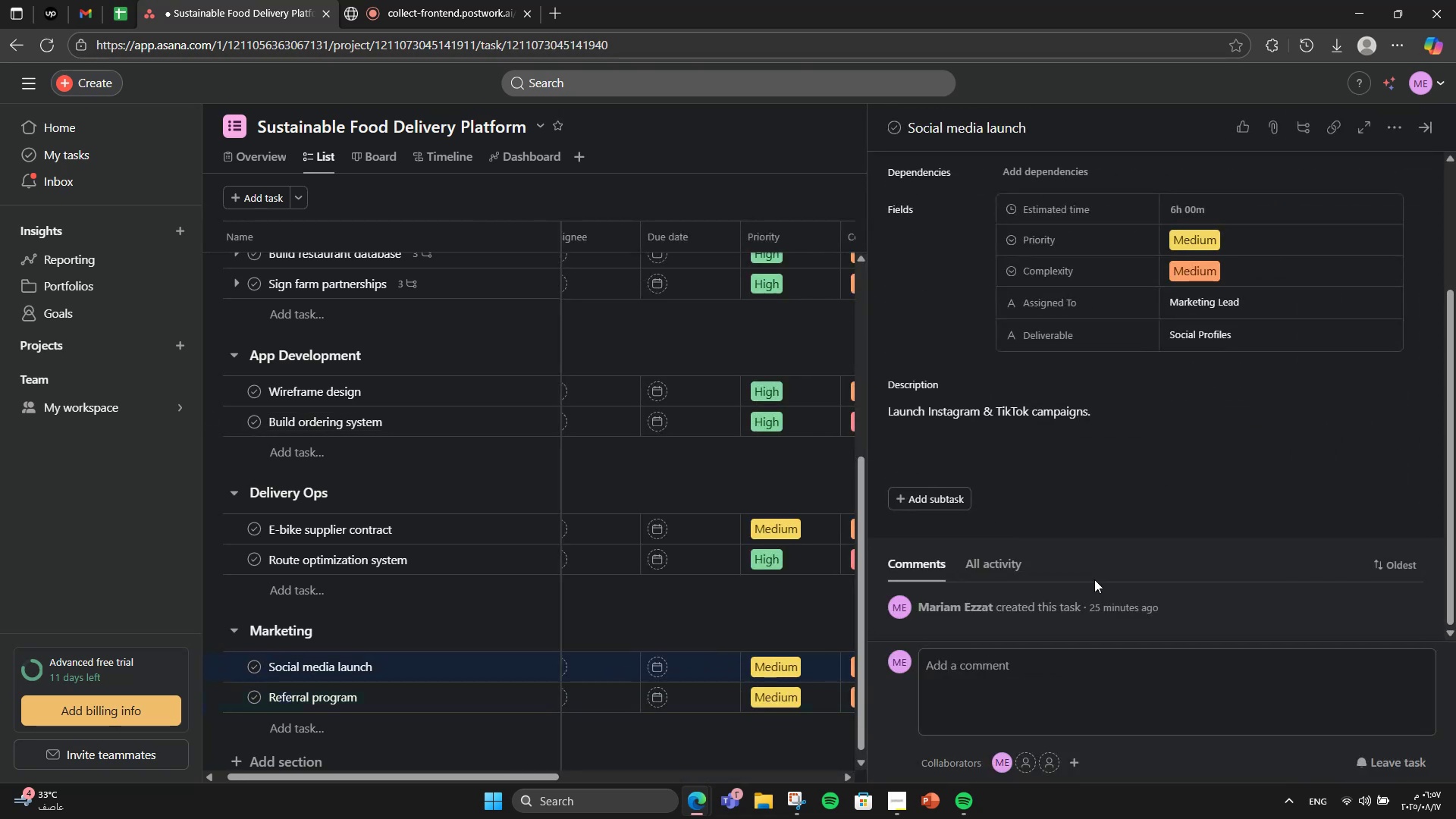 
left_click([935, 498])
 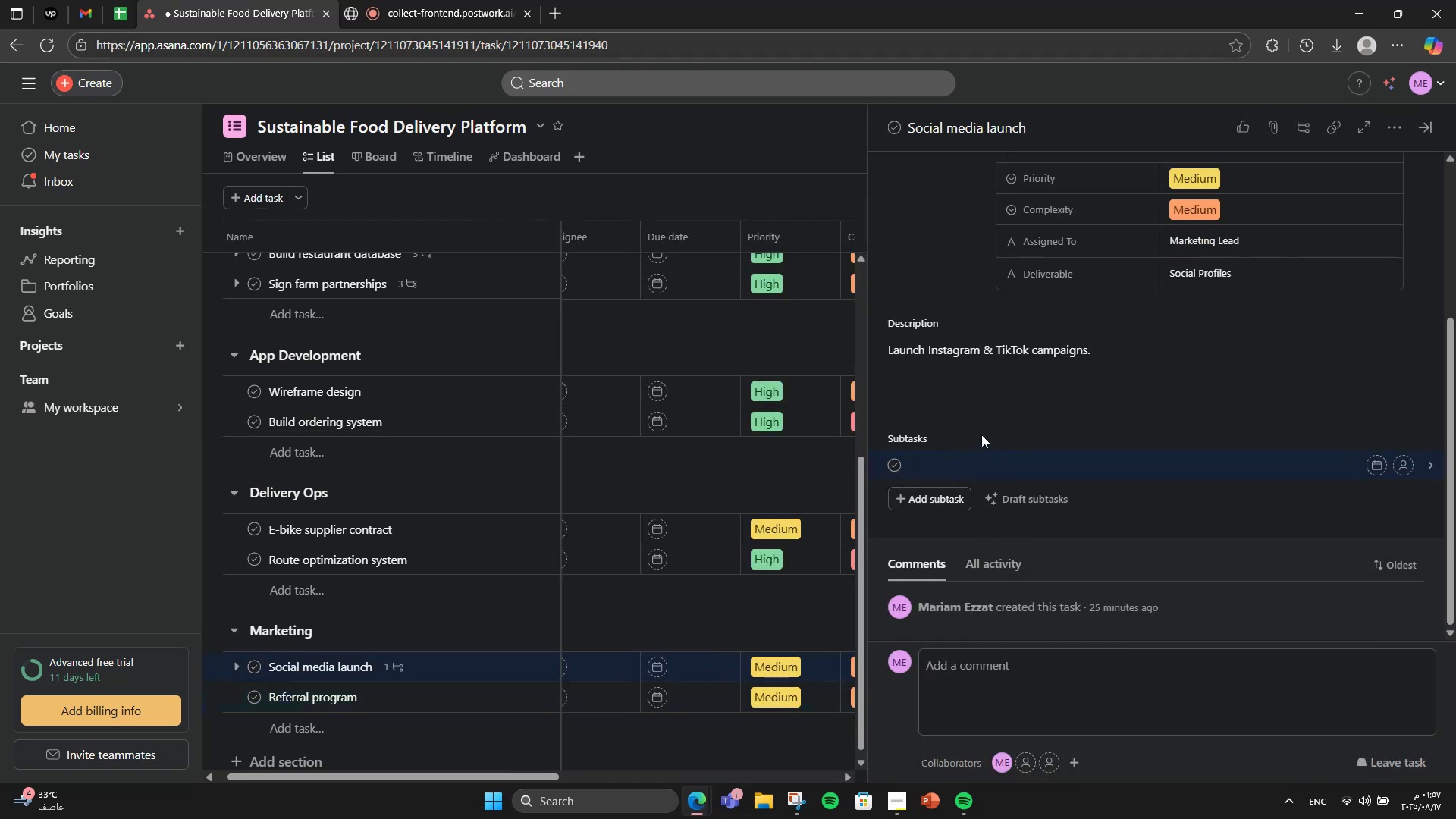 
type(Create content)
 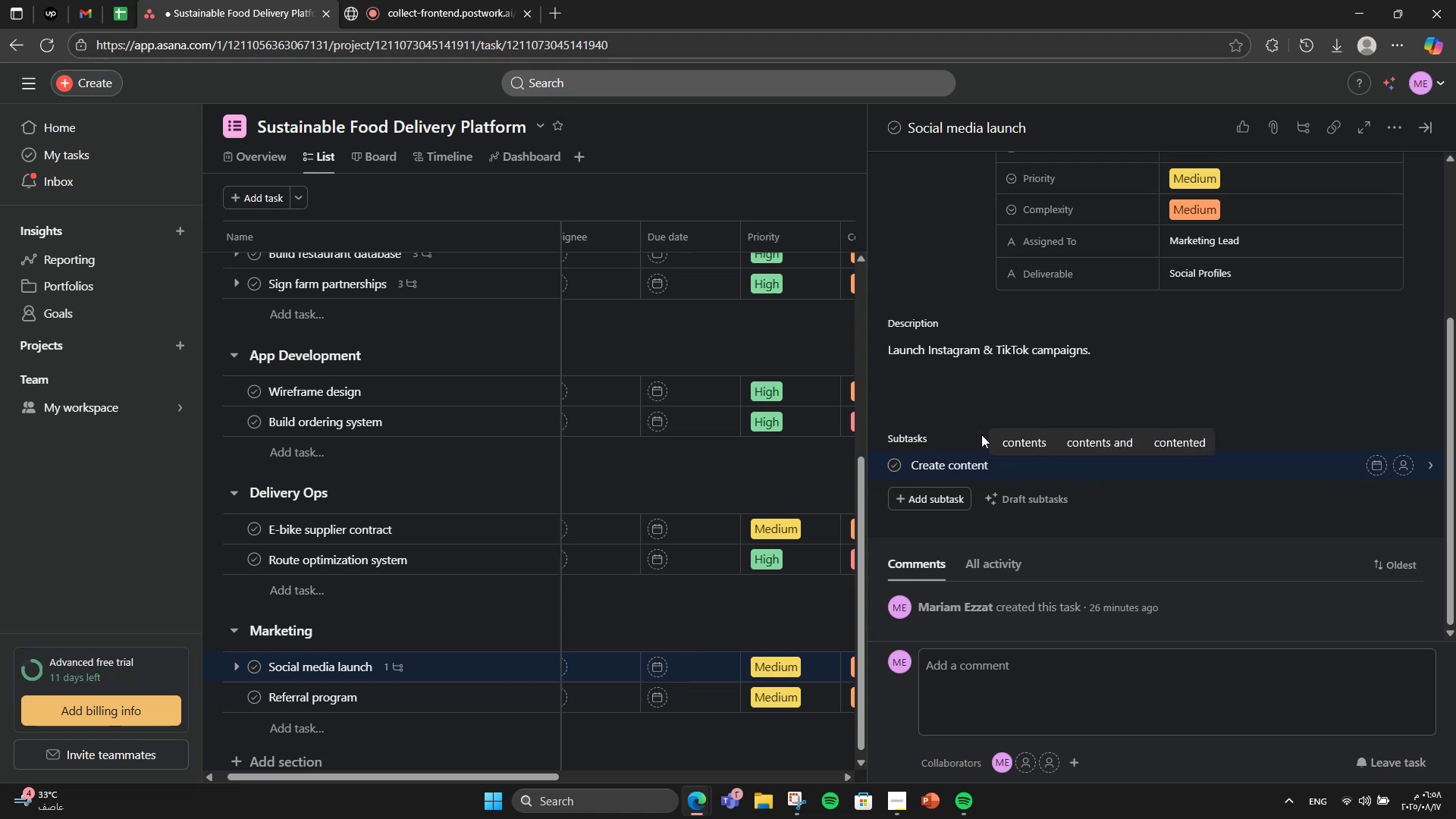 
key(Enter)
 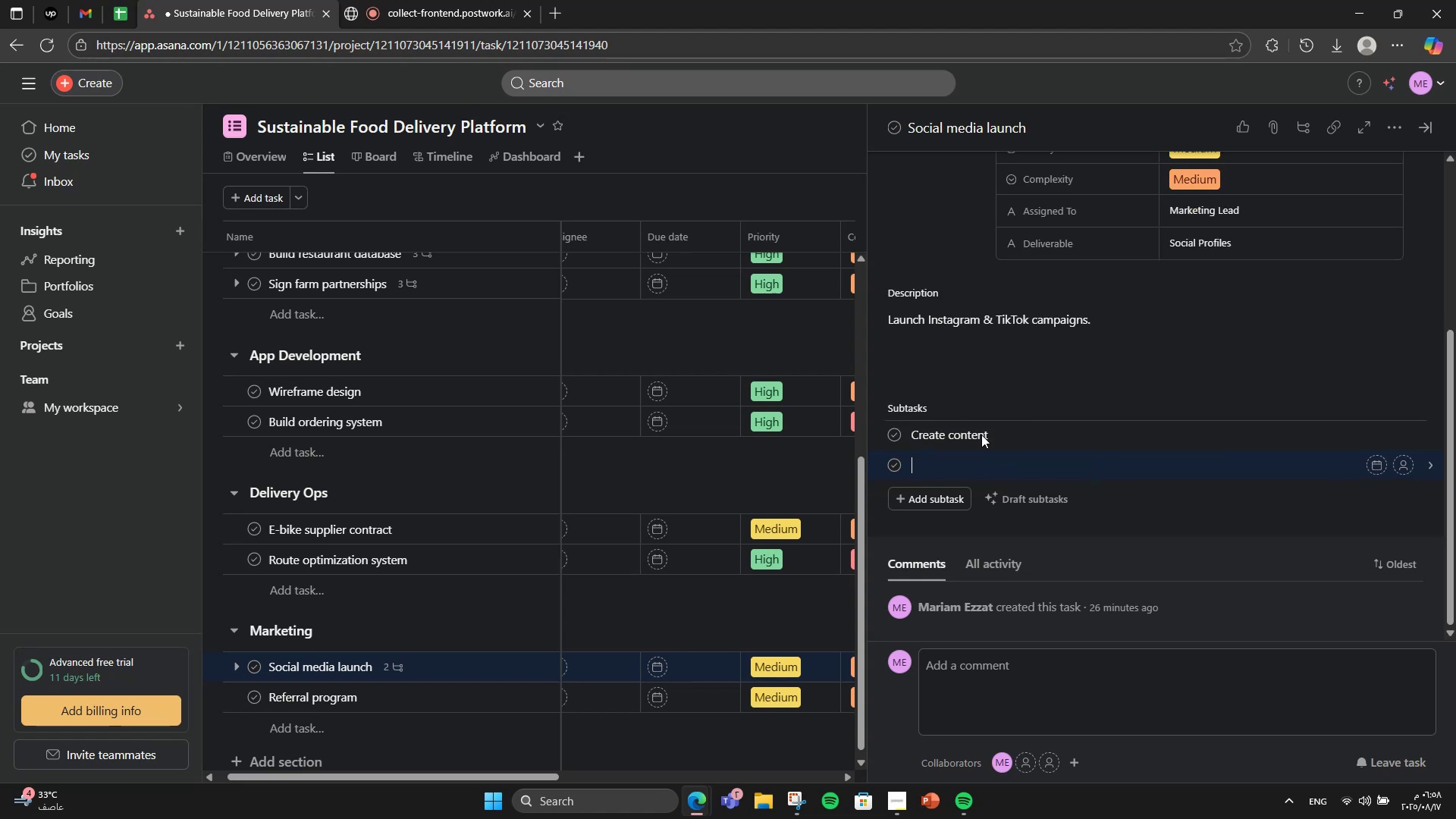 
type(Schedule Posts)
 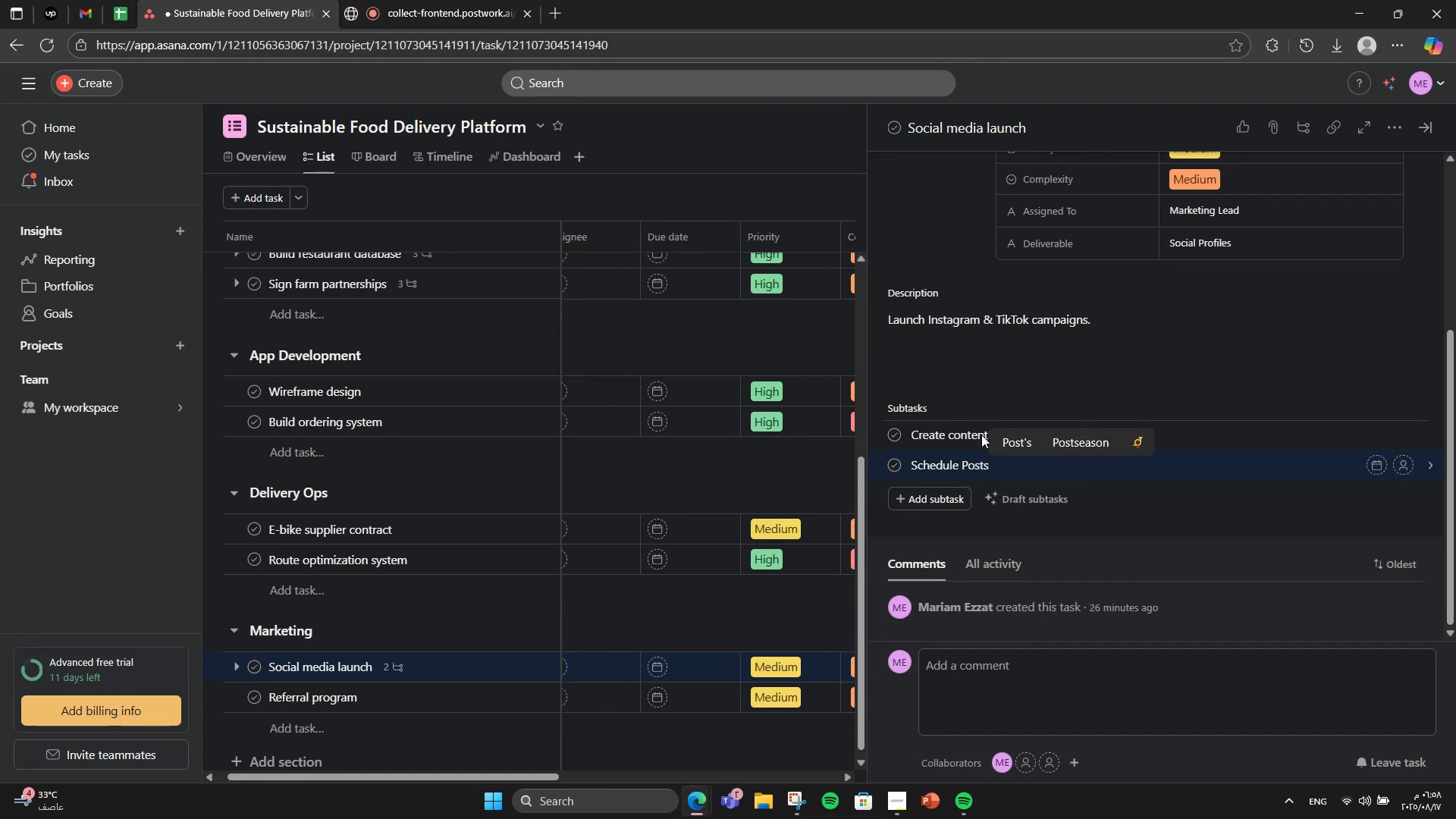 
key(Enter)
 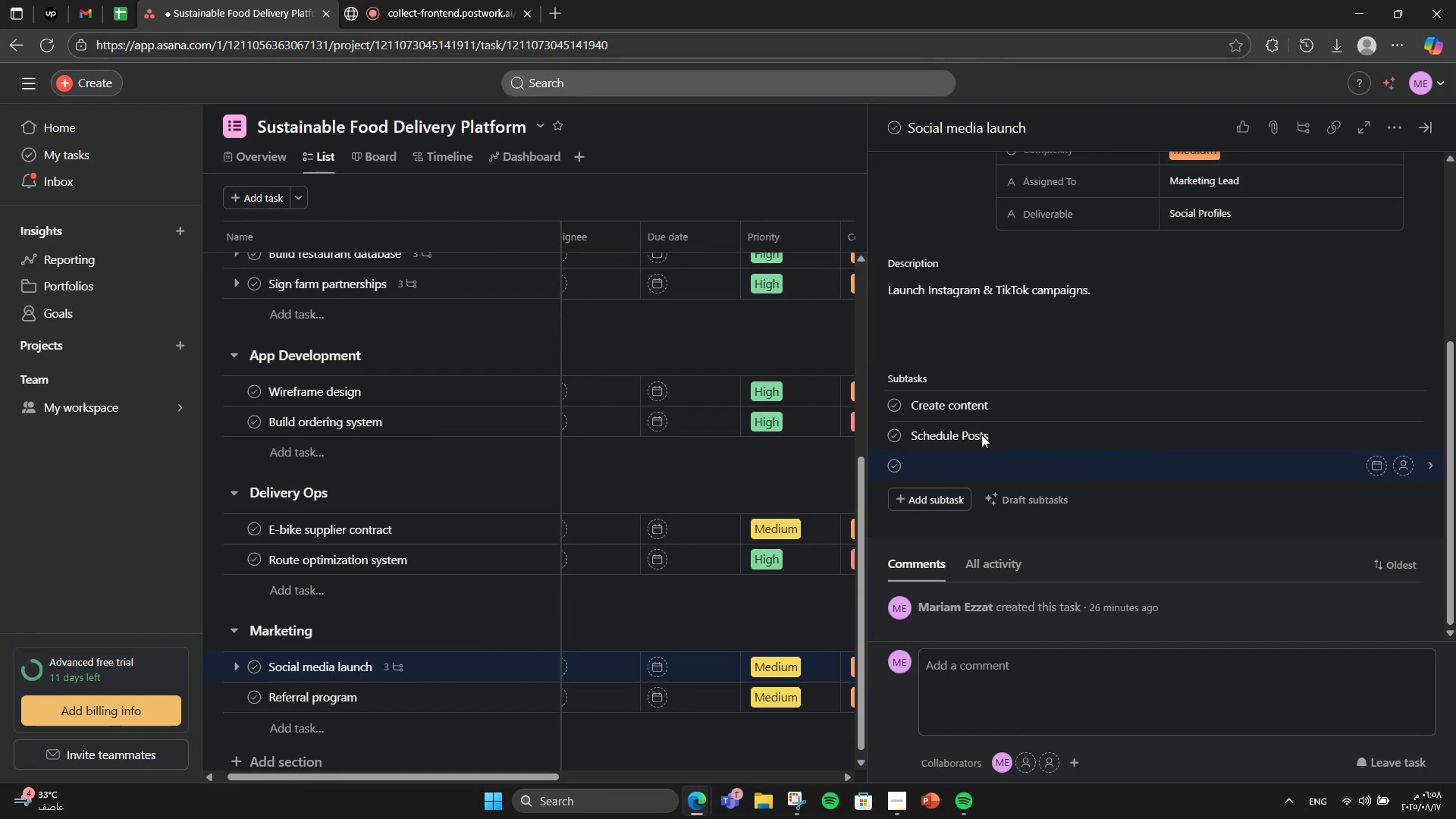 
type(Launch)
 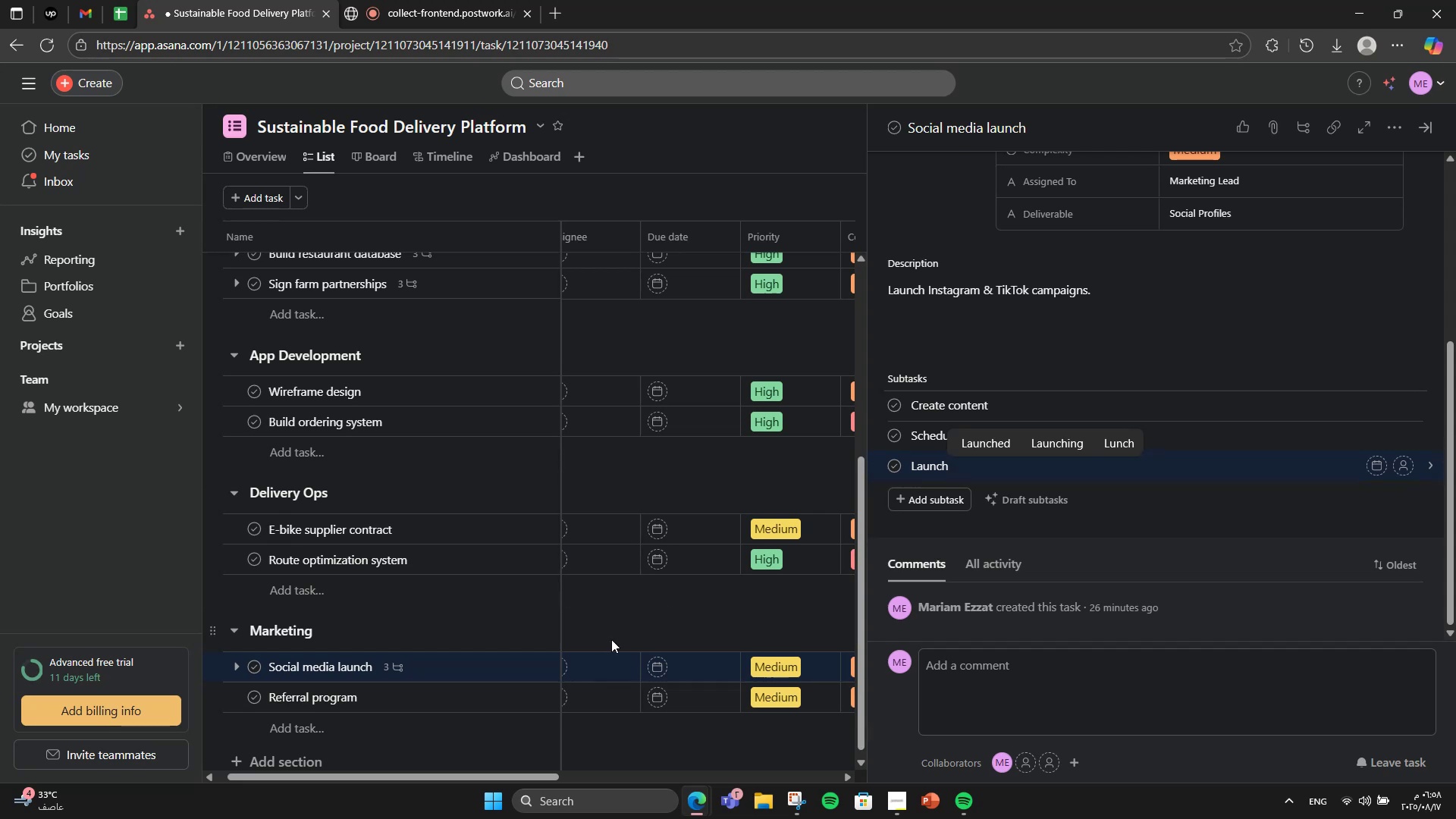 
left_click([469, 692])
 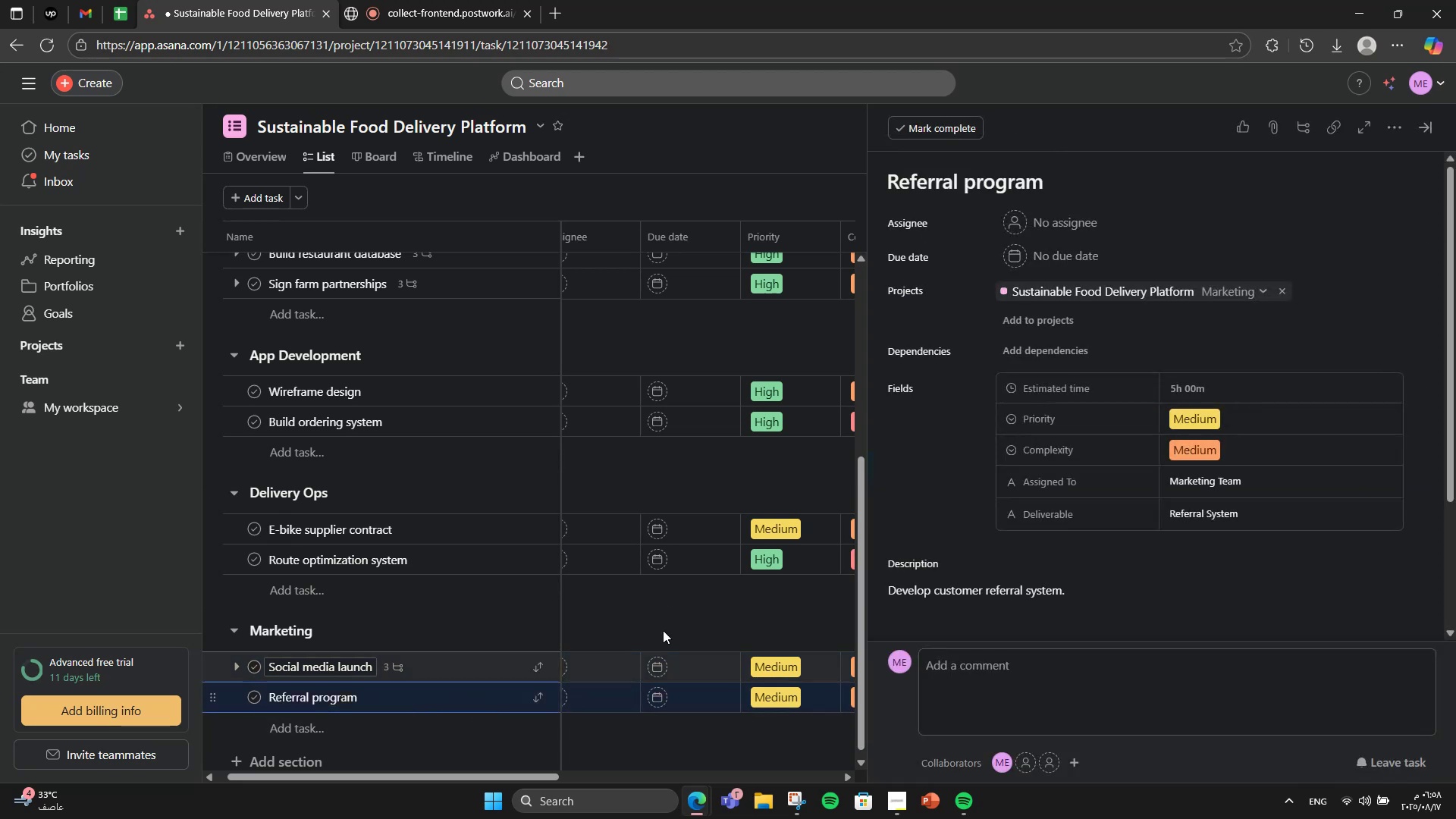 
scroll: coordinate [905, 557], scroll_direction: down, amount: 3.0
 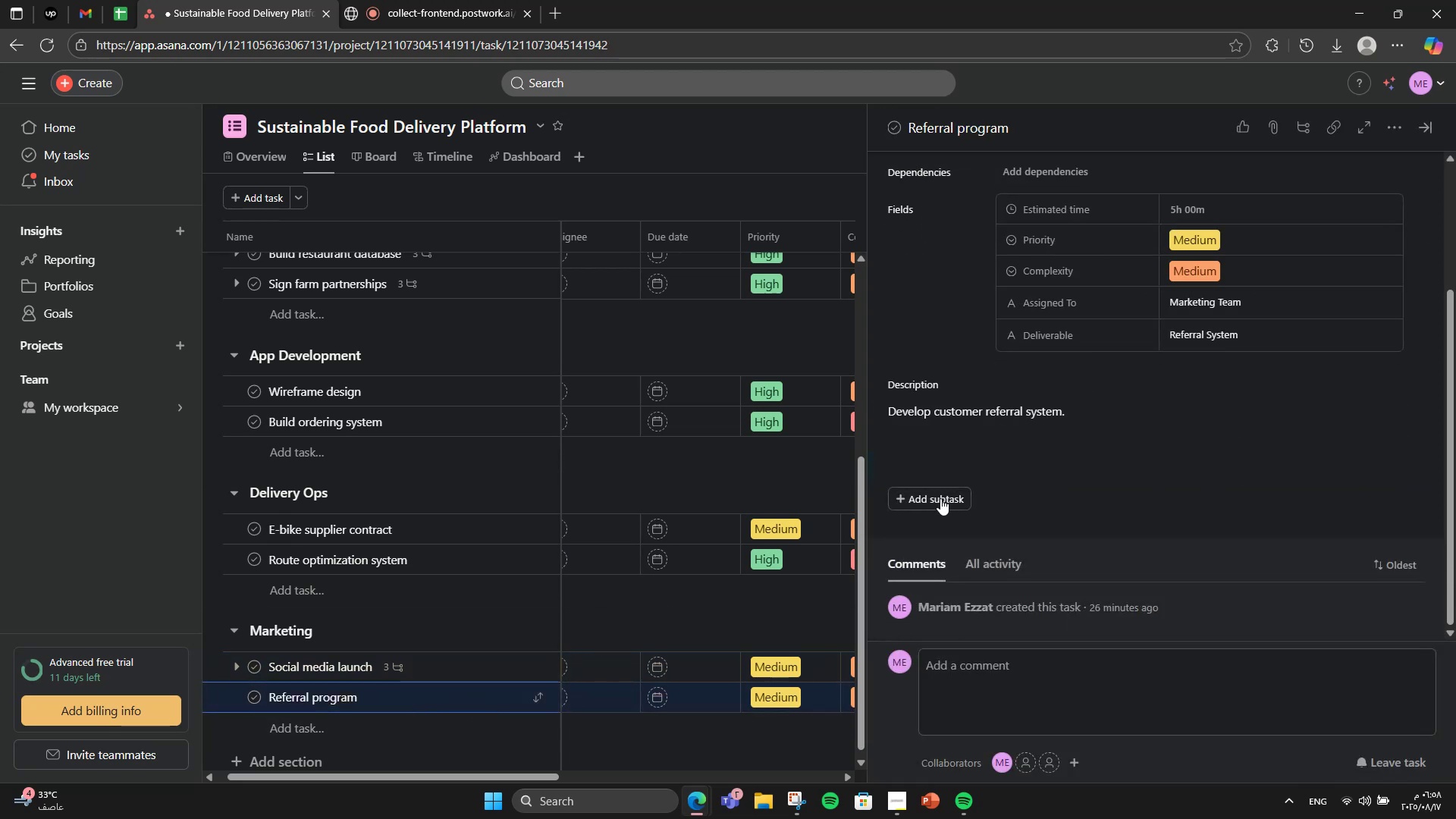 
left_click([940, 498])
 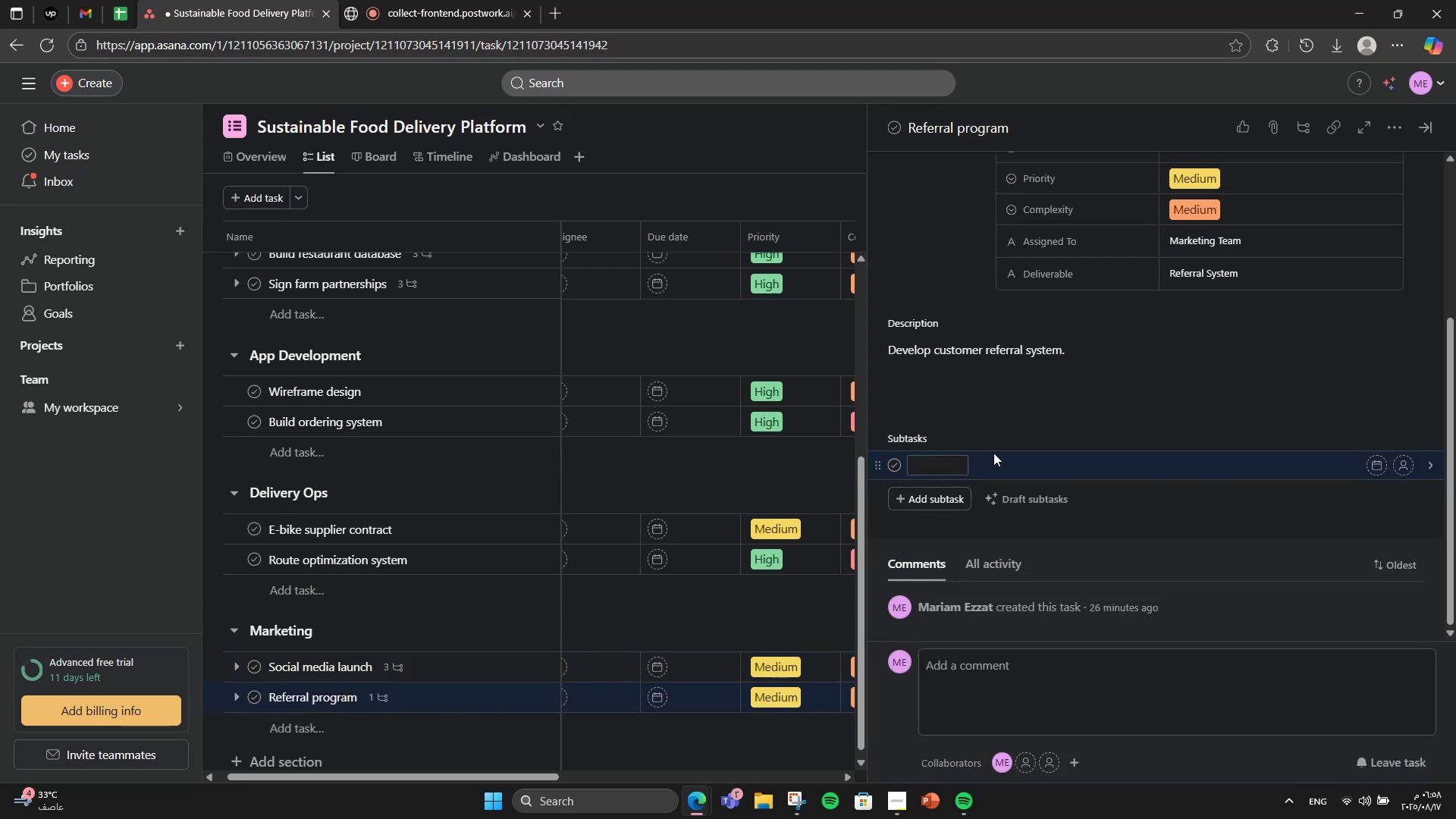 
type(Define rules)
 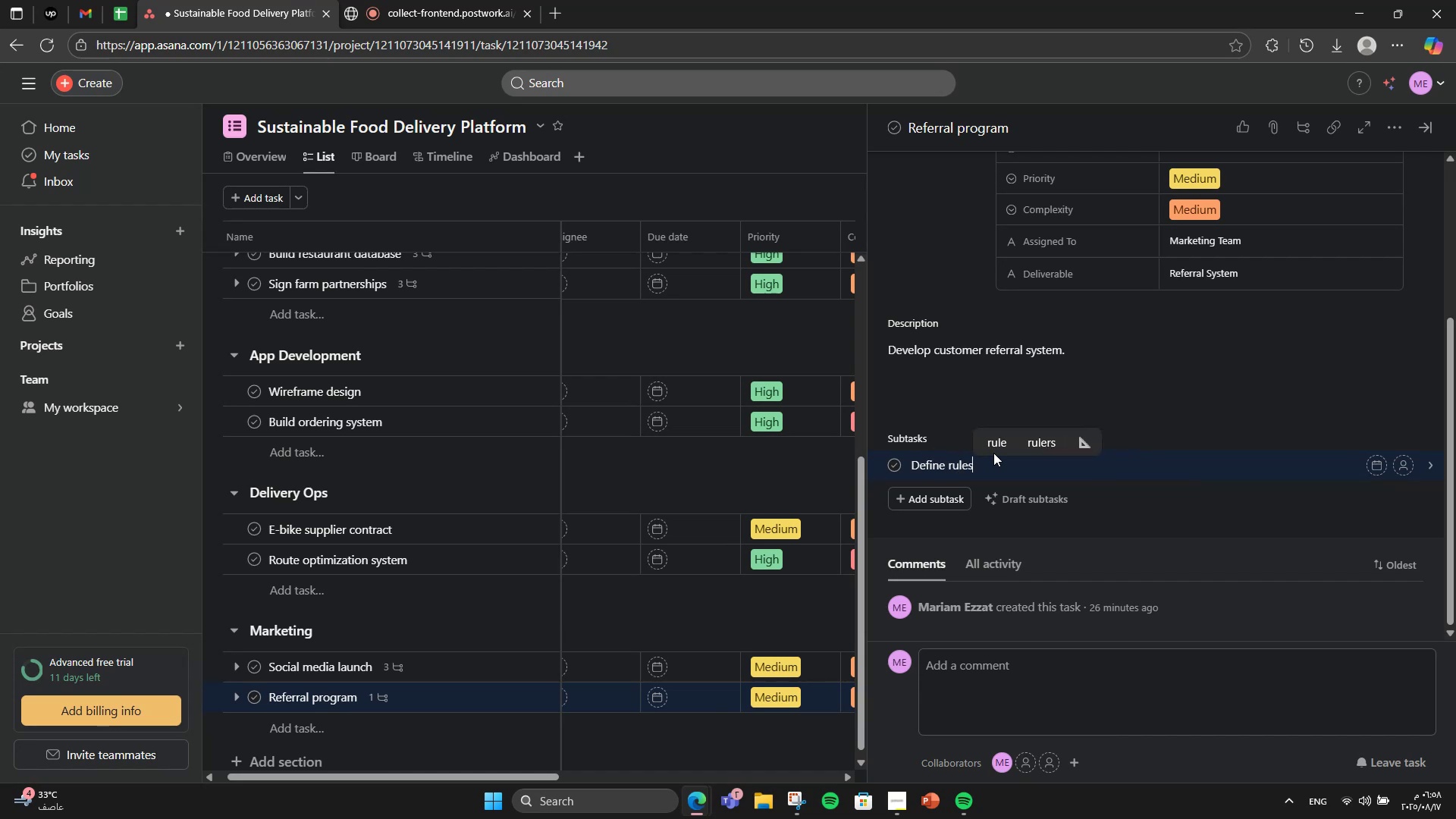 
key(Enter)
 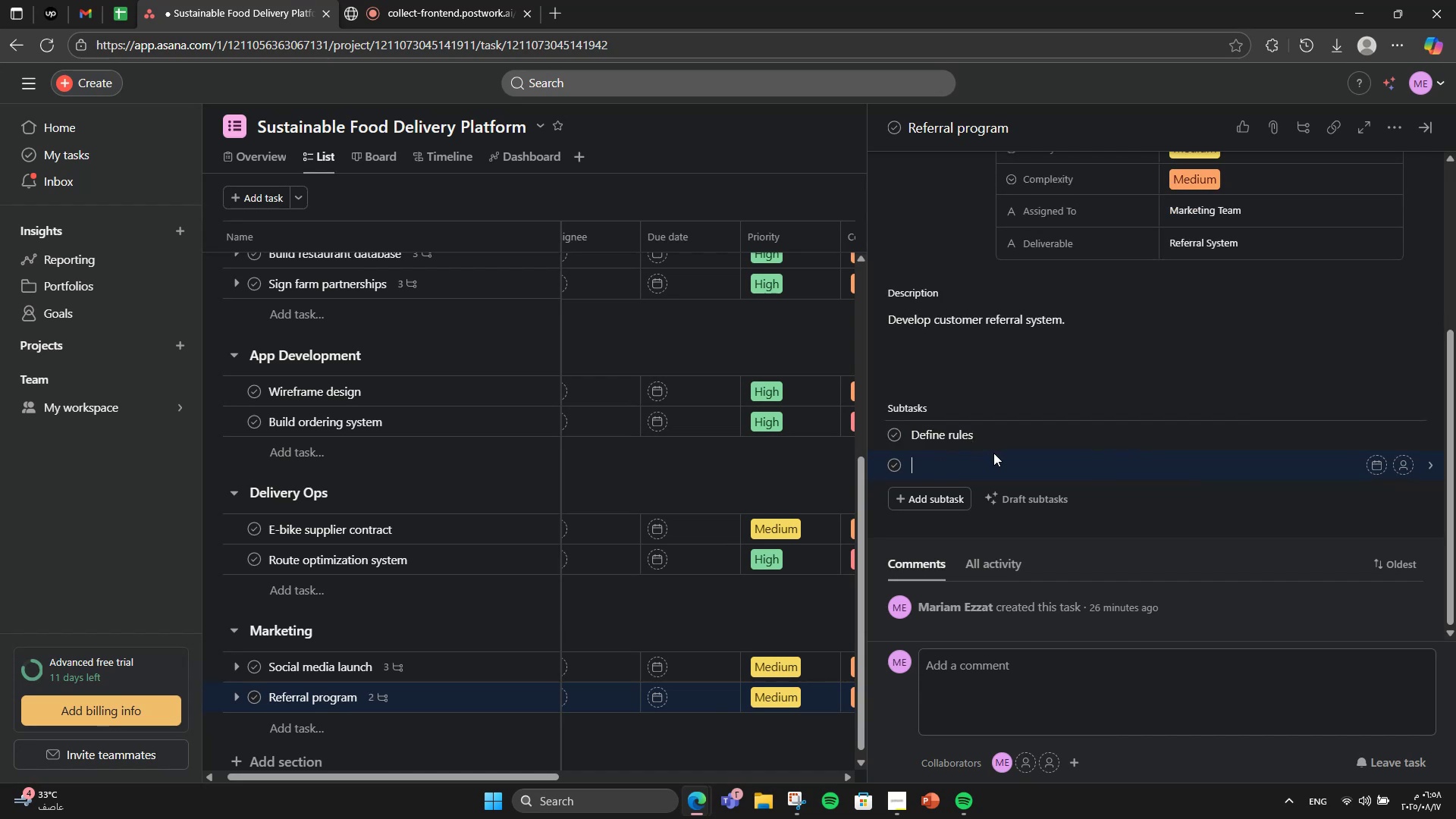 
type(Deve)
key(Backspace)
type(l)
key(Backspace)
type(eo)
key(Backspace)
type(lop r)
key(Backspace)
type(teck)
key(Backspace)
type(h)
 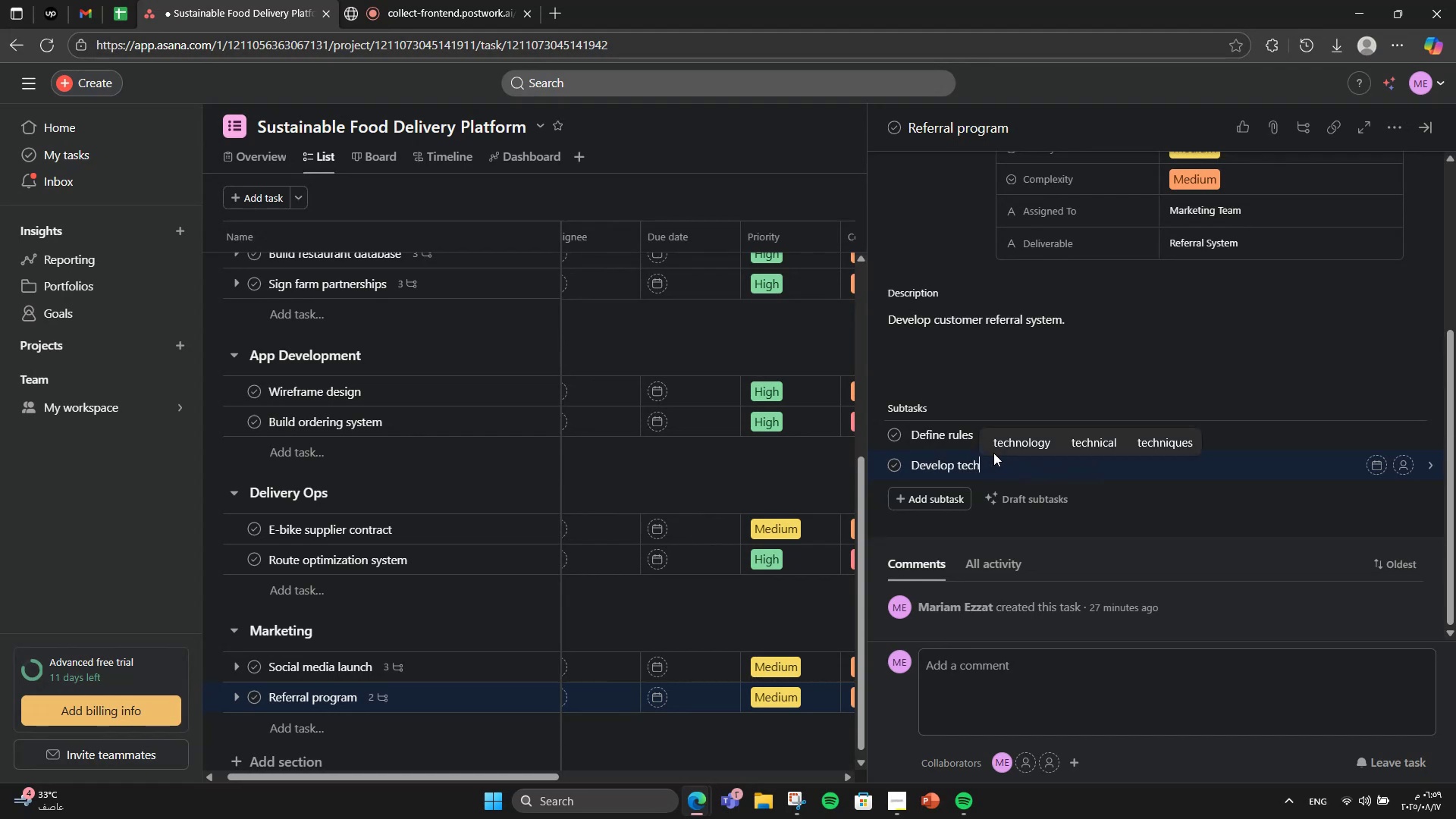 
key(Enter)
 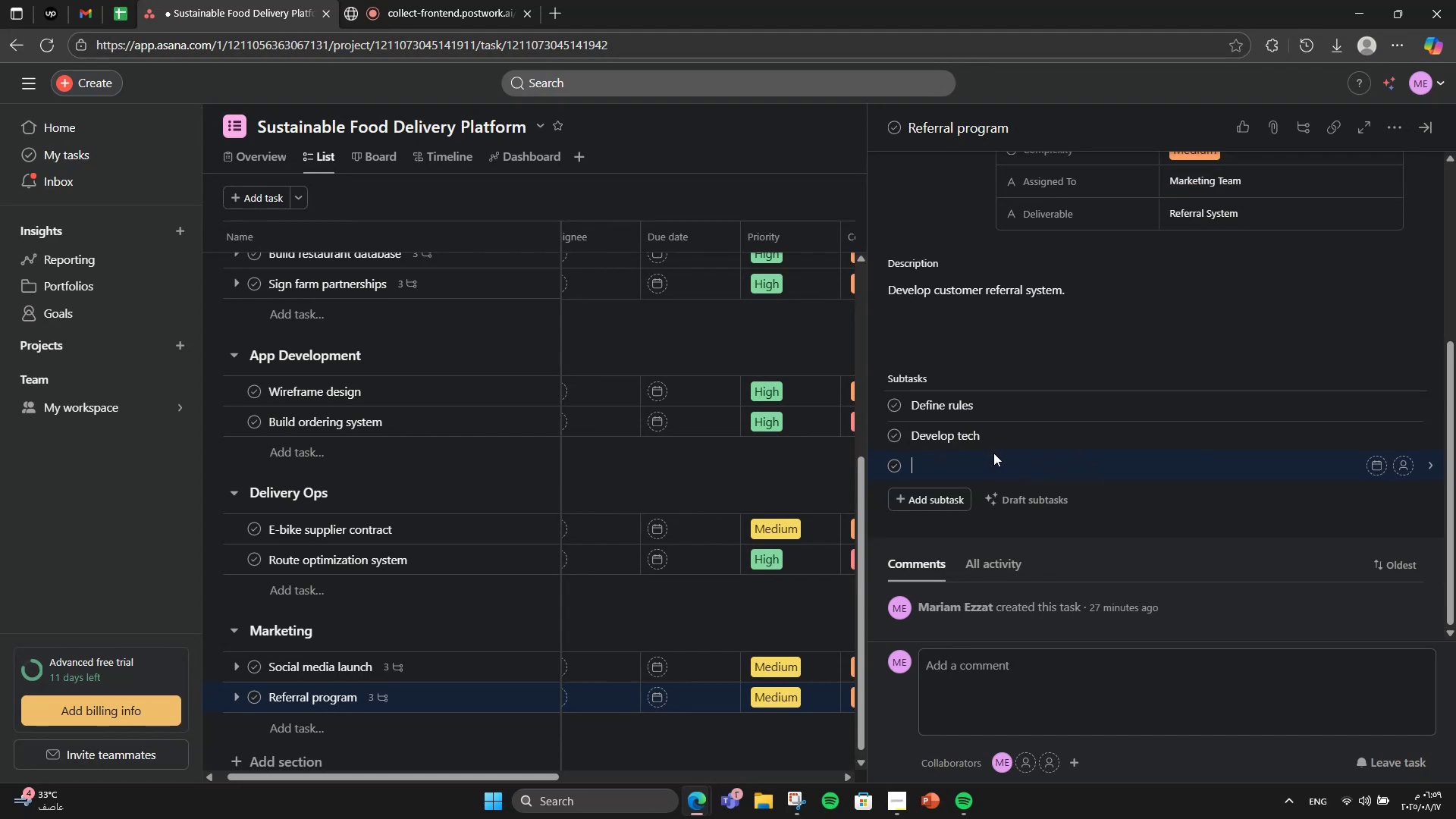 
type(Launch)
 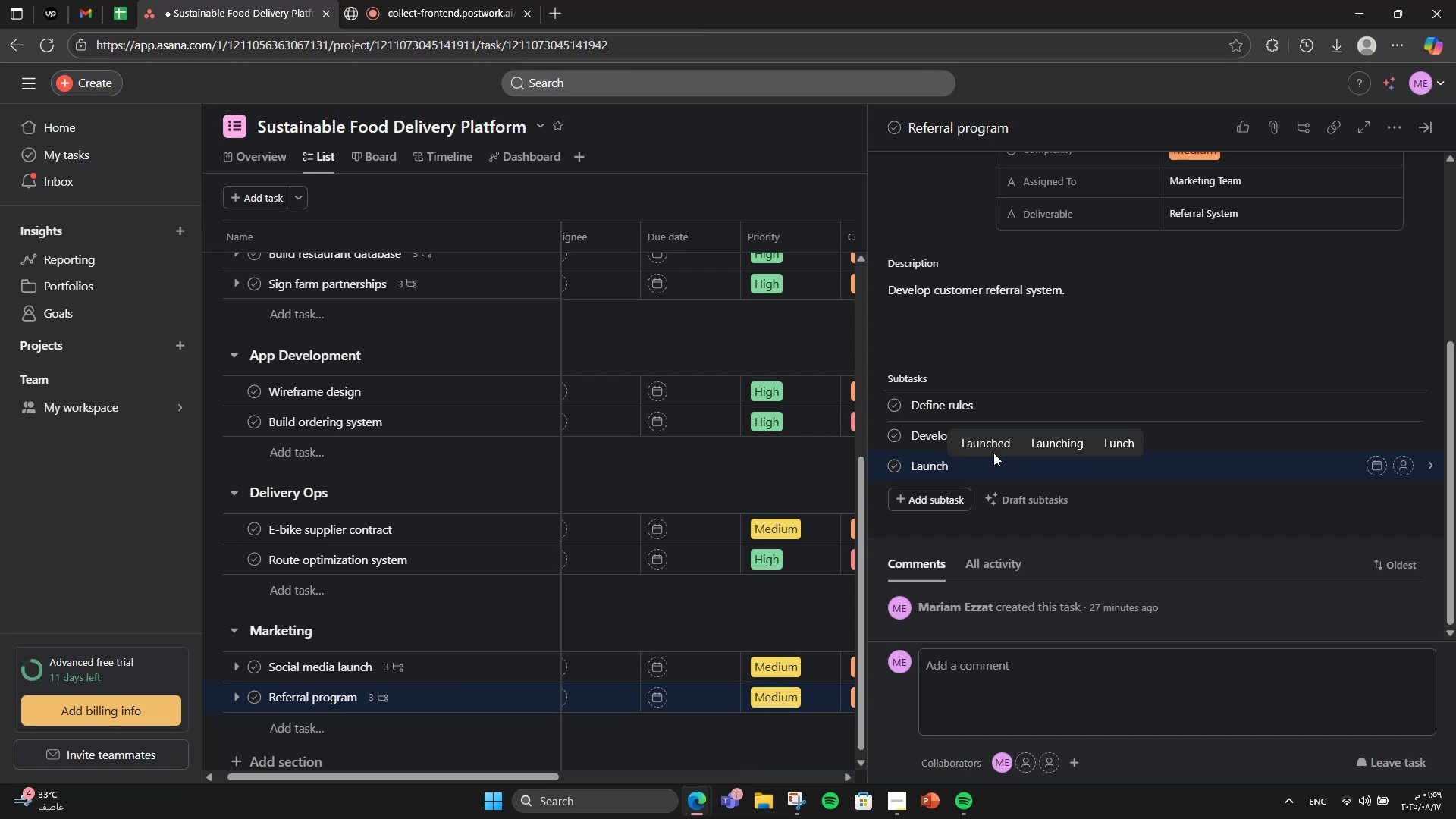 
wait(15.24)
 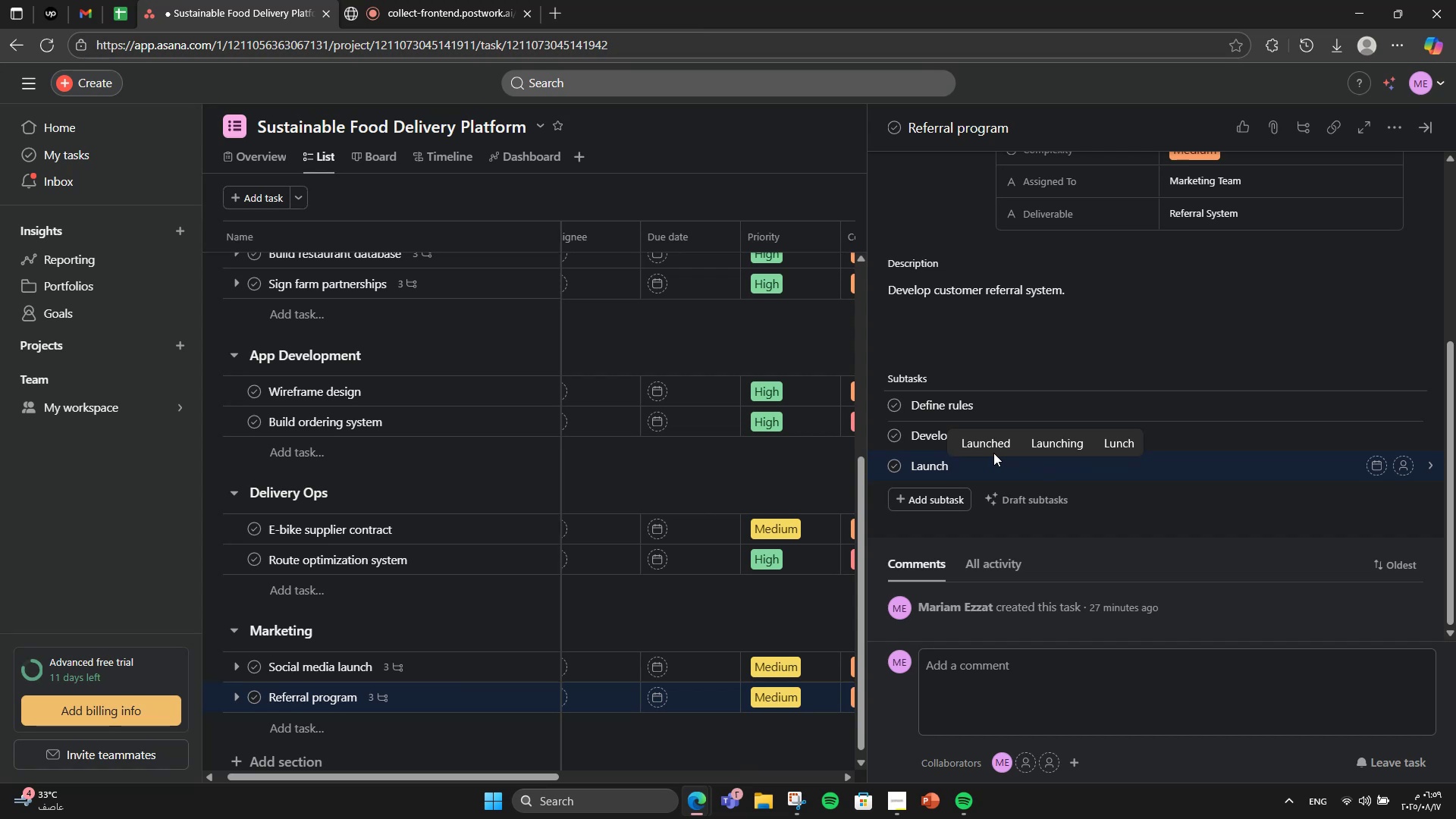 
scroll: coordinate [1126, 315], scroll_direction: up, amount: 2.0
 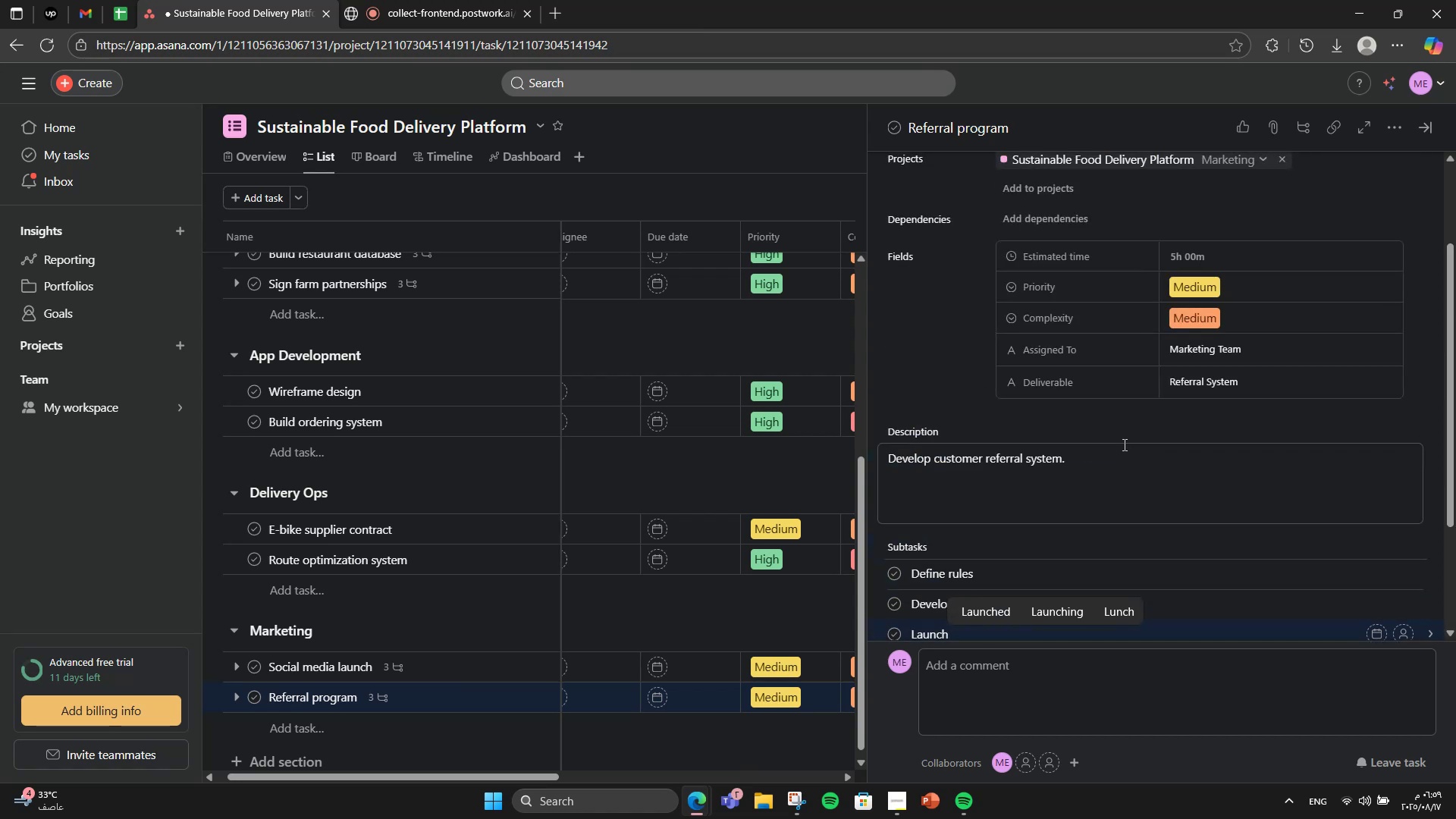 
left_click([1121, 447])
 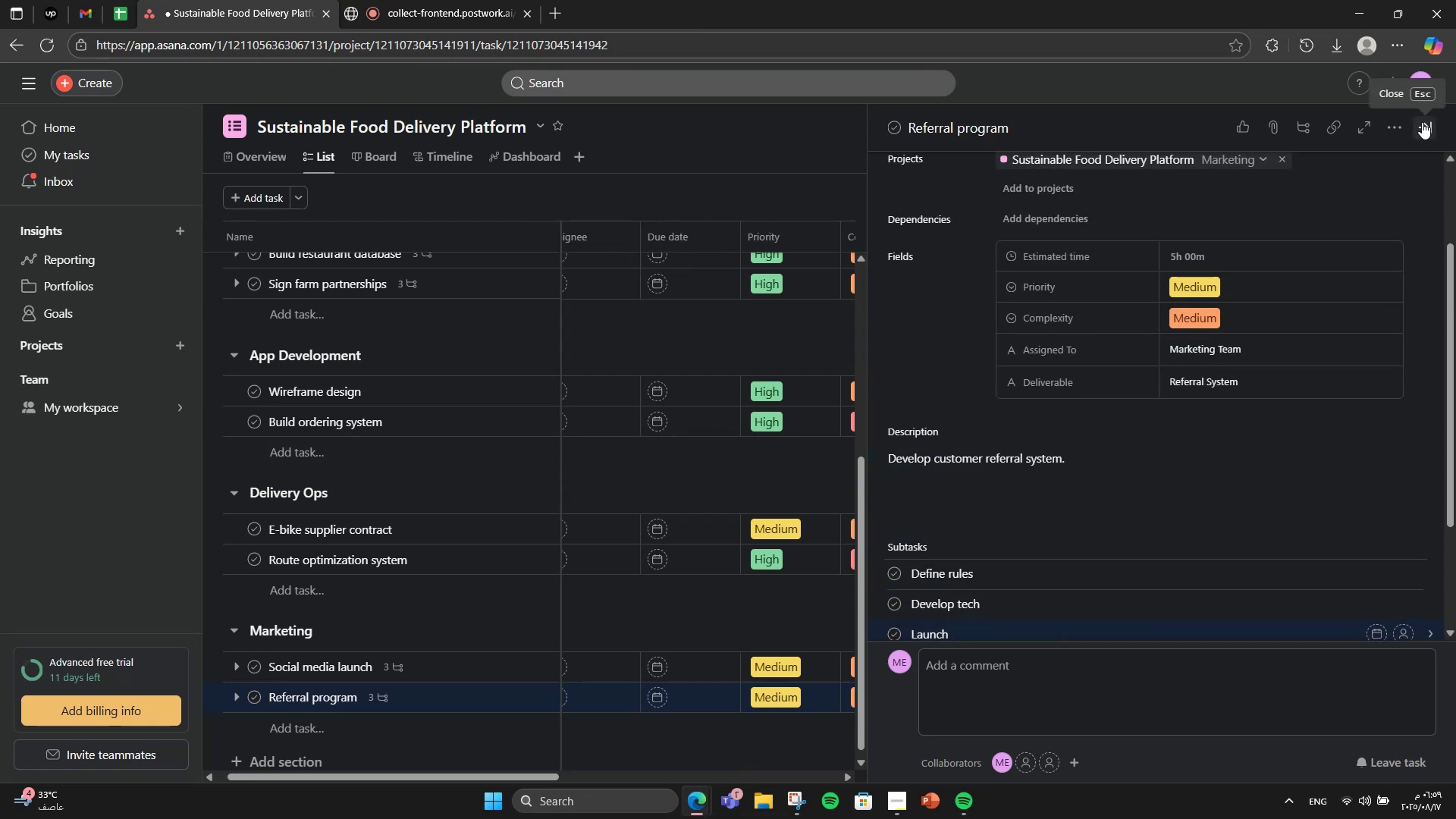 
scroll: coordinate [431, 646], scroll_direction: up, amount: 6.0
 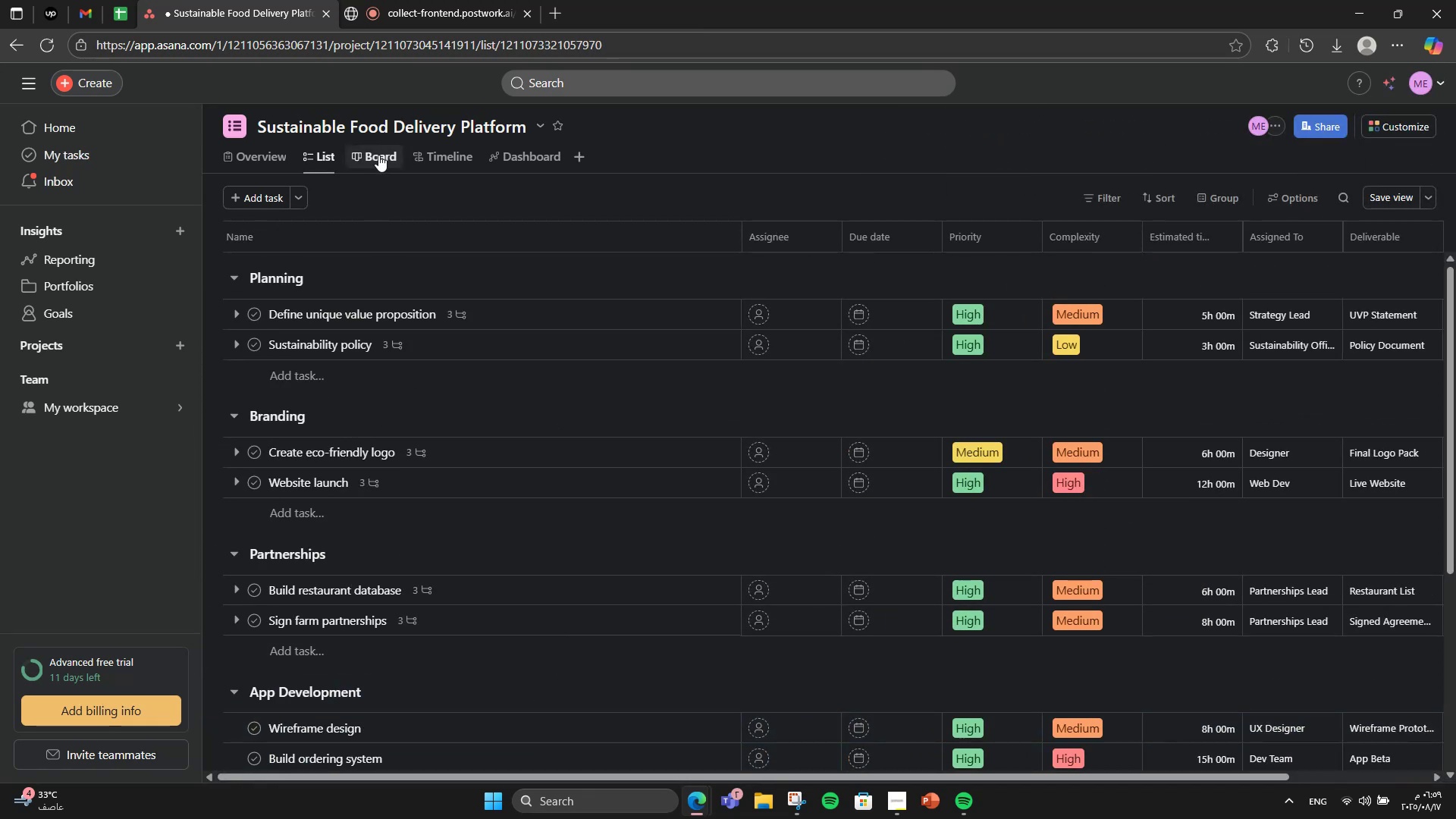 
left_click([378, 149])
 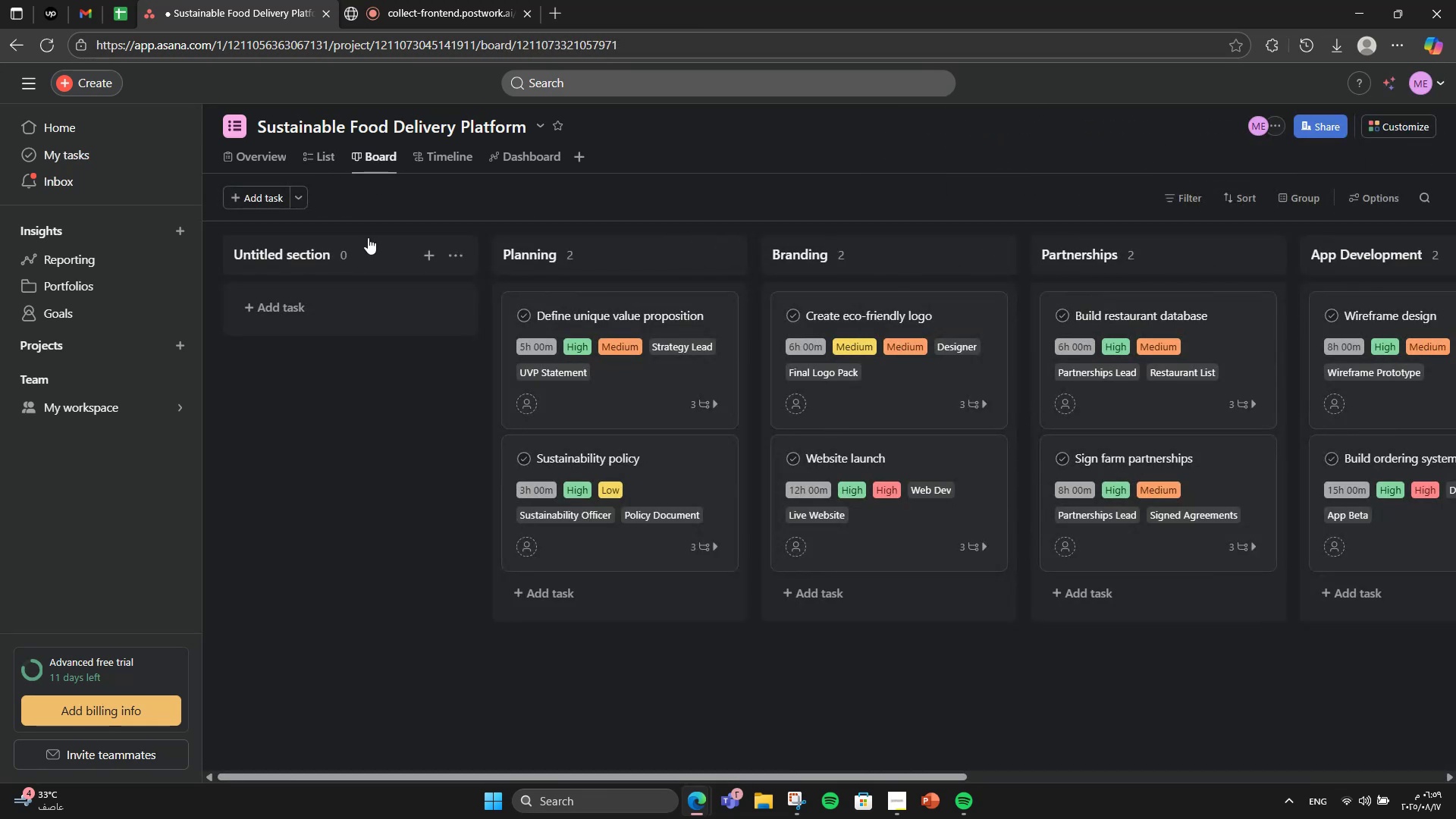 
left_click([277, 149])
 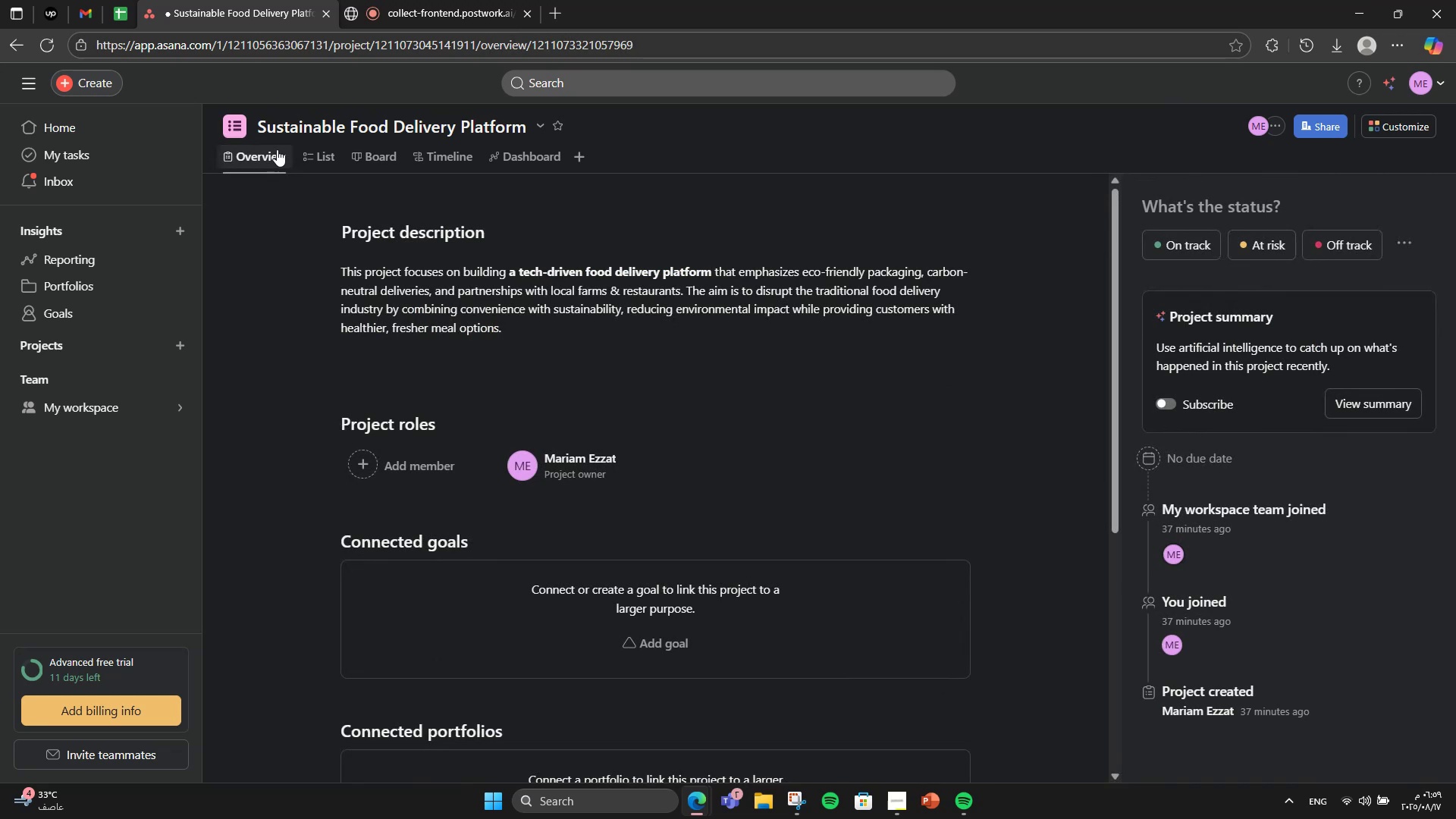 
wait(5.3)
 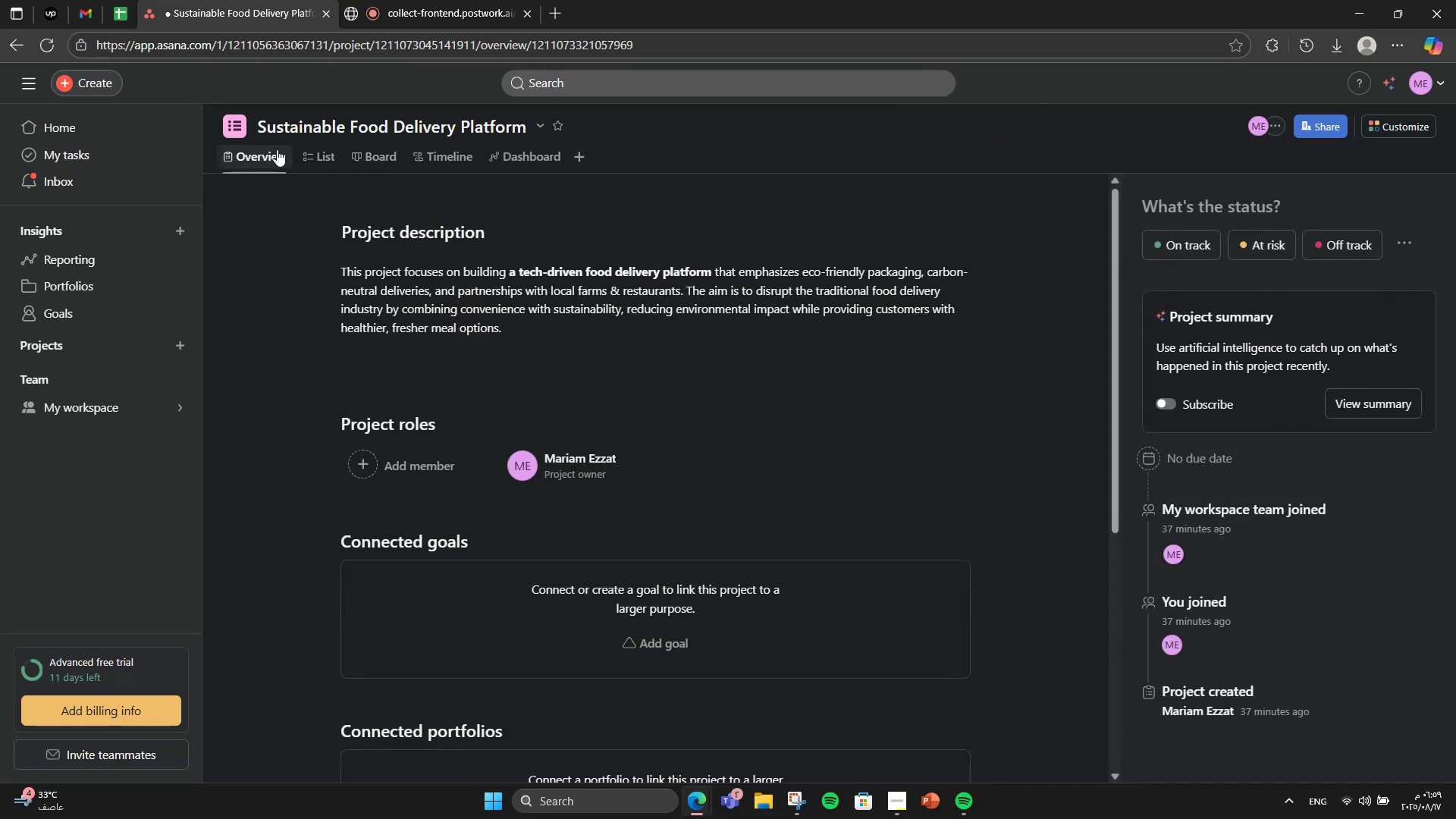 
scroll: coordinate [556, 657], scroll_direction: down, amount: 8.0
 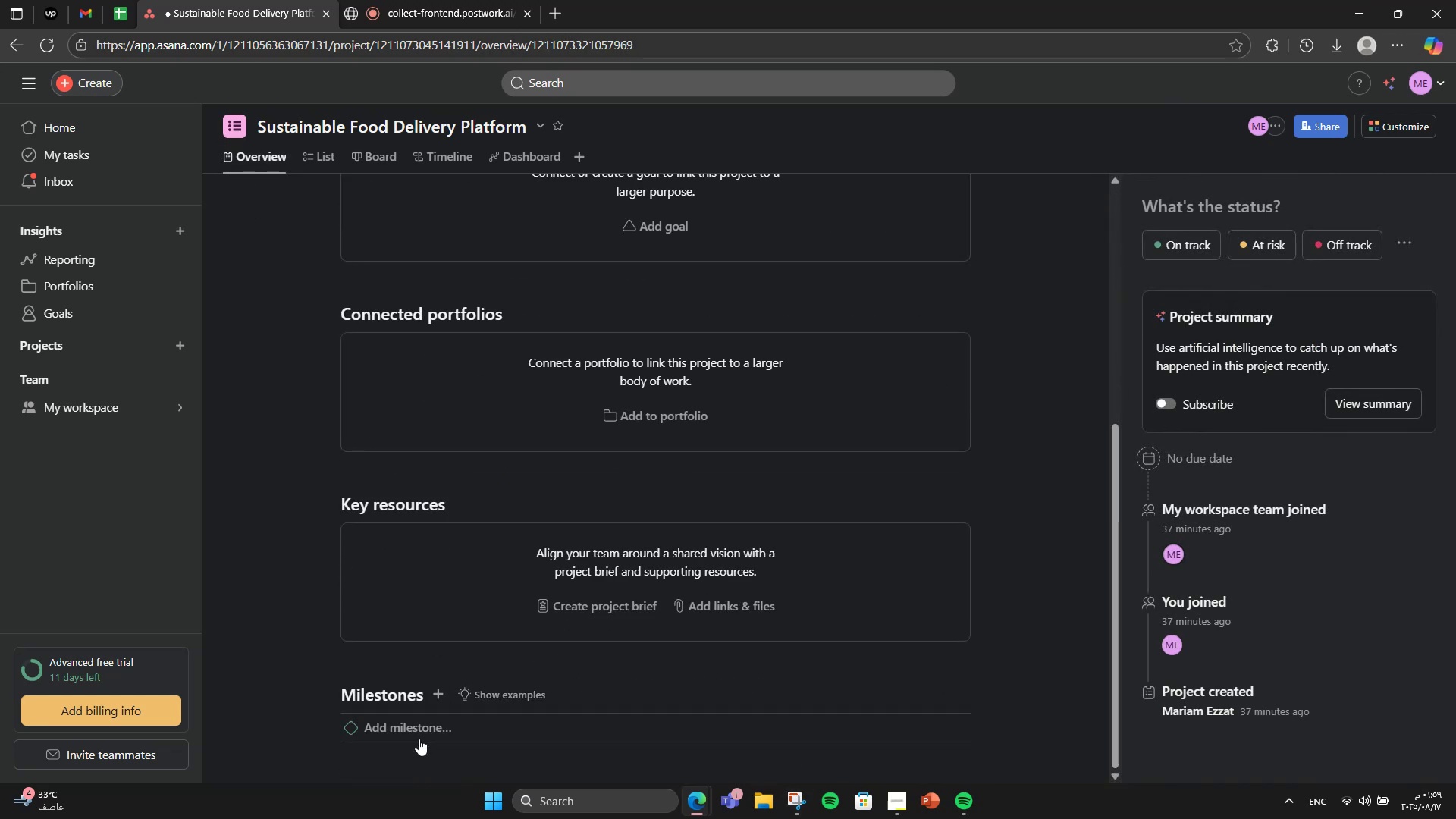 
left_click([418, 736])
 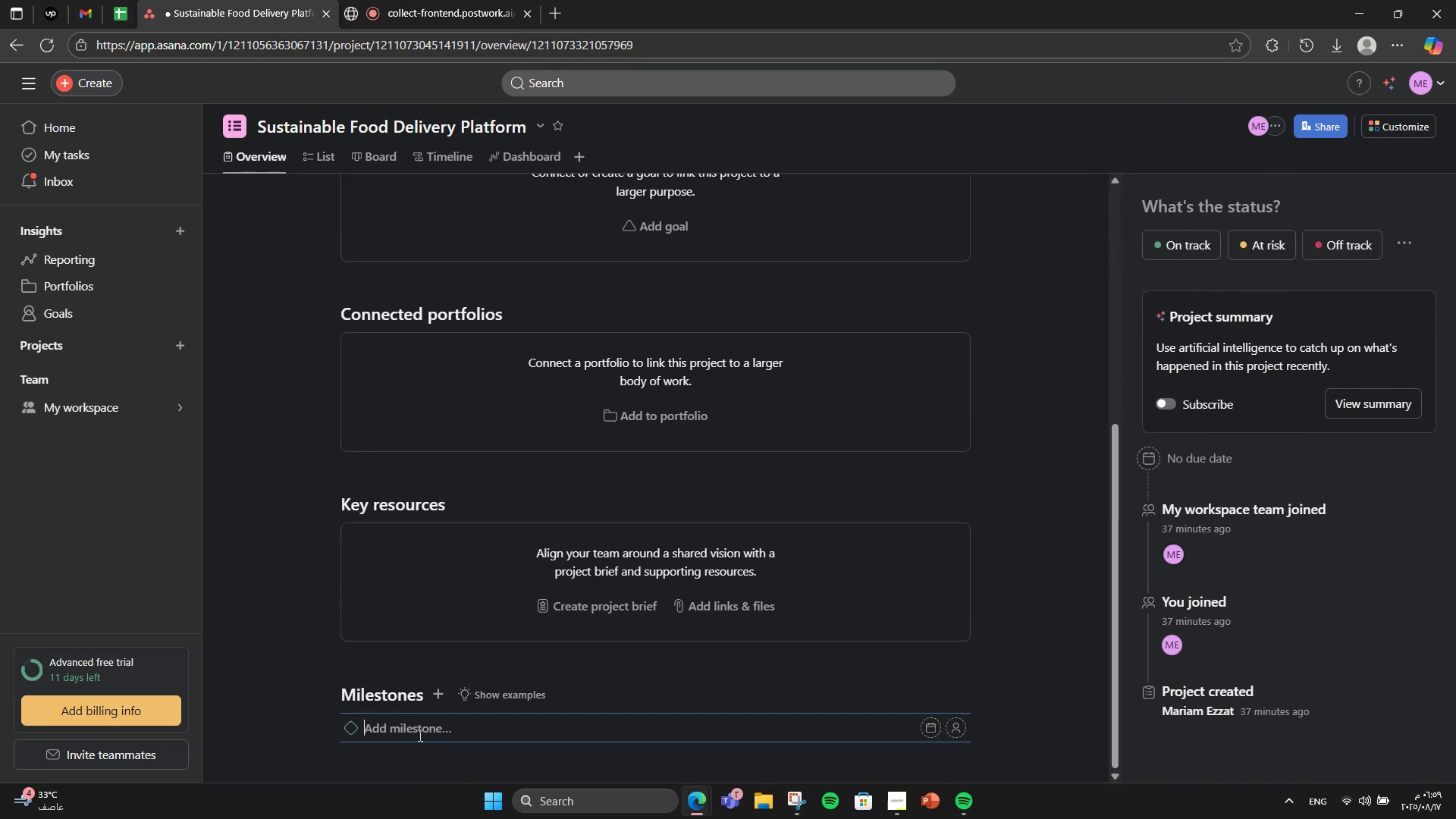 
scroll: coordinate [438, 675], scroll_direction: down, amount: 2.0
 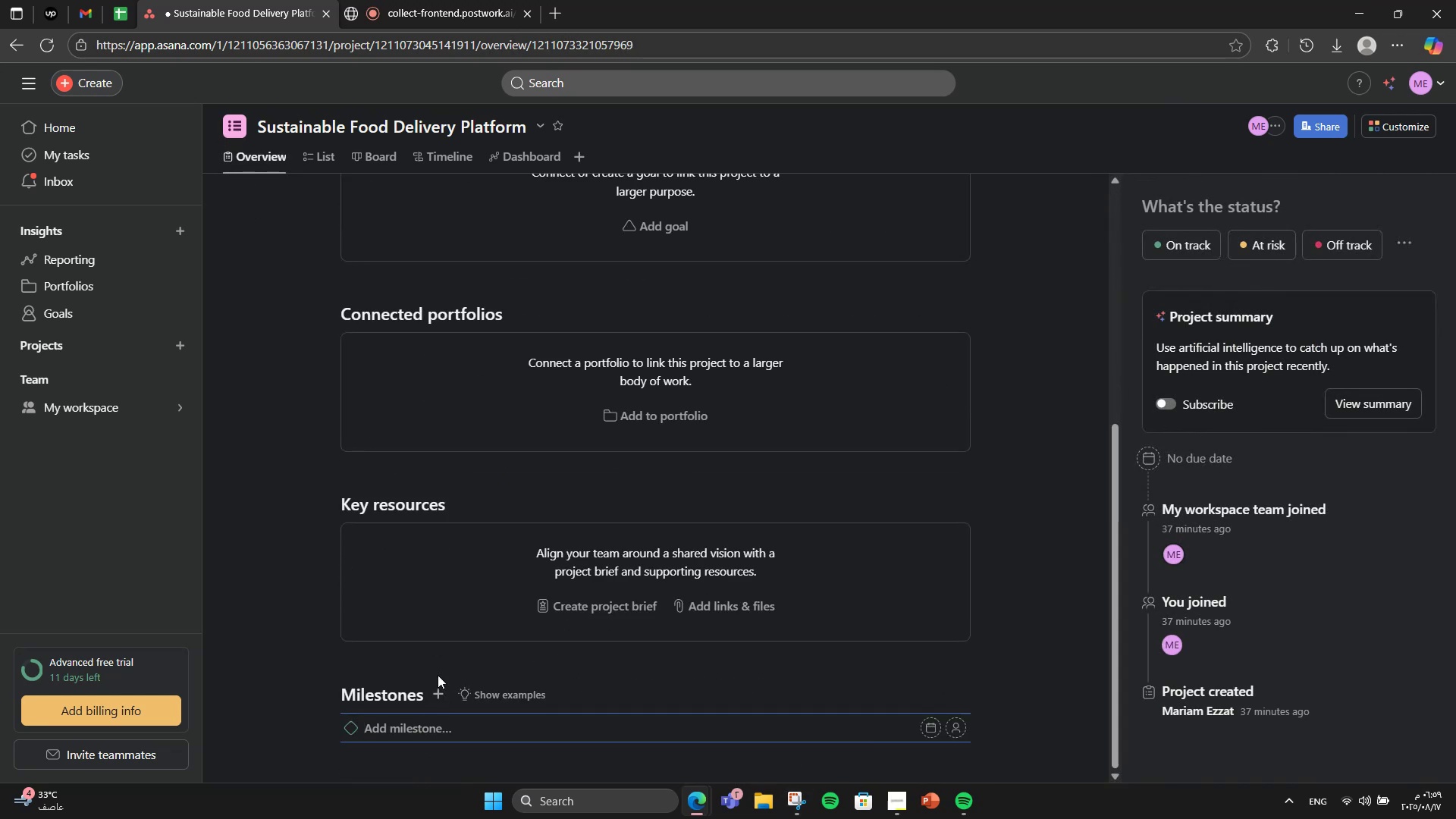 
type(Brand U)
key(Backspace)
type(Identity Ready)
 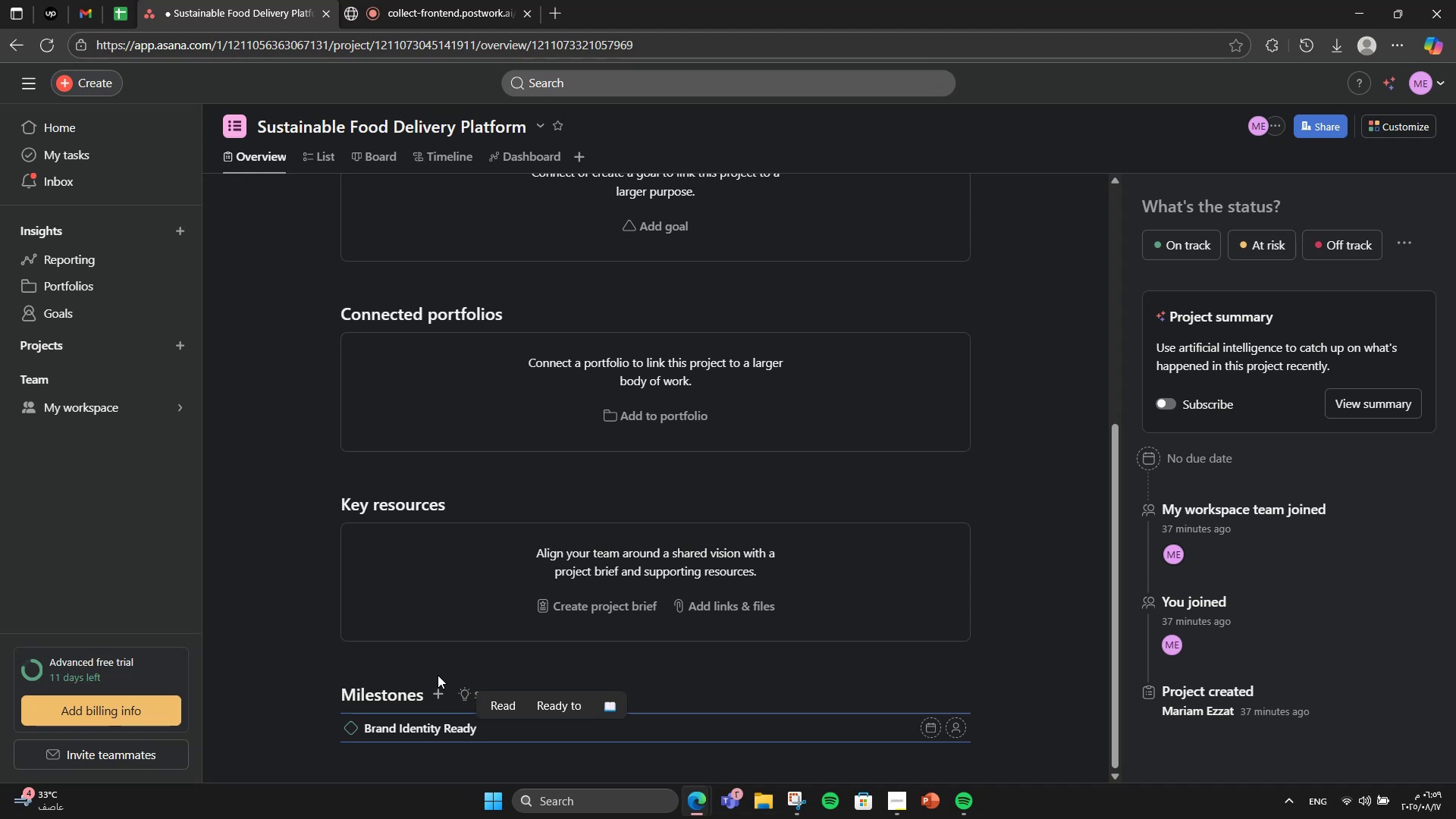 
key(Enter)
 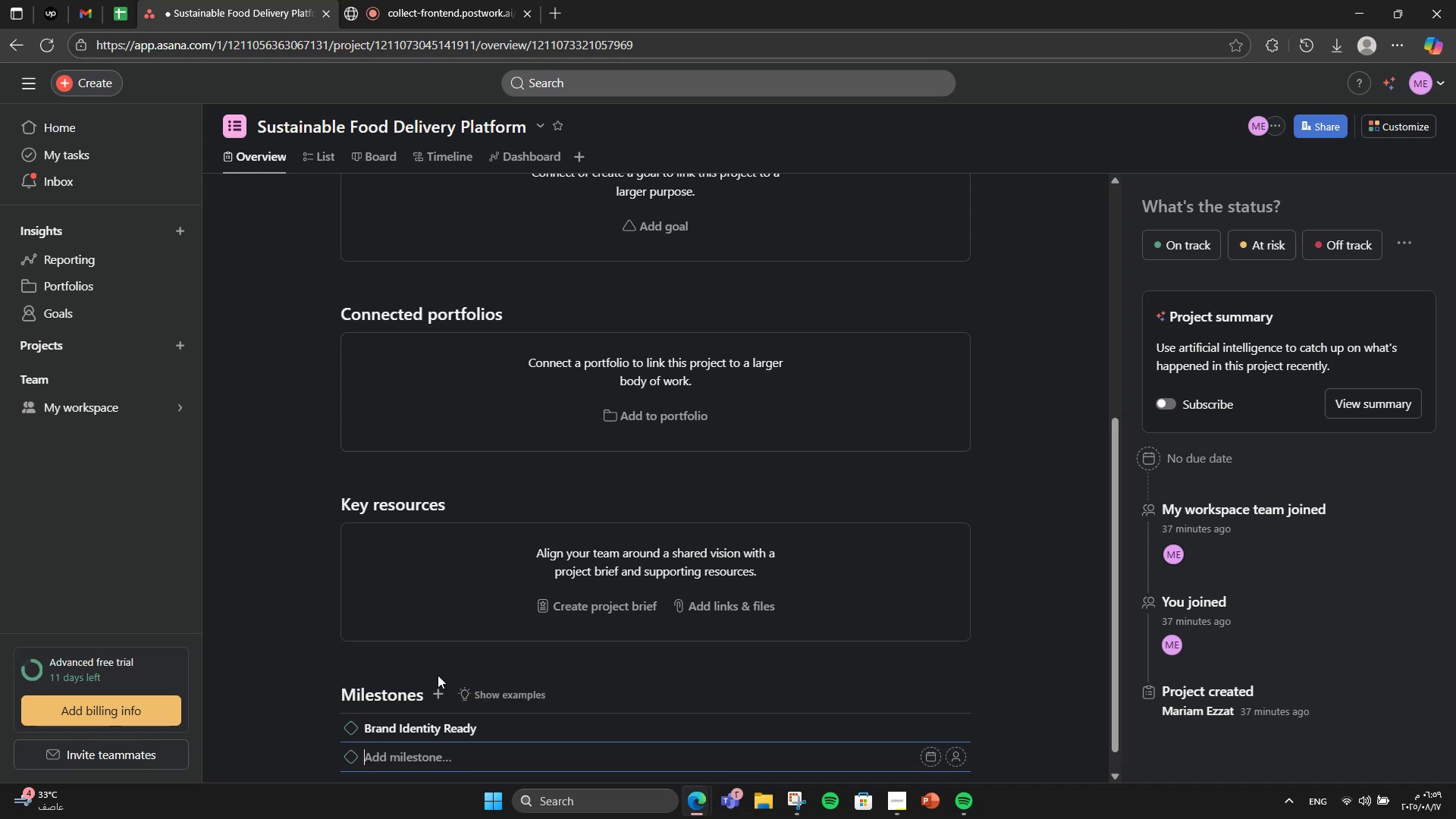 
type(First Farm Partnership)
 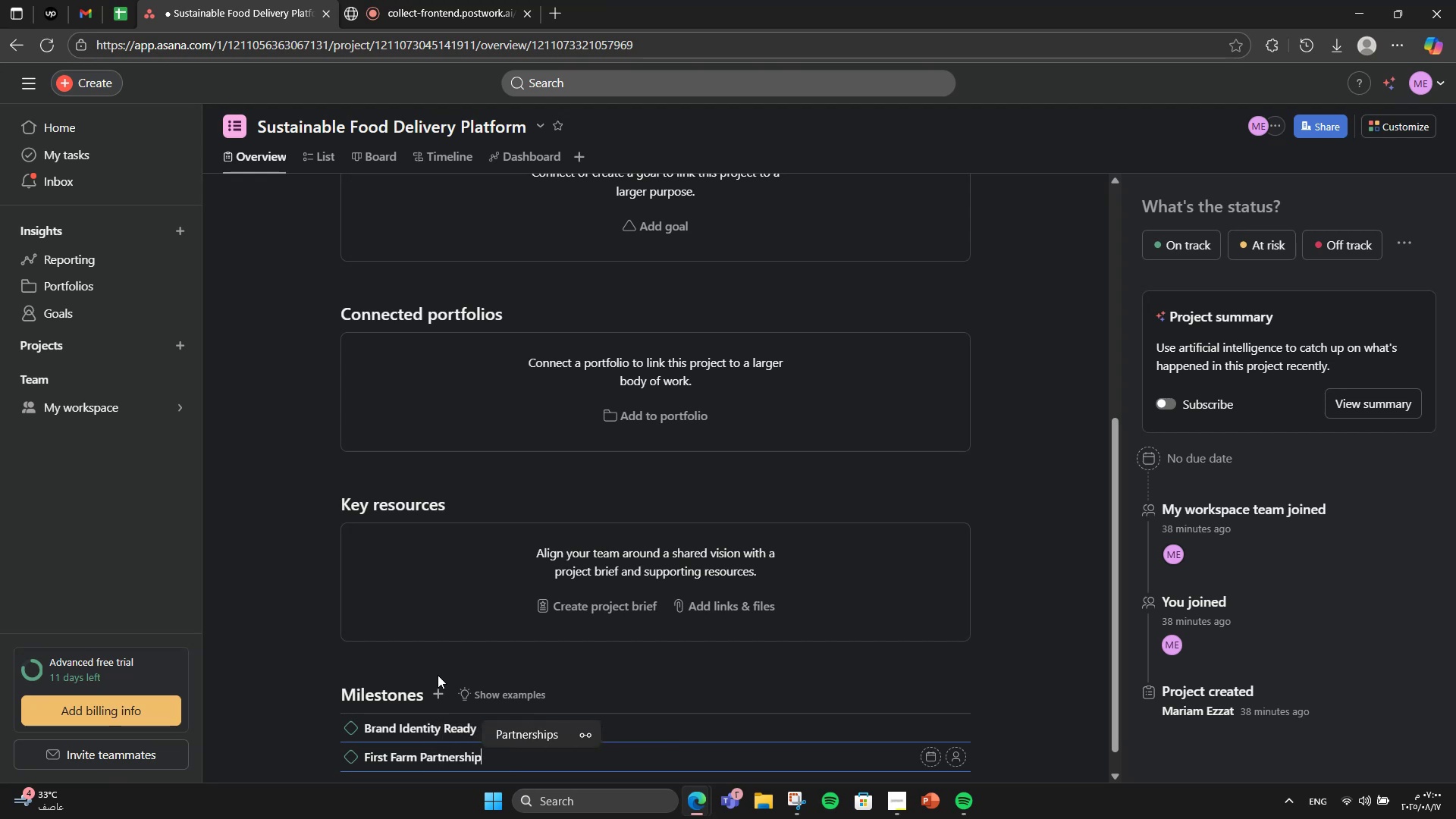 
key(Enter)
 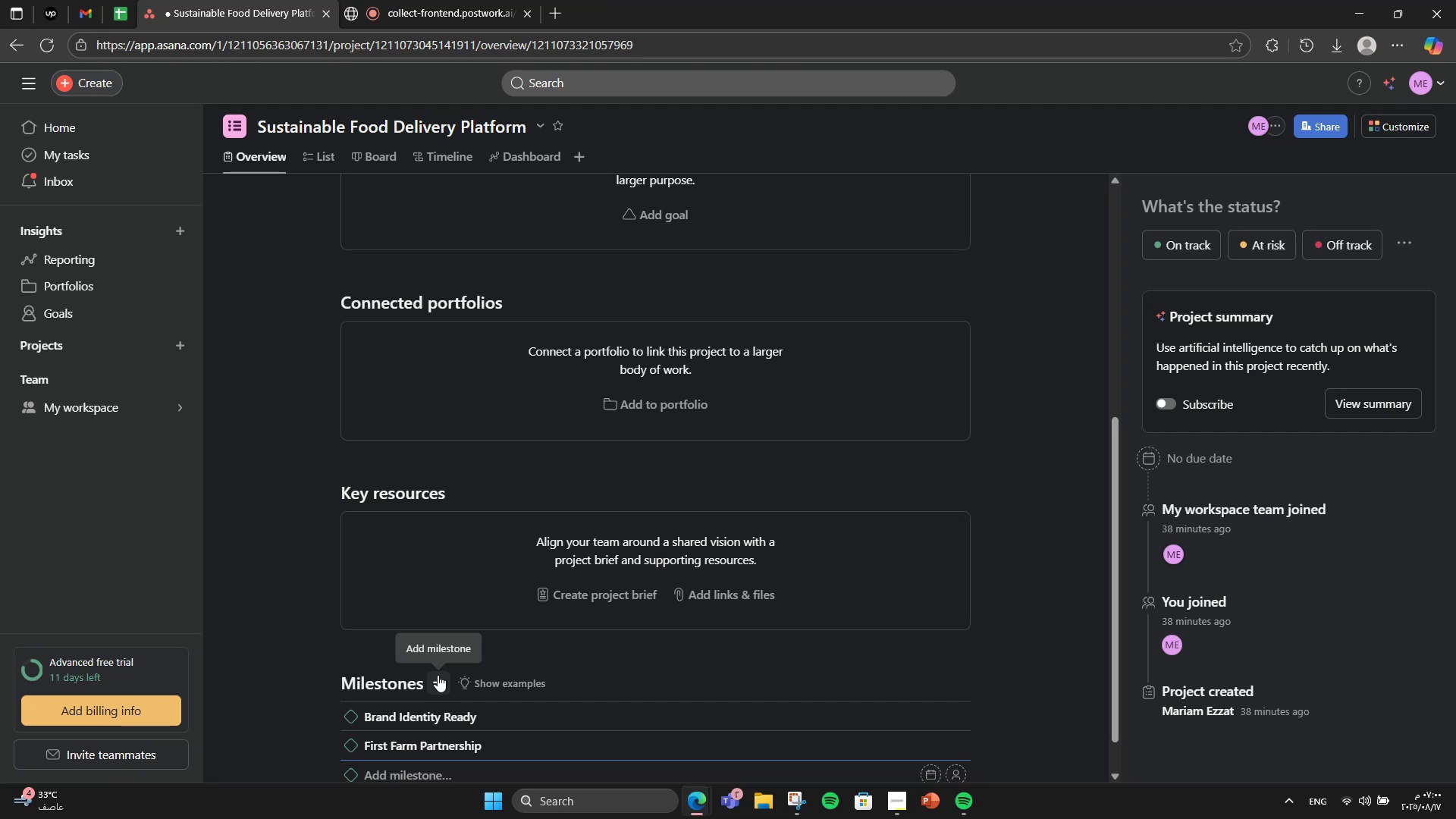 
wait(6.72)
 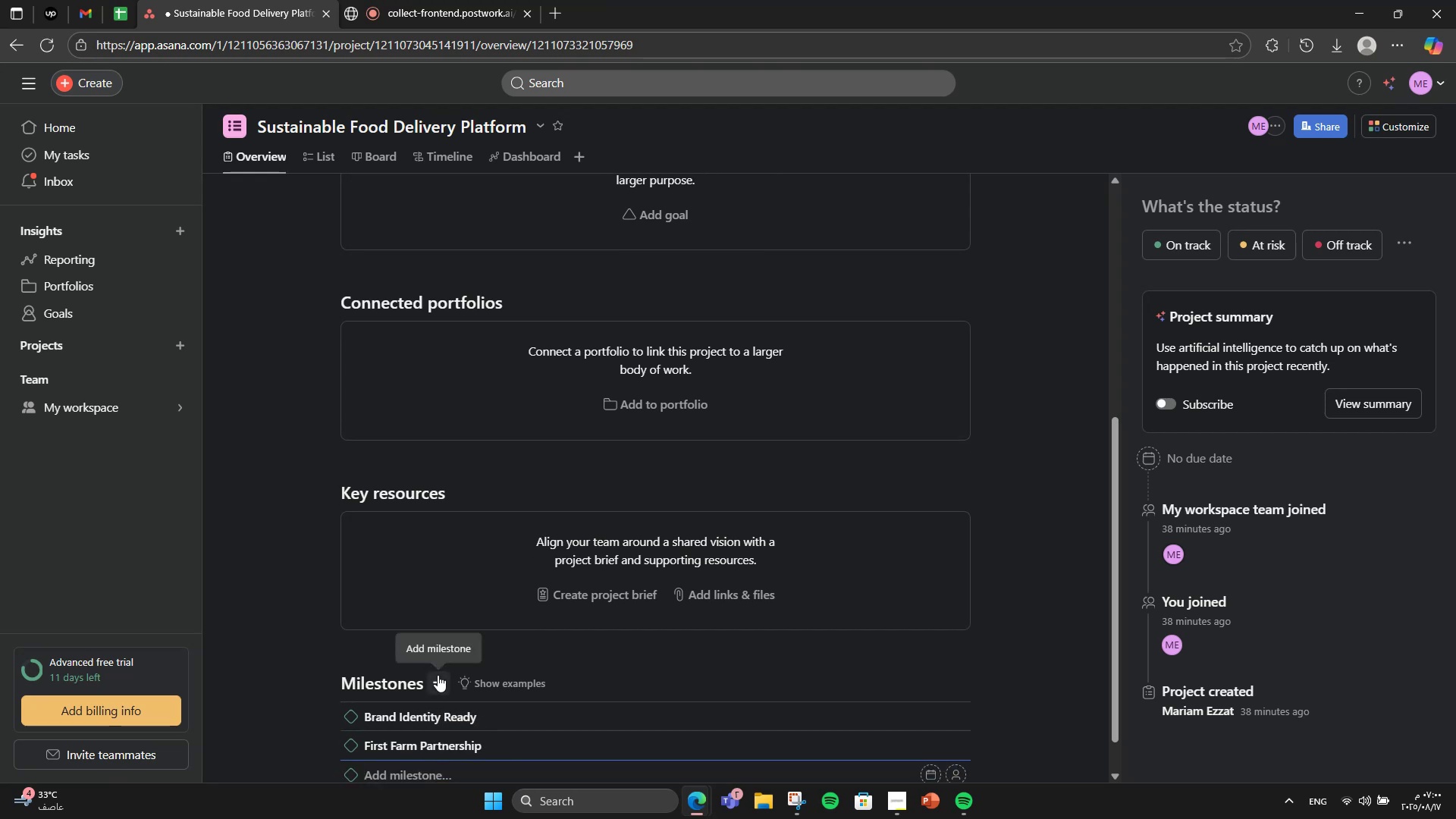 
type(App Beta Launcg)
key(Backspace)
type(h)
 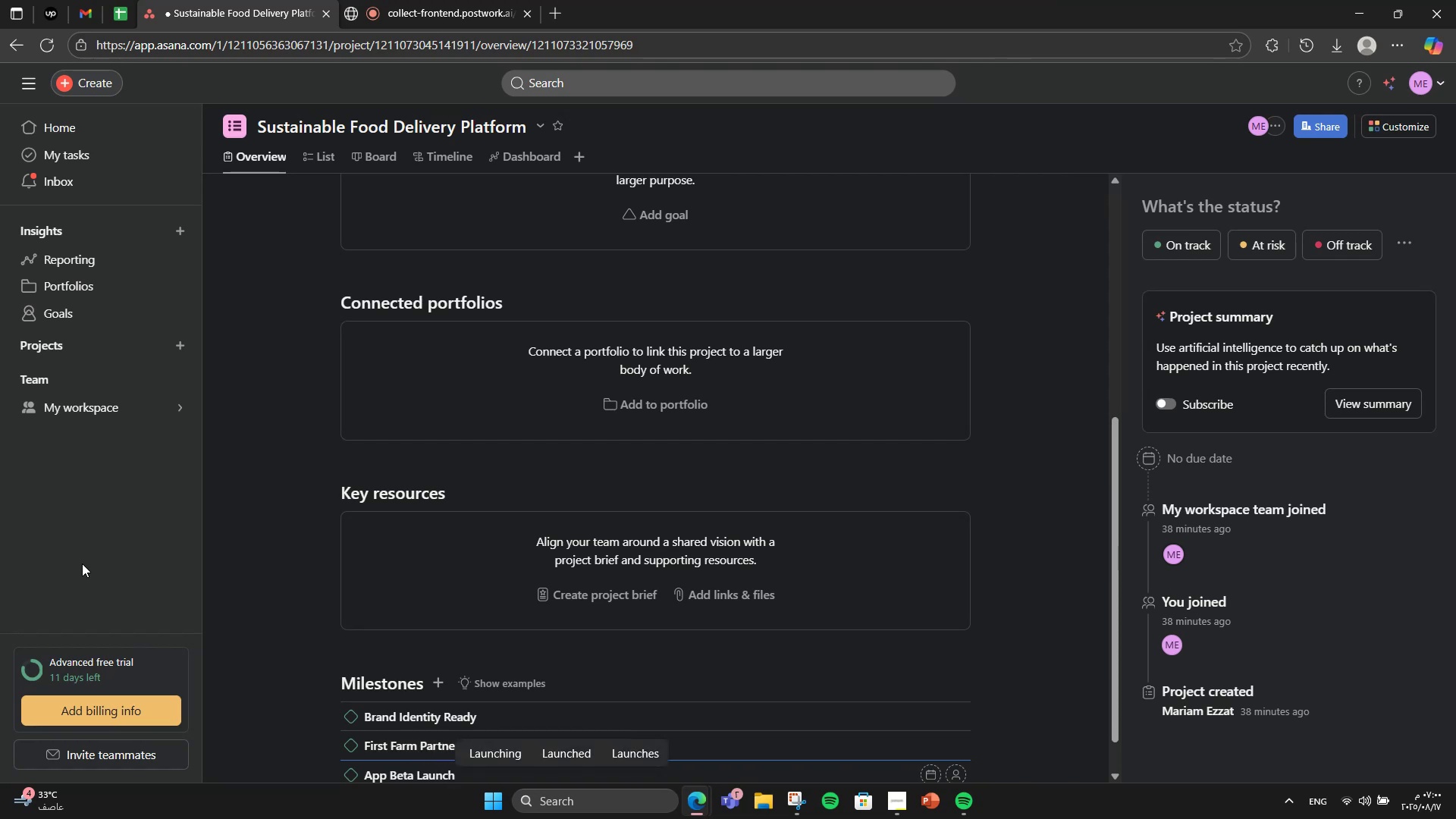 
key(Enter)
 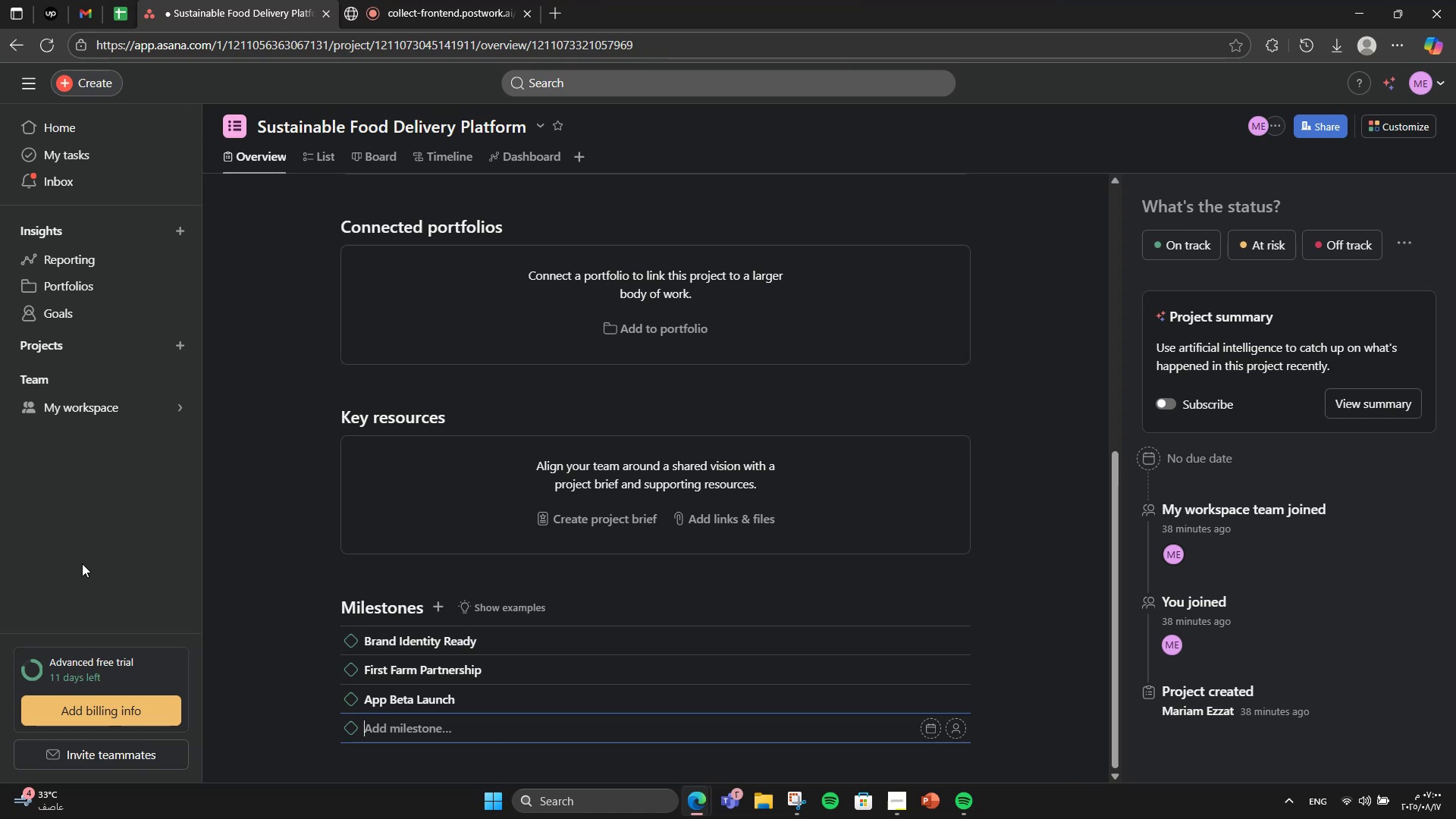 
type(First 100 Orders Delivered)
 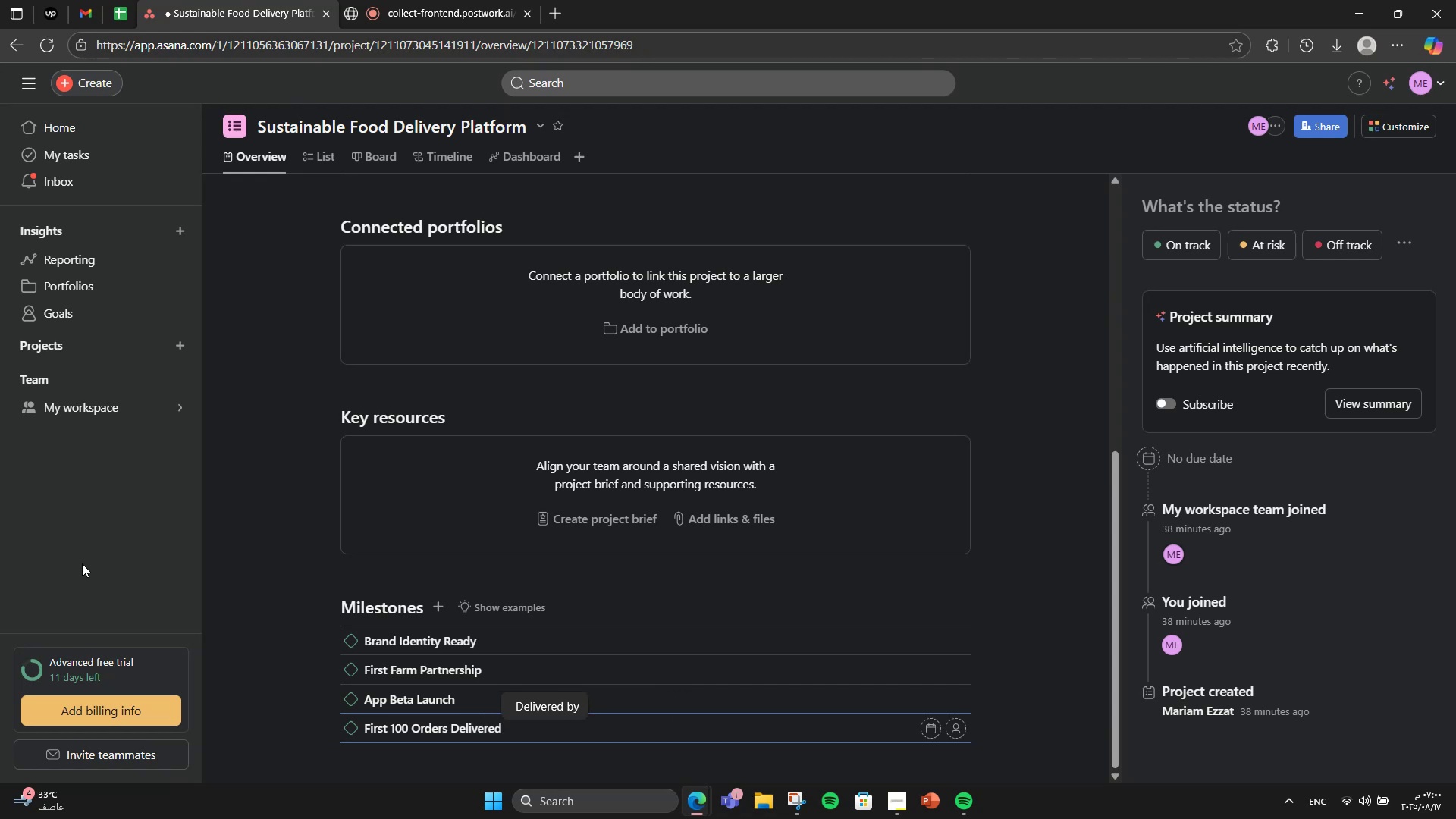 
key(Enter)
 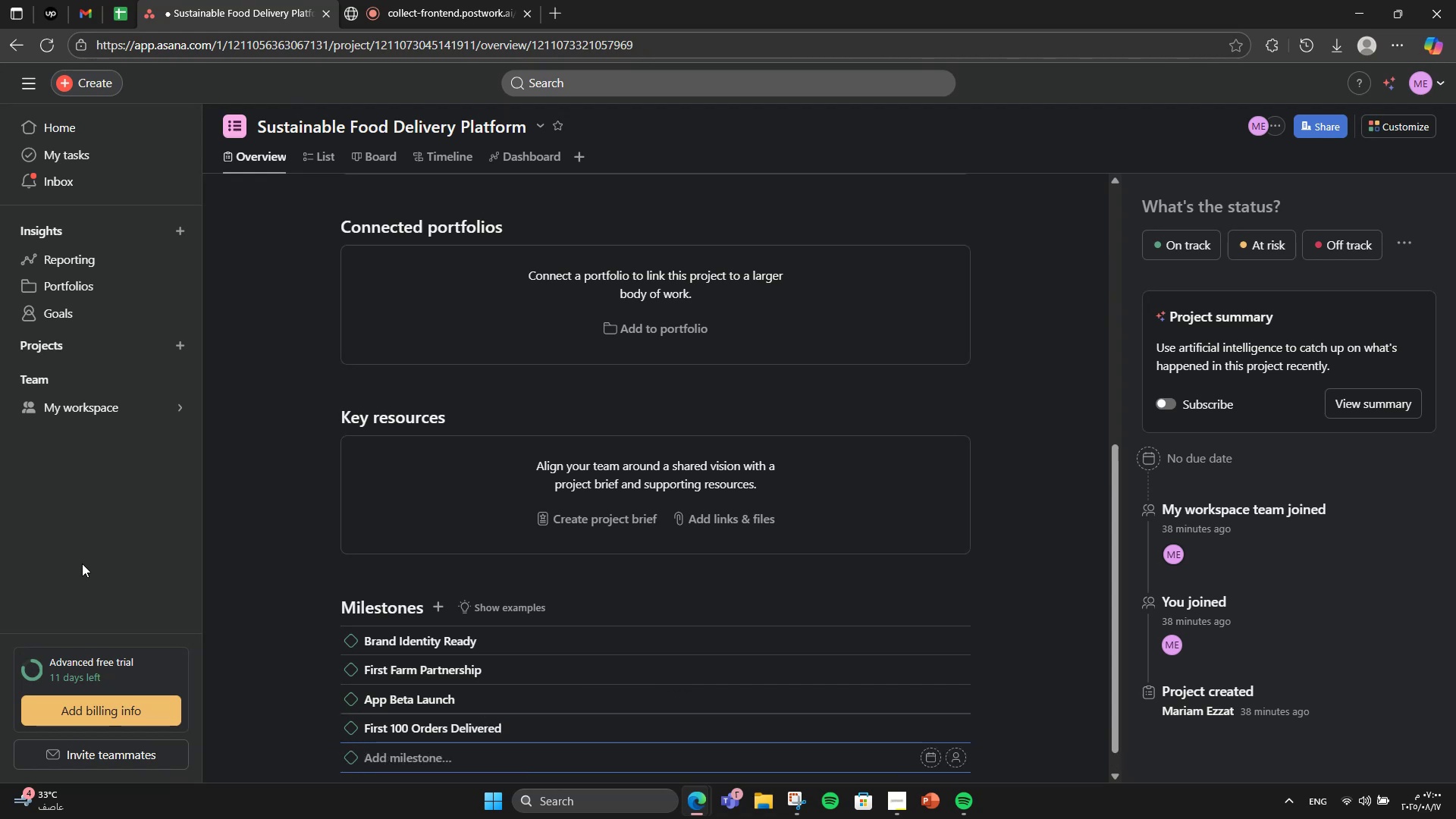 
type(Expansion to 3 Cities)
 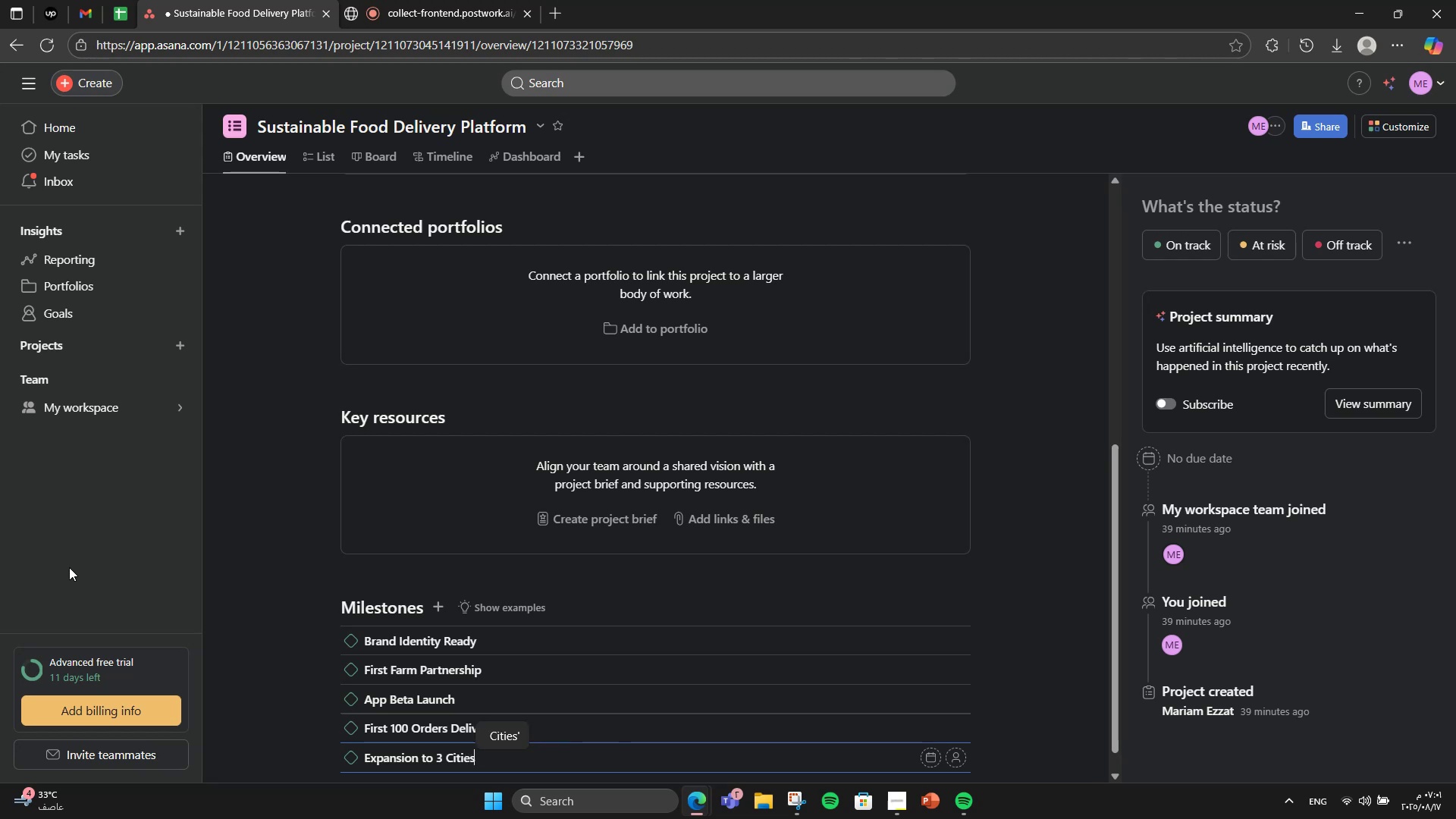 
wait(13.55)
 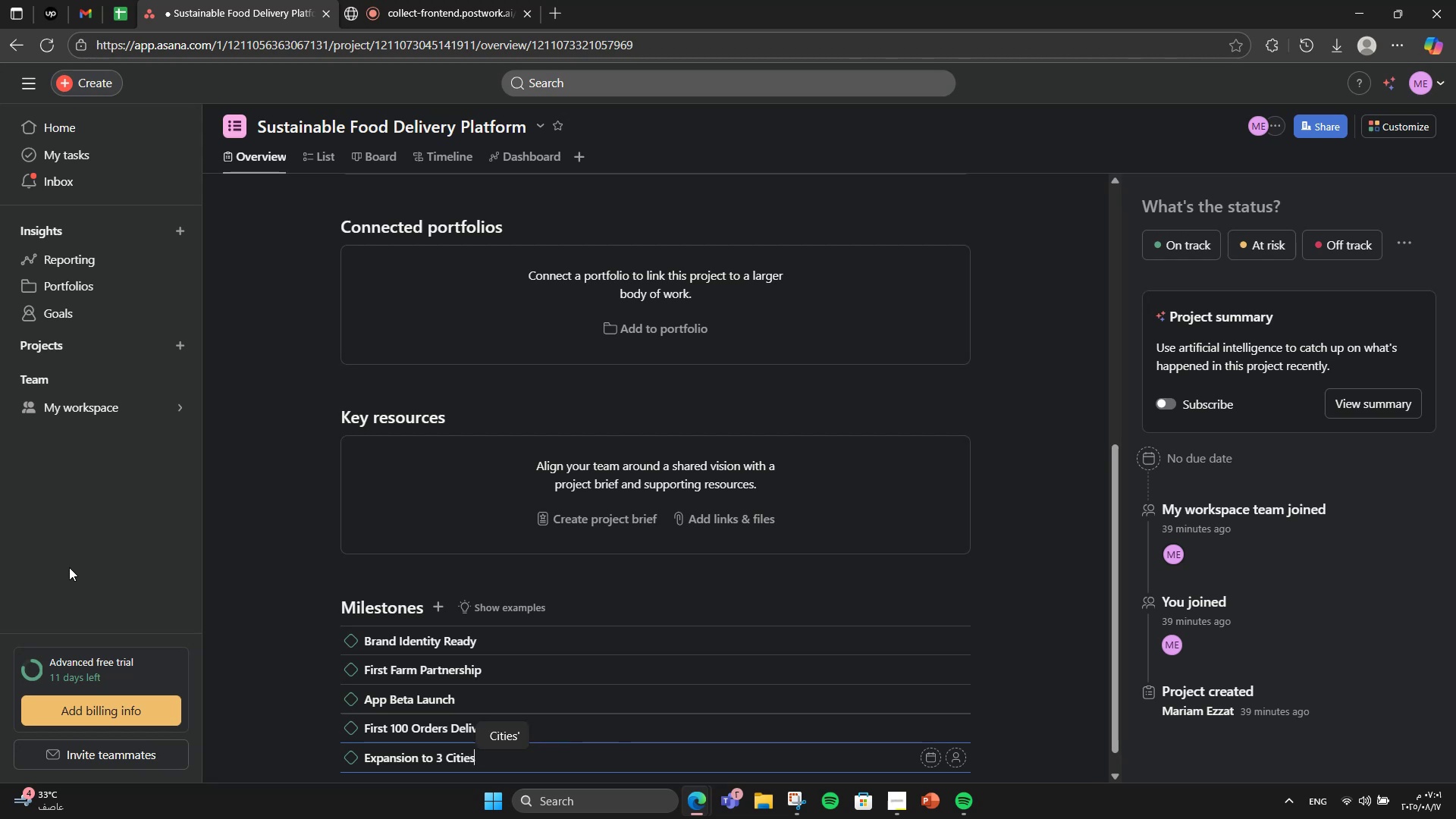 
scroll: coordinate [682, 701], scroll_direction: down, amount: 3.0
 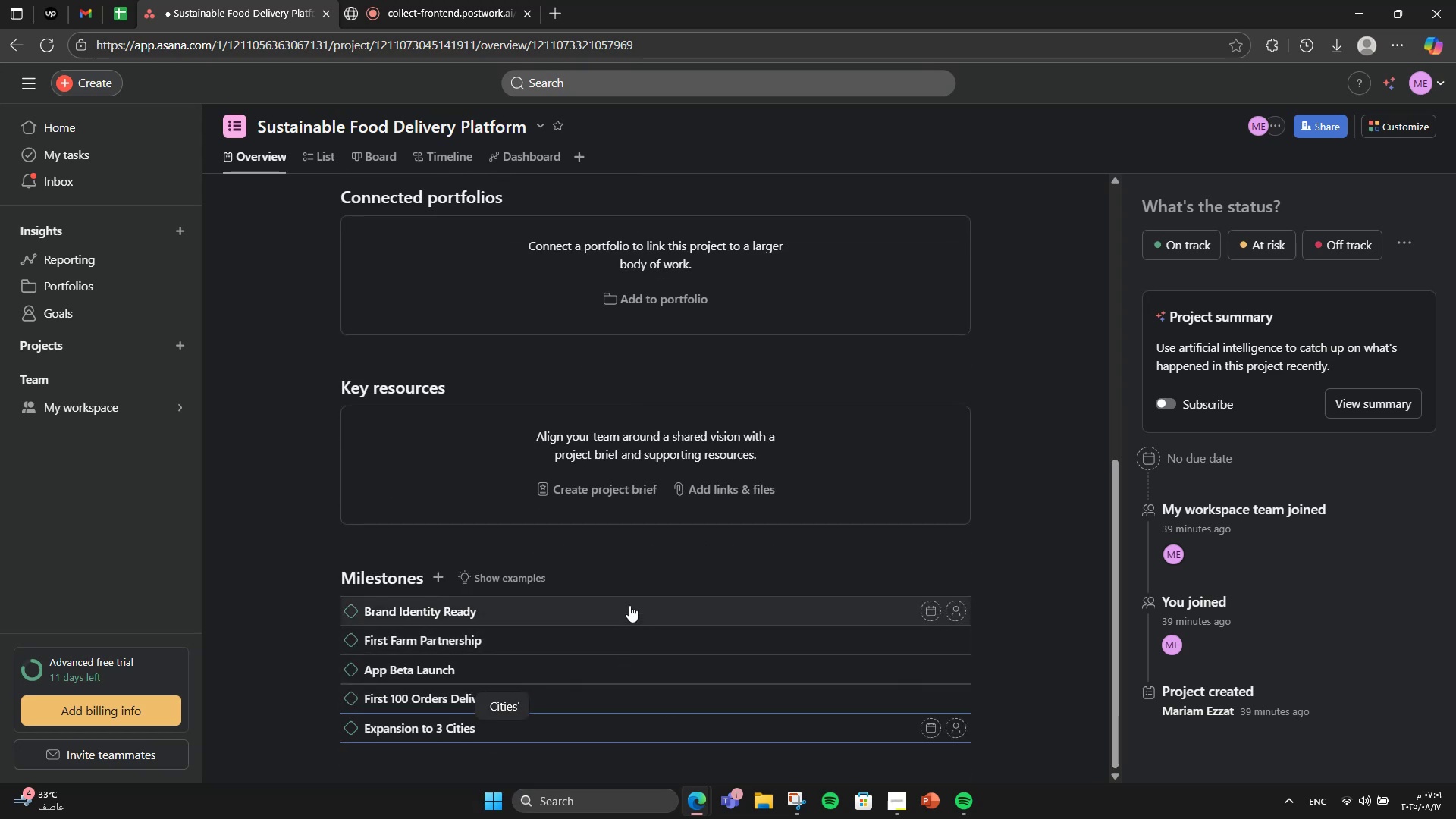 
left_click([629, 605])
 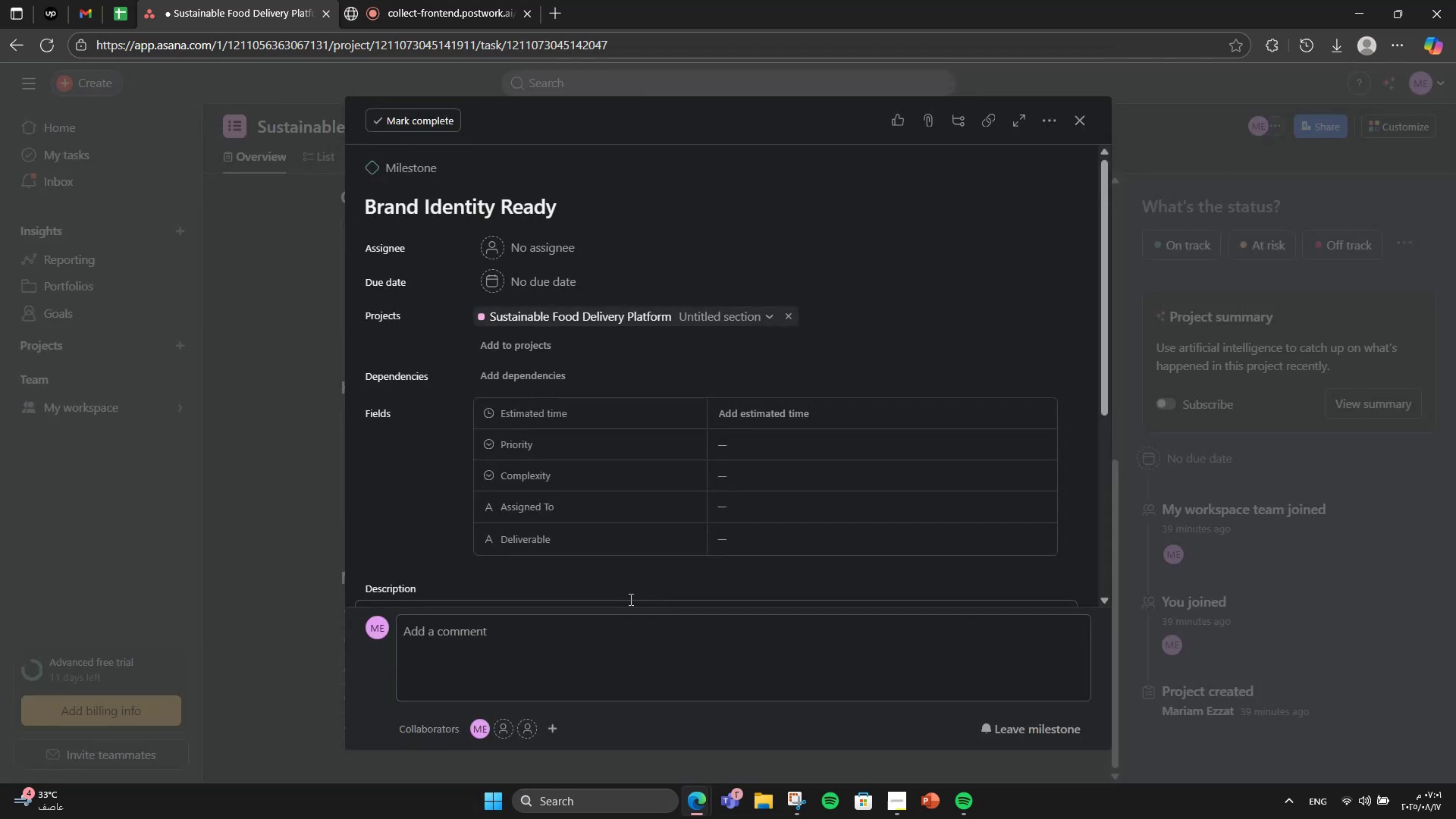 
scroll: coordinate [610, 568], scroll_direction: down, amount: 2.0
 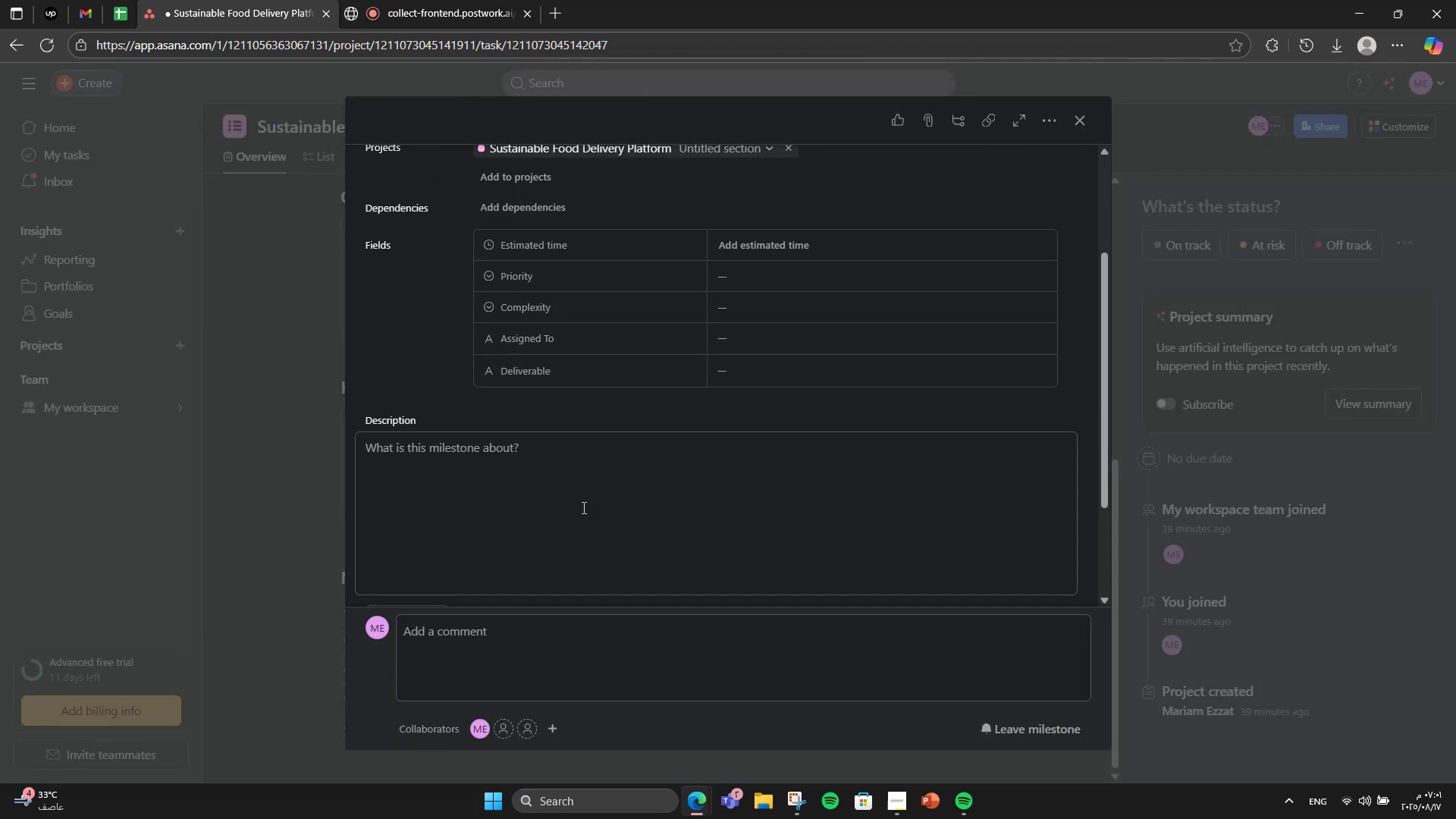 
left_click([579, 498])
 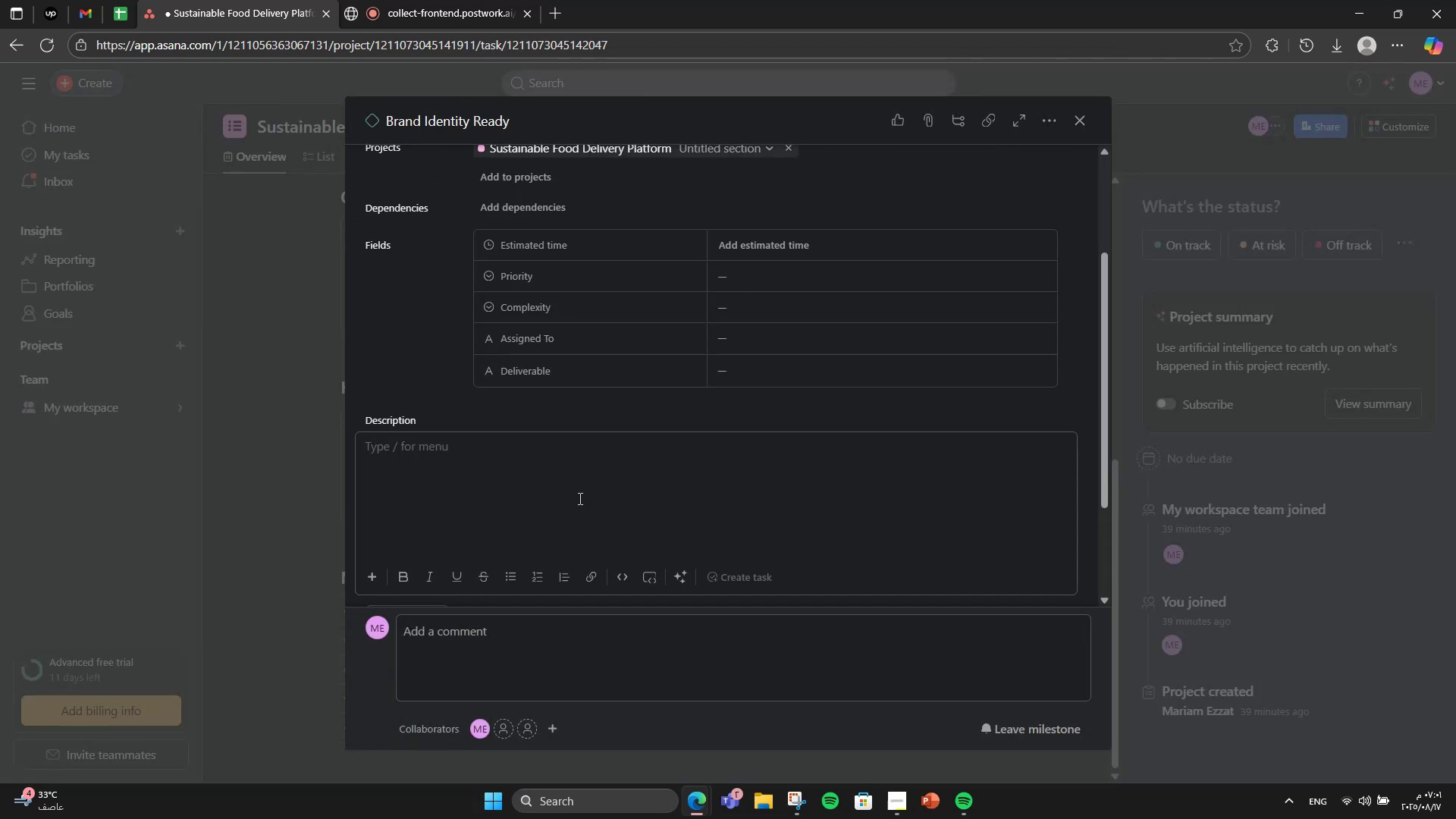 
type(Logo, website )
key(Backspace)
type(, and sustainability policy ci)
key(Backspace)
type(m)
key(Backspace)
type(ompl)
 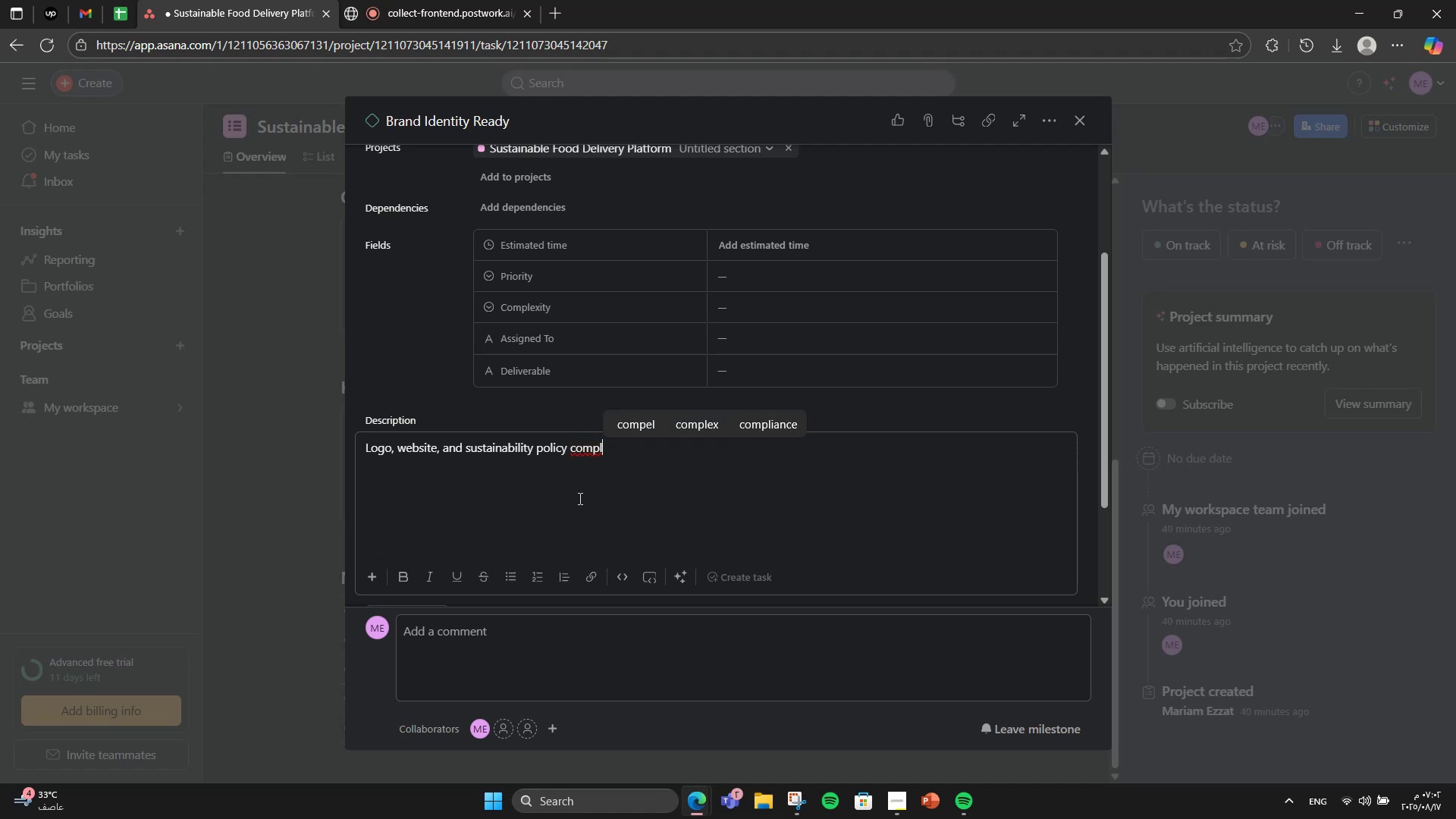 
type(eted.)
 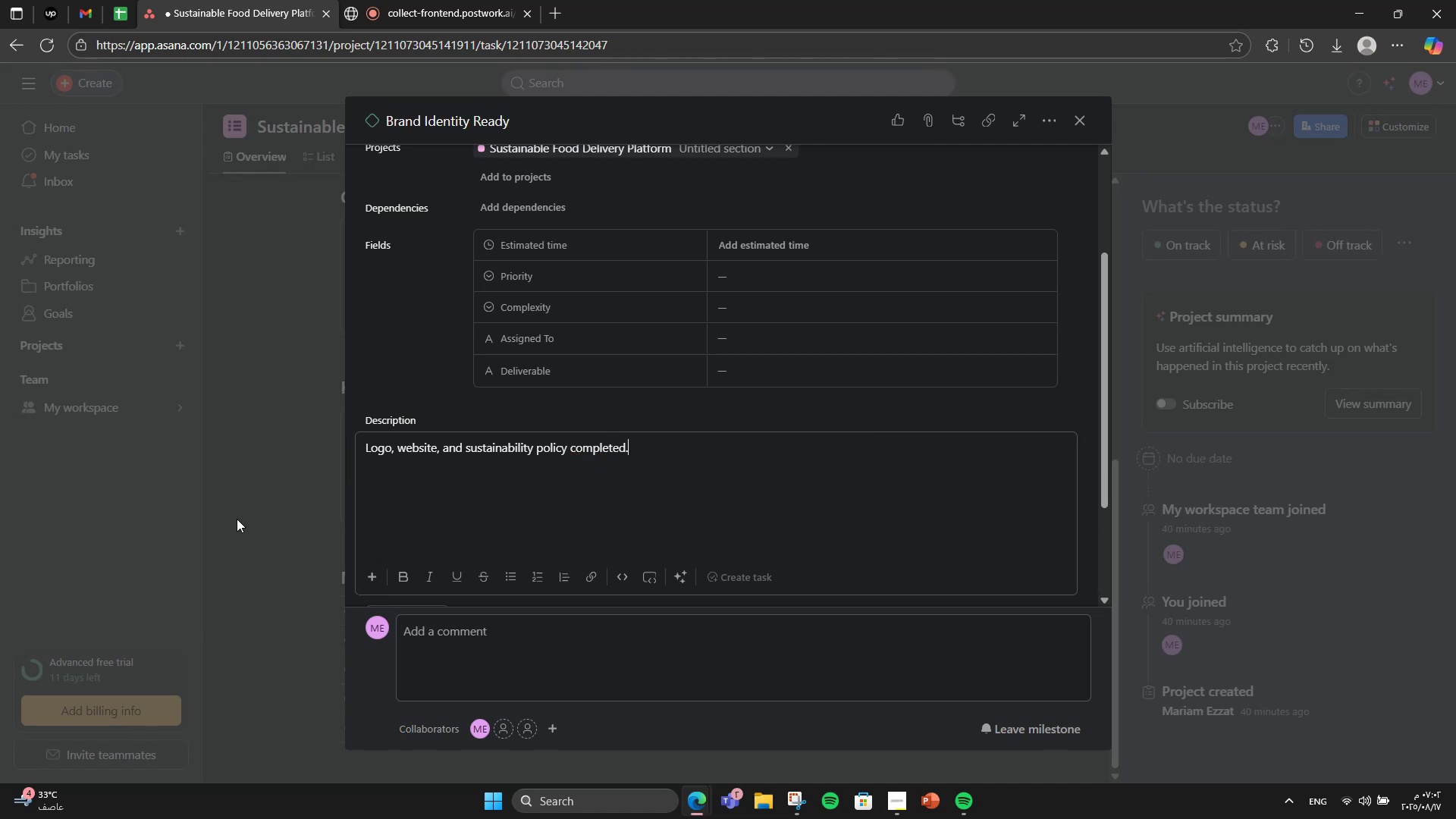 
scroll: coordinate [604, 313], scroll_direction: up, amount: 3.0
 